 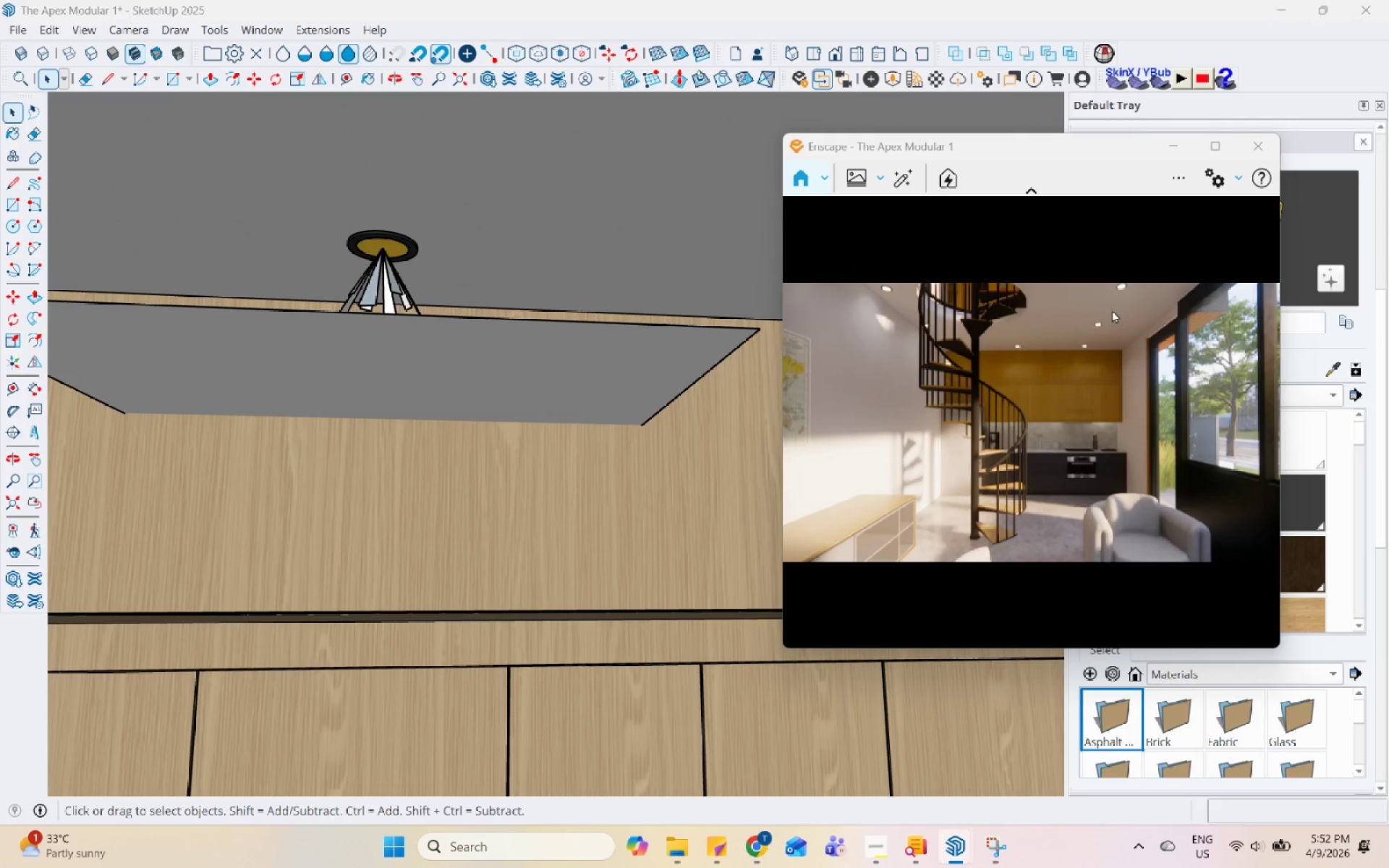 
left_click([1227, 179])
 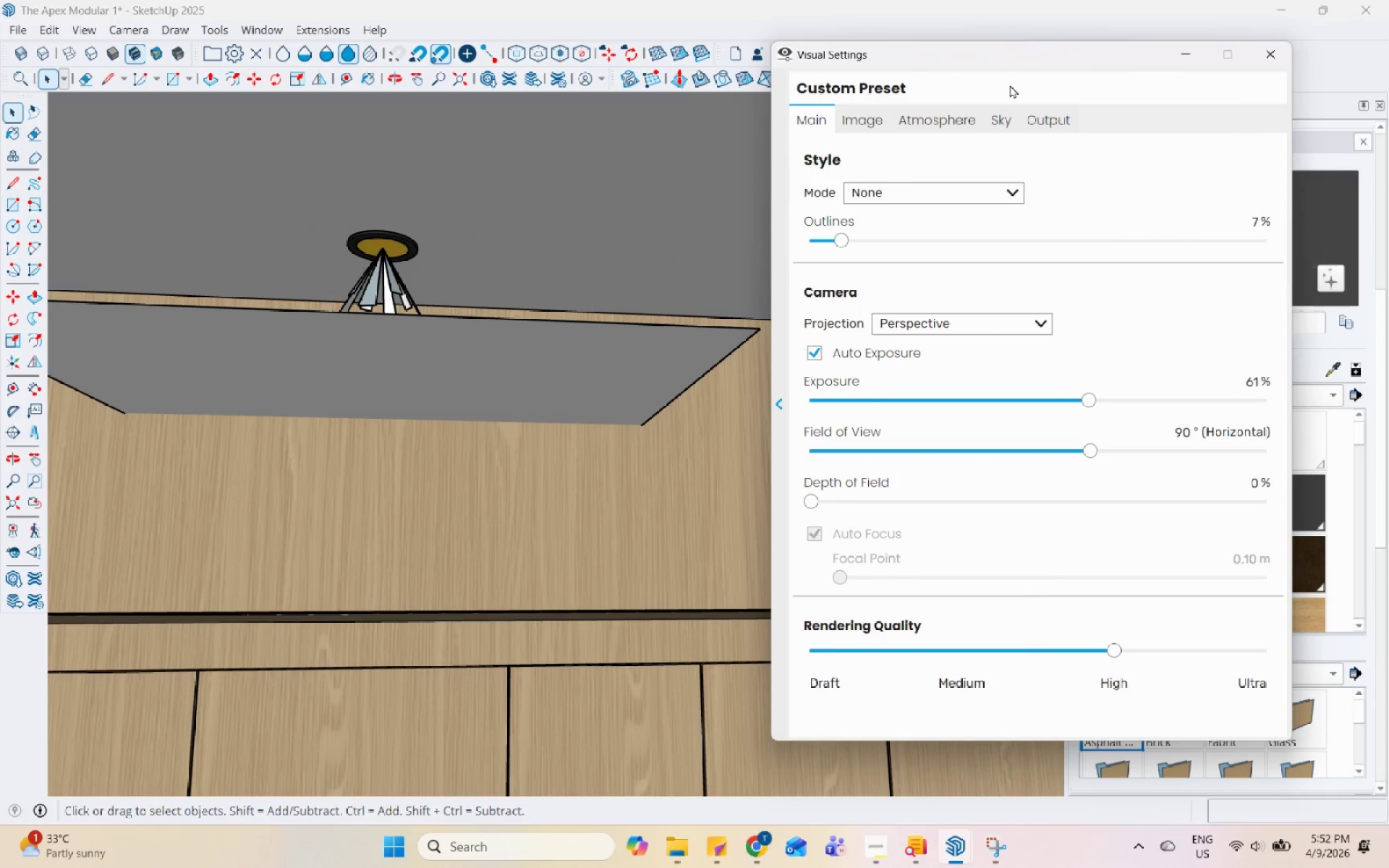 
left_click_drag(start_coordinate=[1016, 61], to_coordinate=[292, 86])
 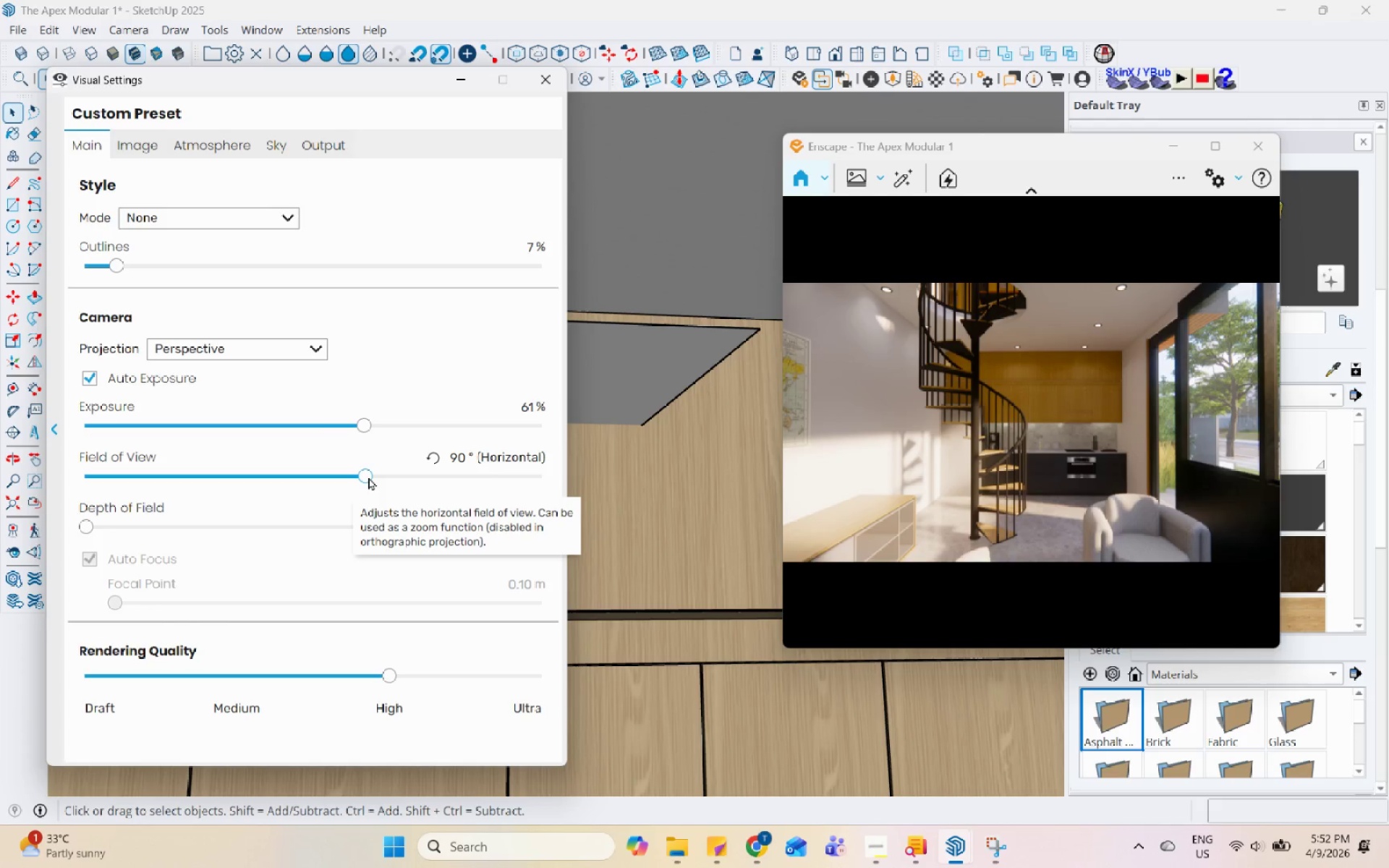 
left_click_drag(start_coordinate=[368, 477], to_coordinate=[359, 475])
 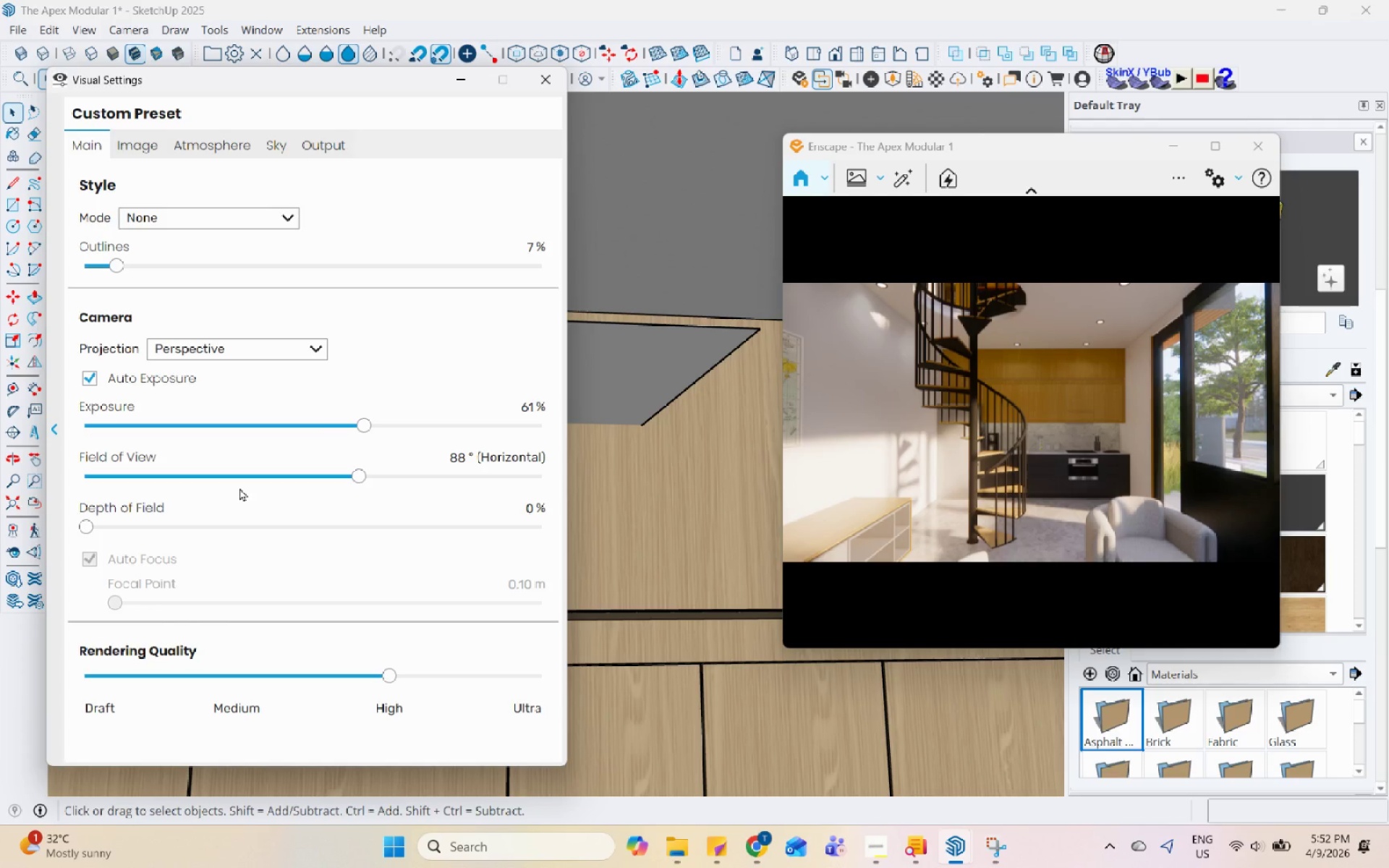 
left_click_drag(start_coordinate=[947, 464], to_coordinate=[1016, 430])
 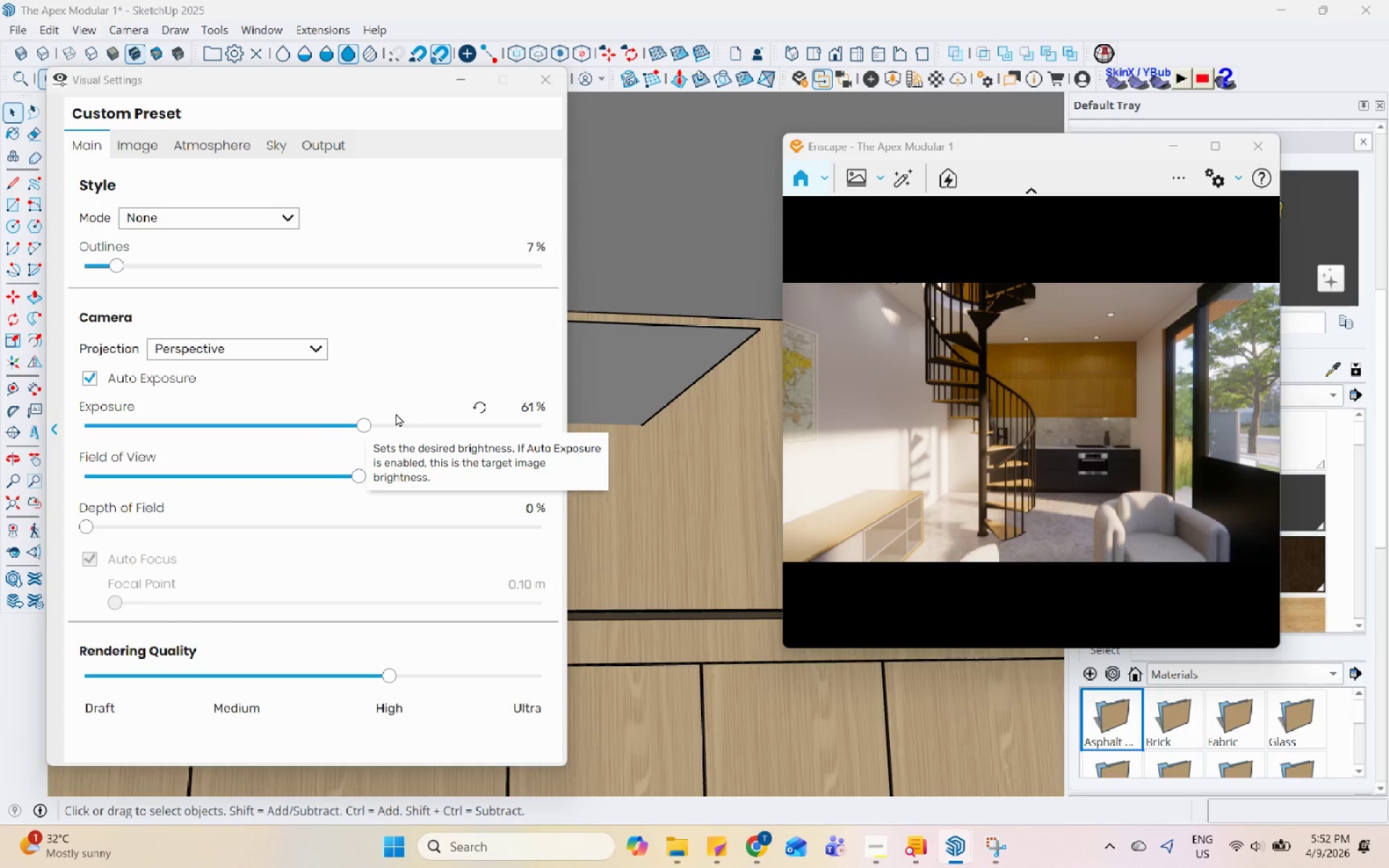 
wait(5.36)
 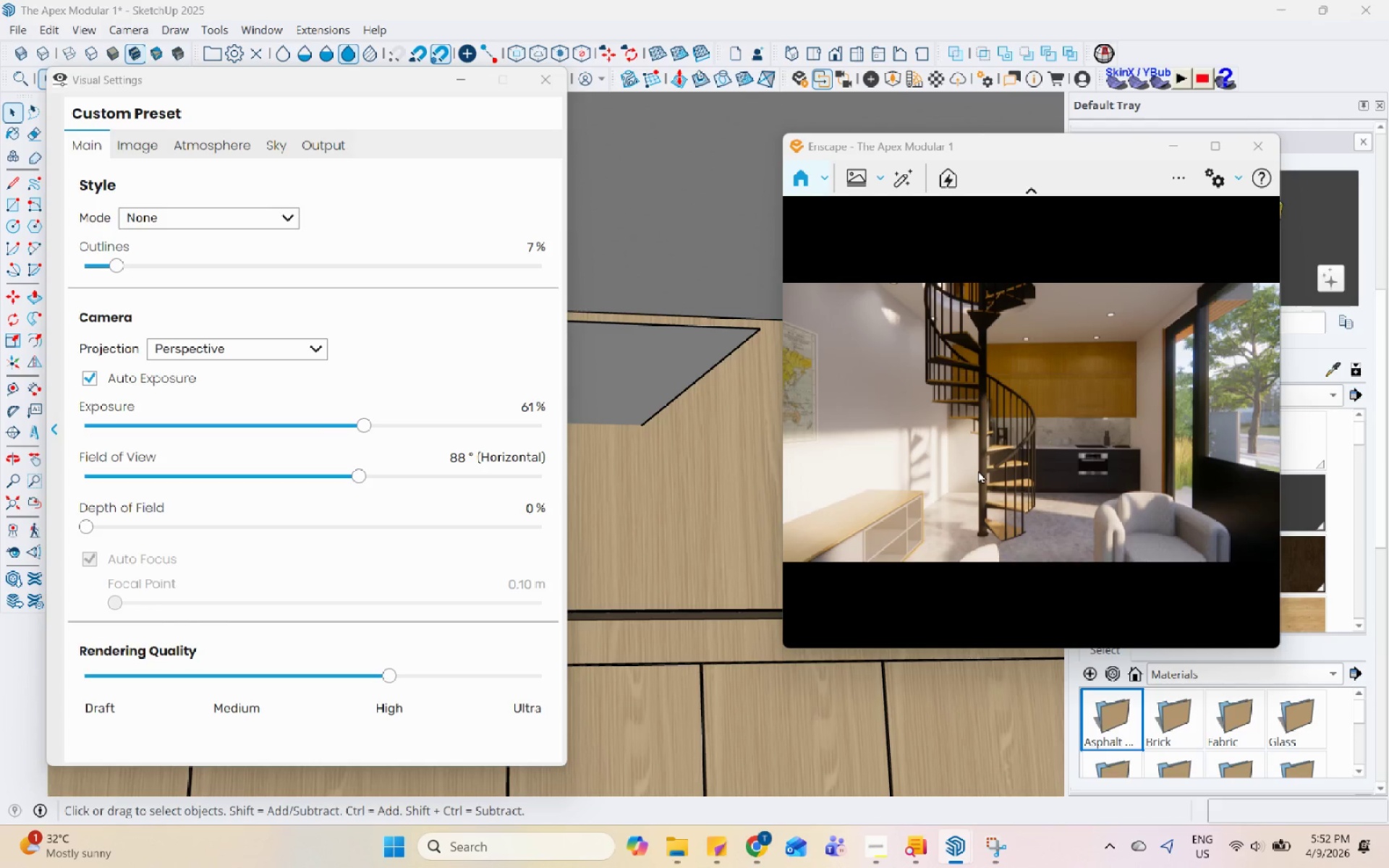 
left_click([130, 141])
 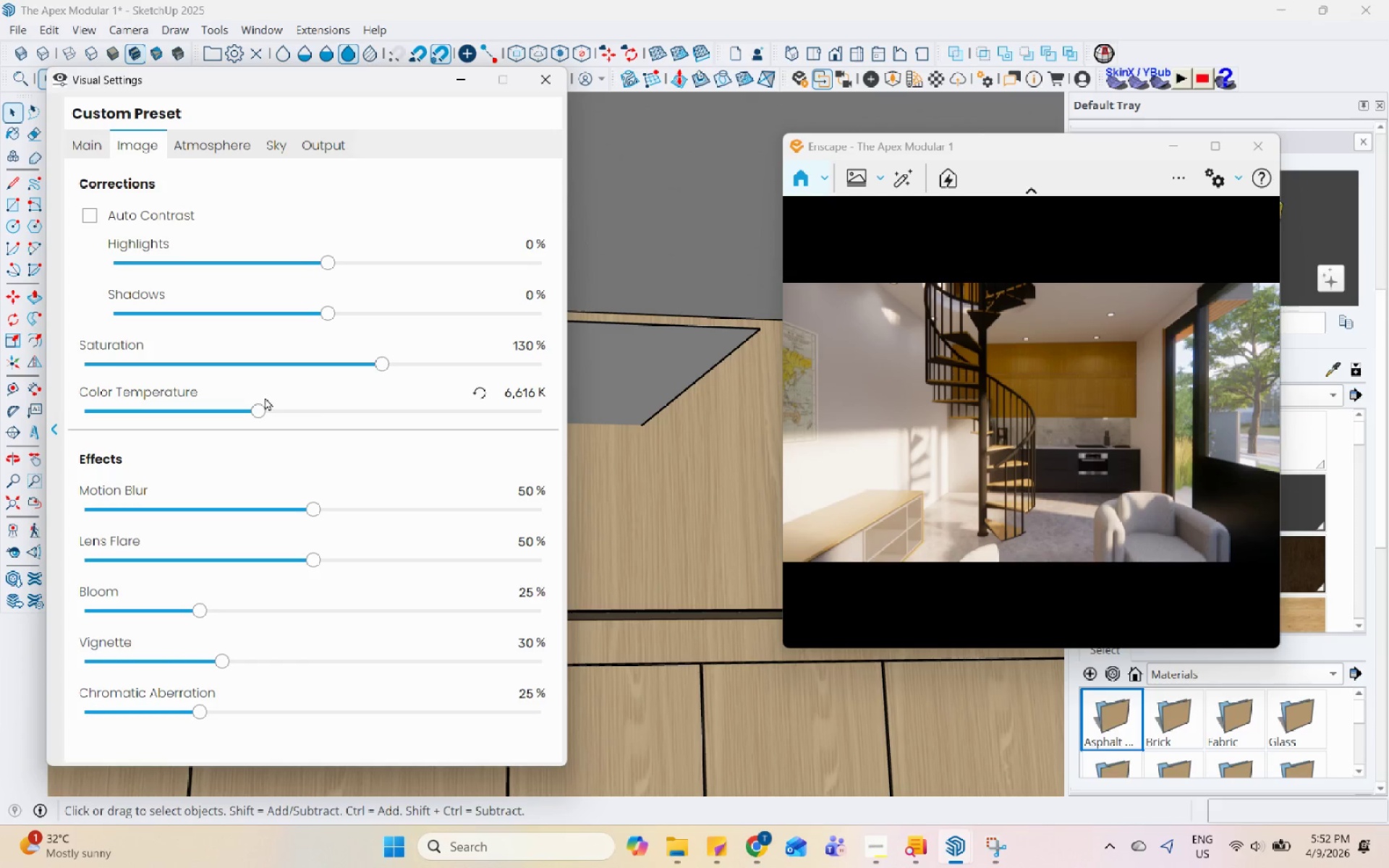 
left_click_drag(start_coordinate=[260, 412], to_coordinate=[302, 414])
 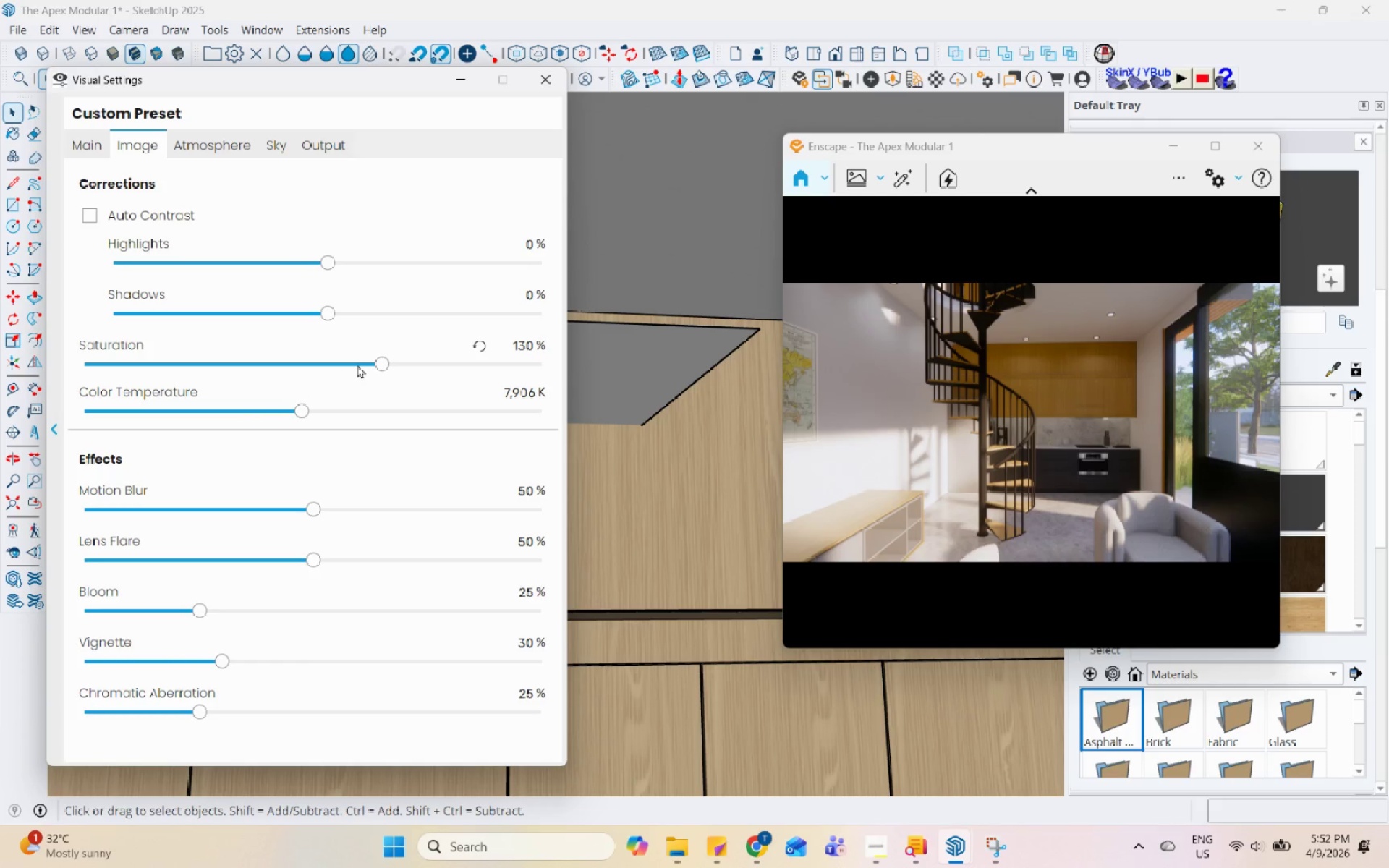 
mouse_move([349, 365])
 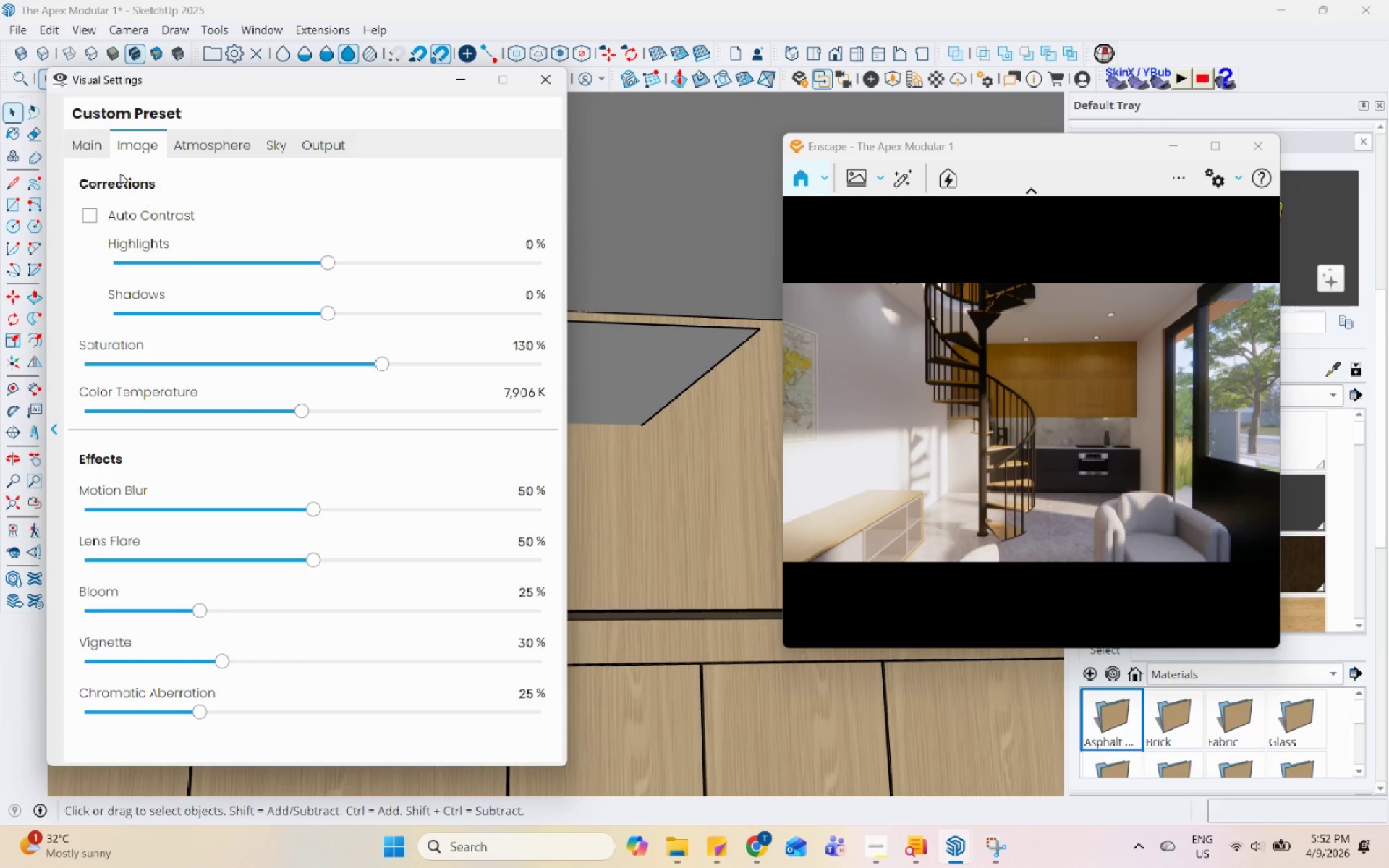 
left_click([90, 145])
 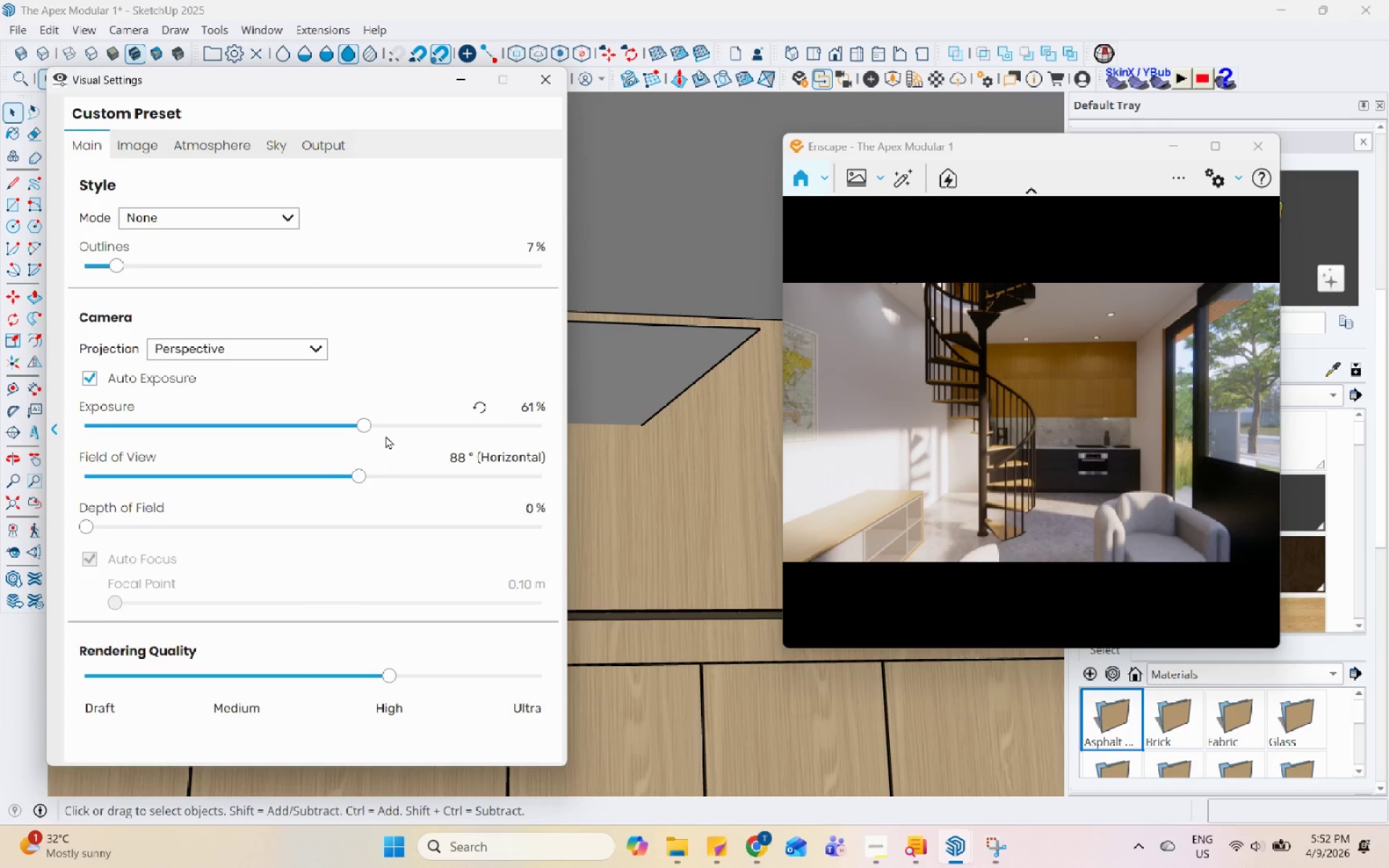 
left_click([378, 425])
 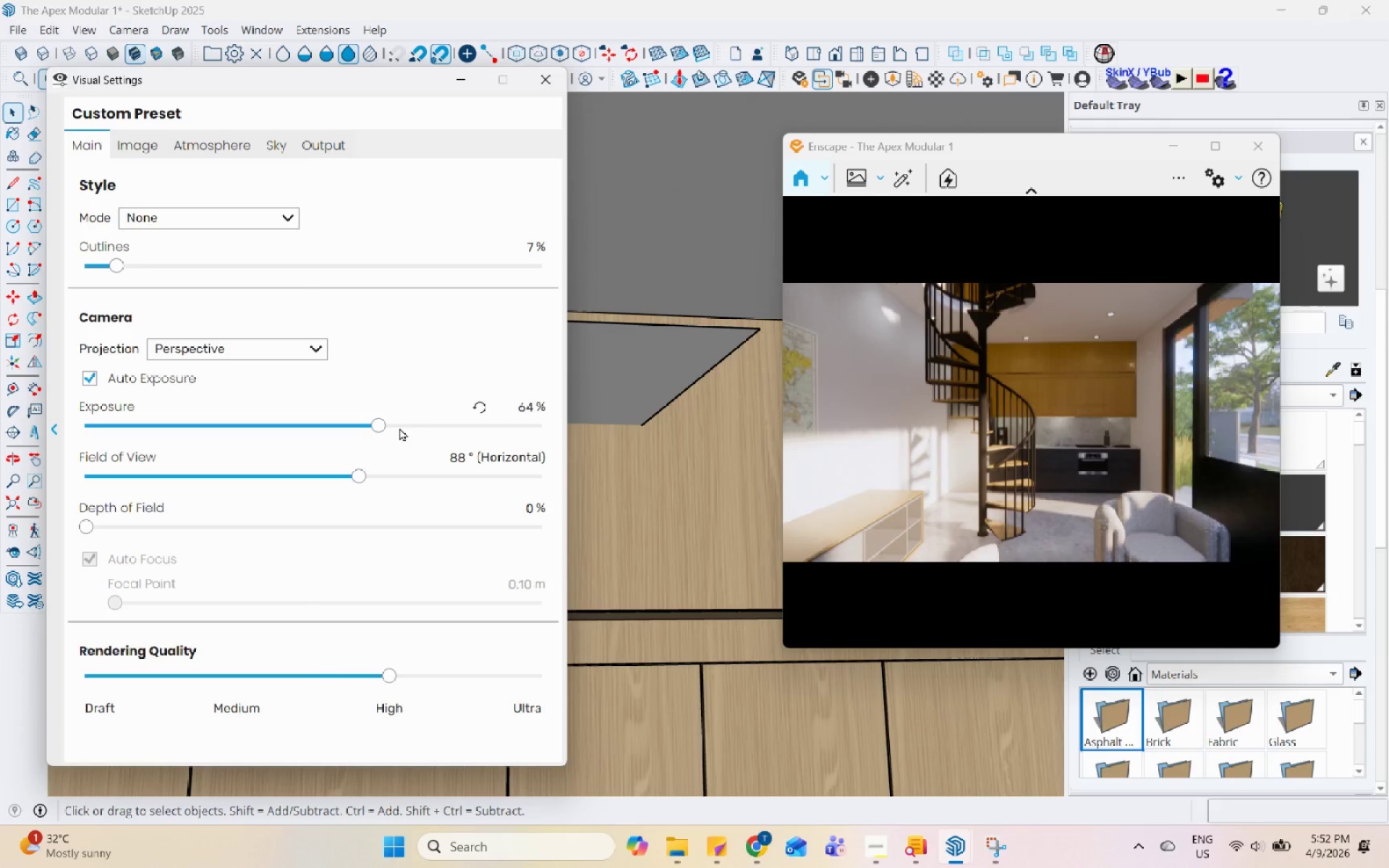 
left_click([400, 427])
 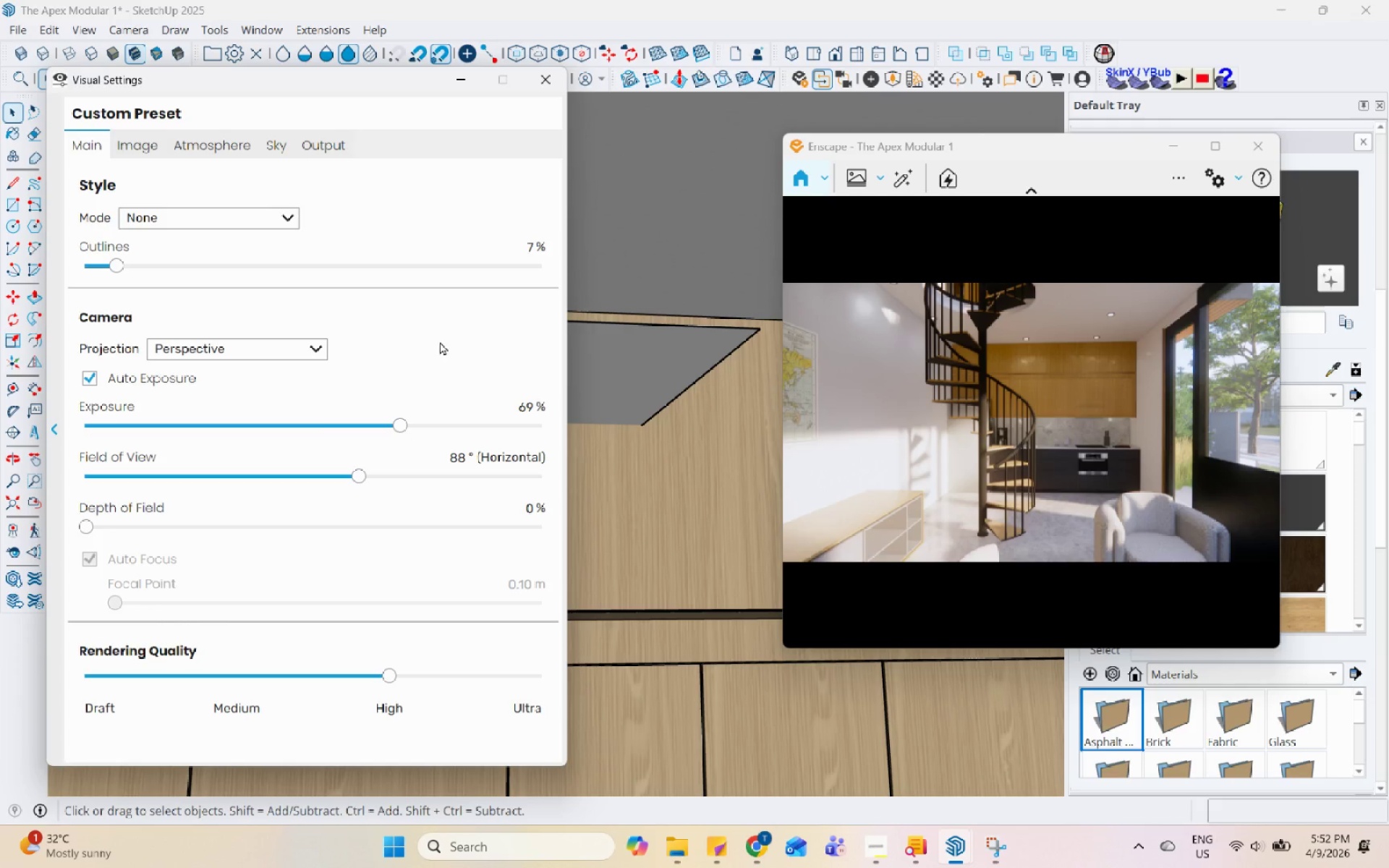 
left_click([212, 147])
 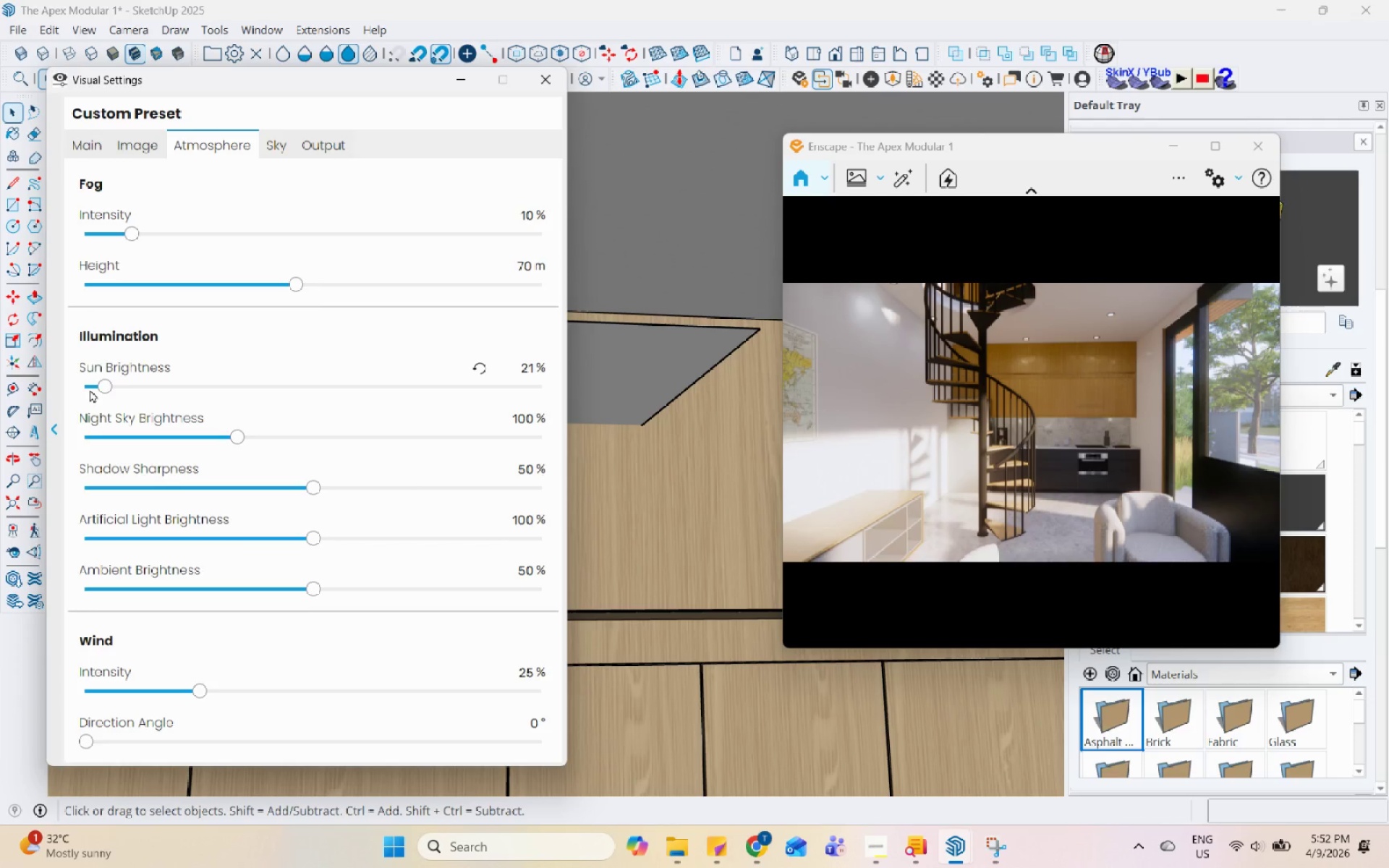 
left_click([95, 384])
 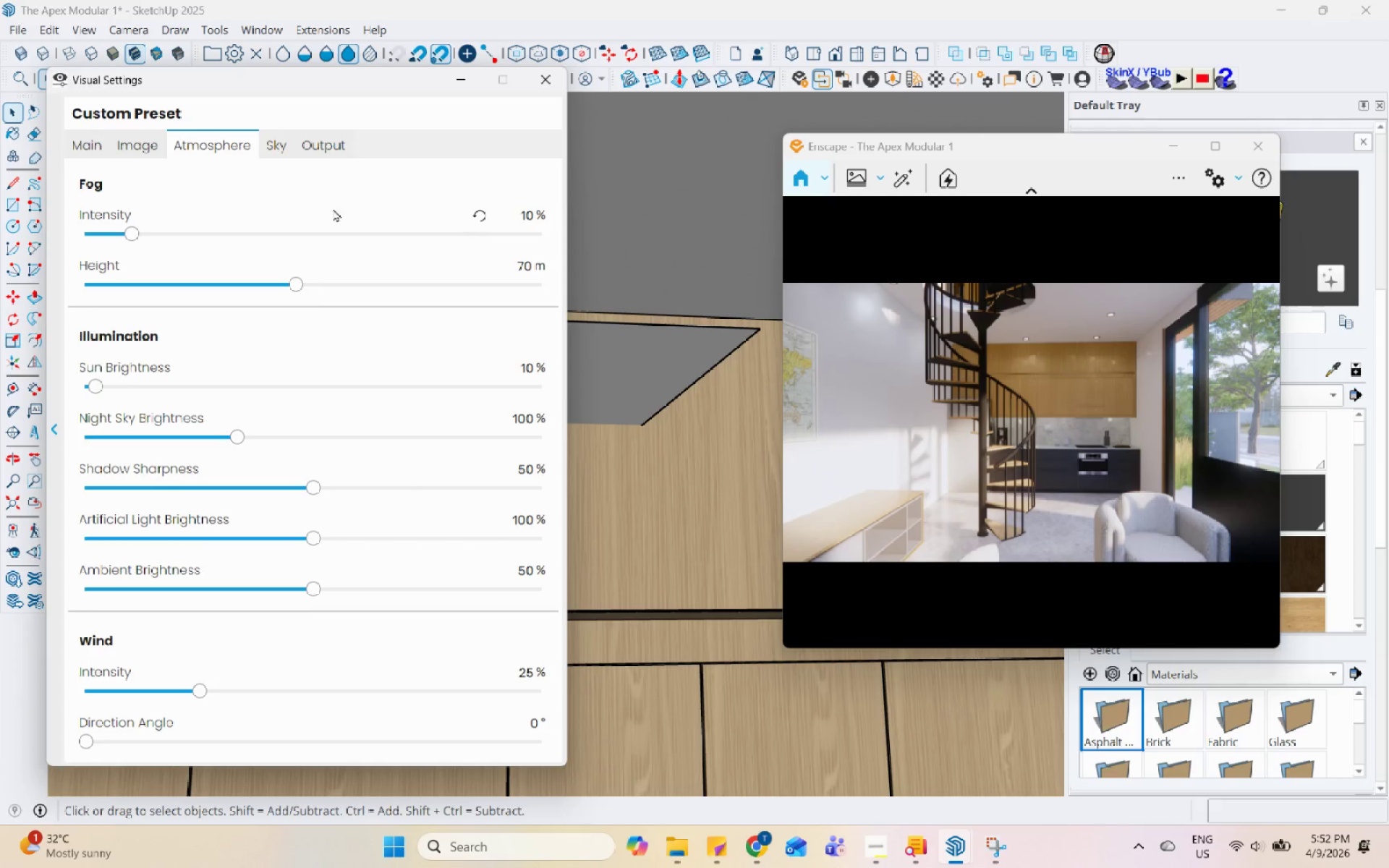 
left_click([95, 148])
 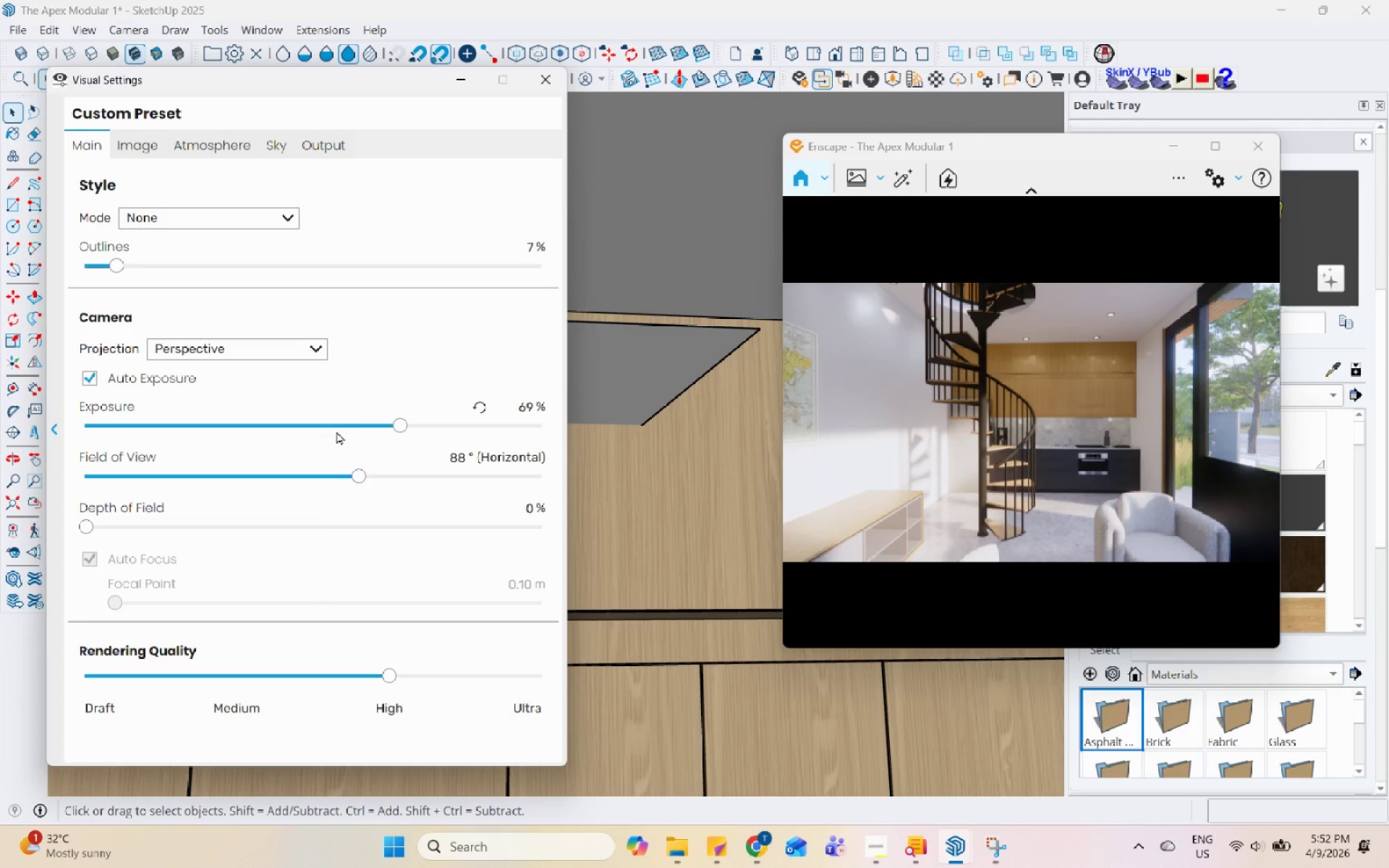 
left_click([365, 427])
 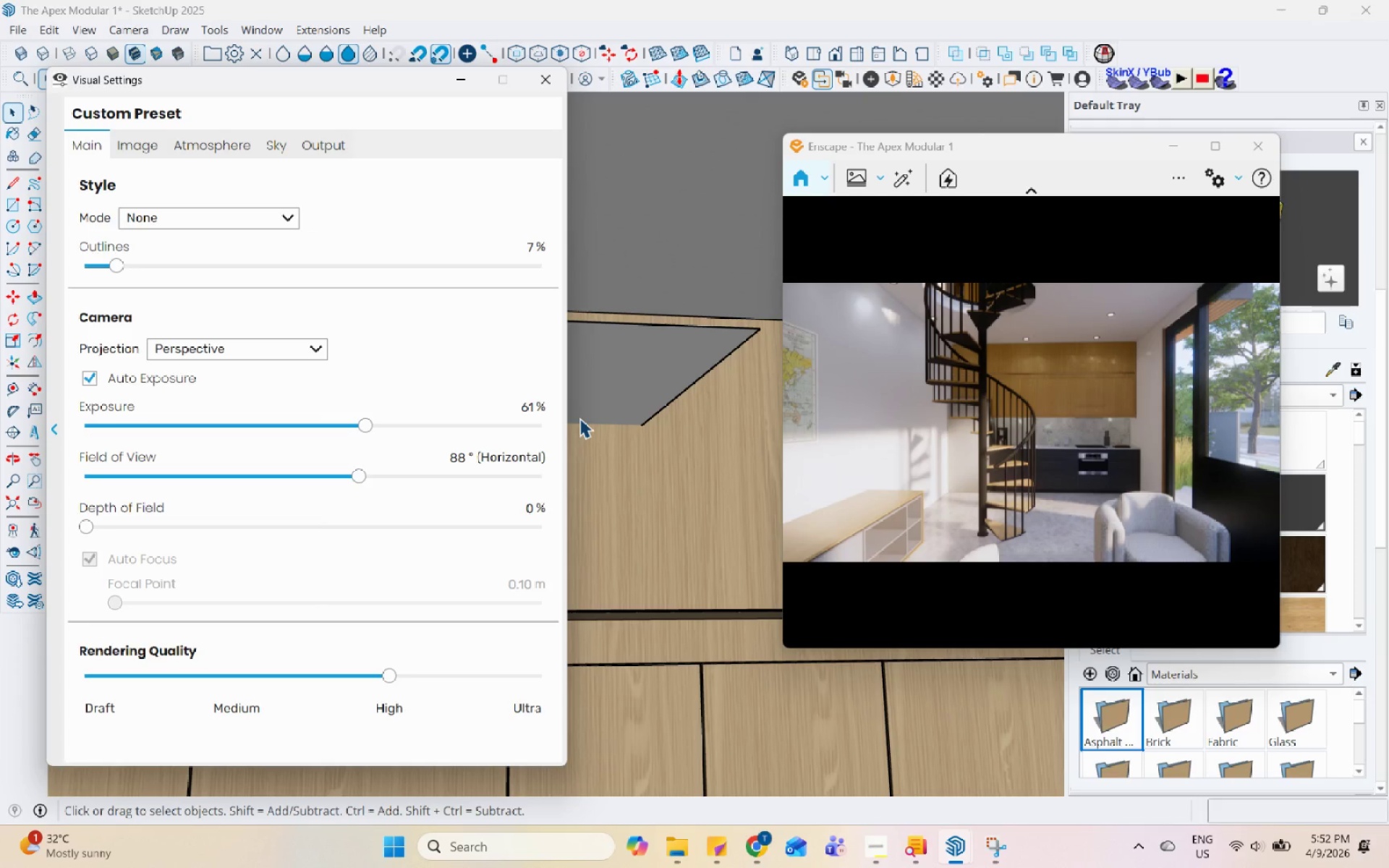 
left_click_drag(start_coordinate=[1037, 431], to_coordinate=[1047, 421])
 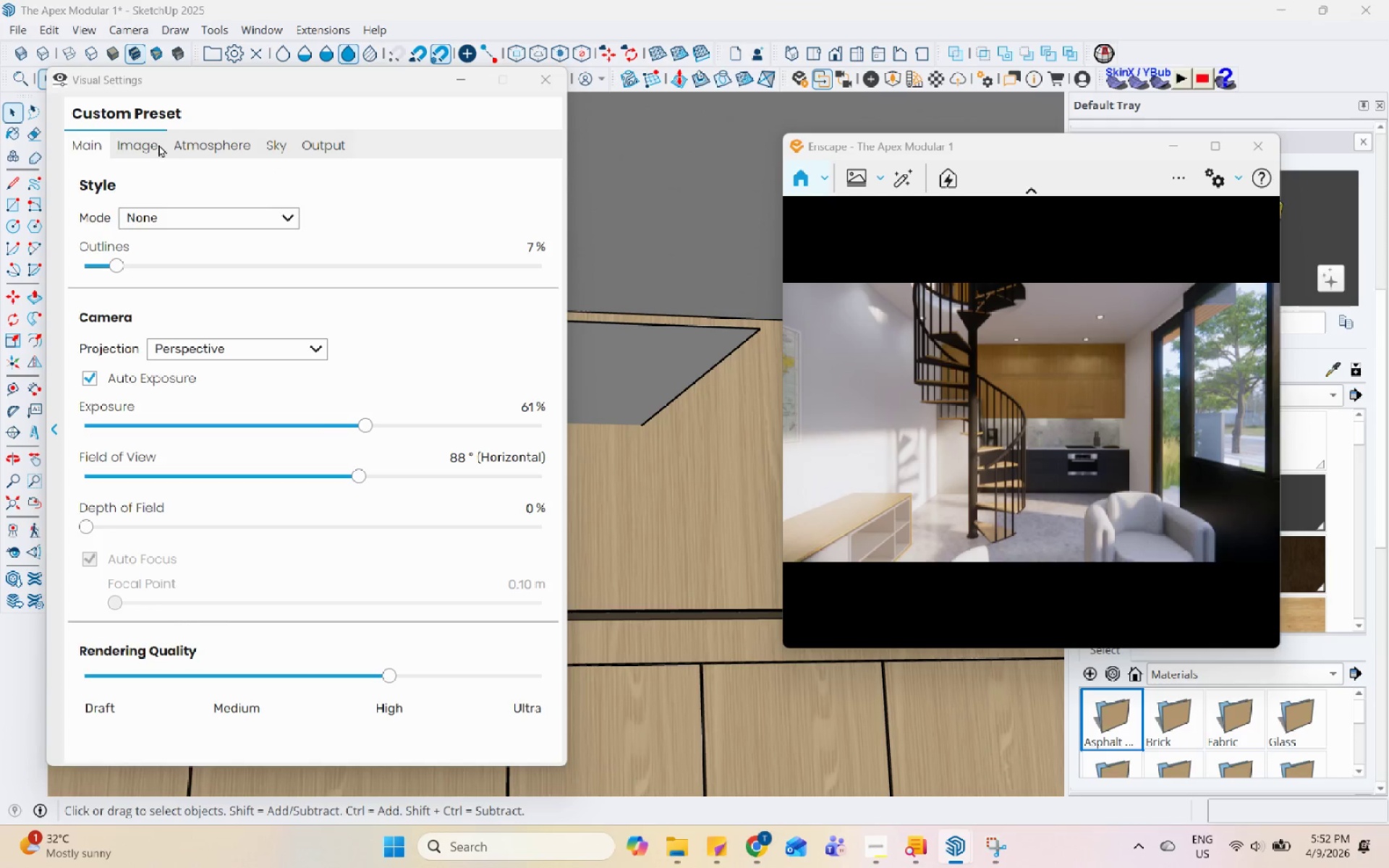 
left_click([148, 142])
 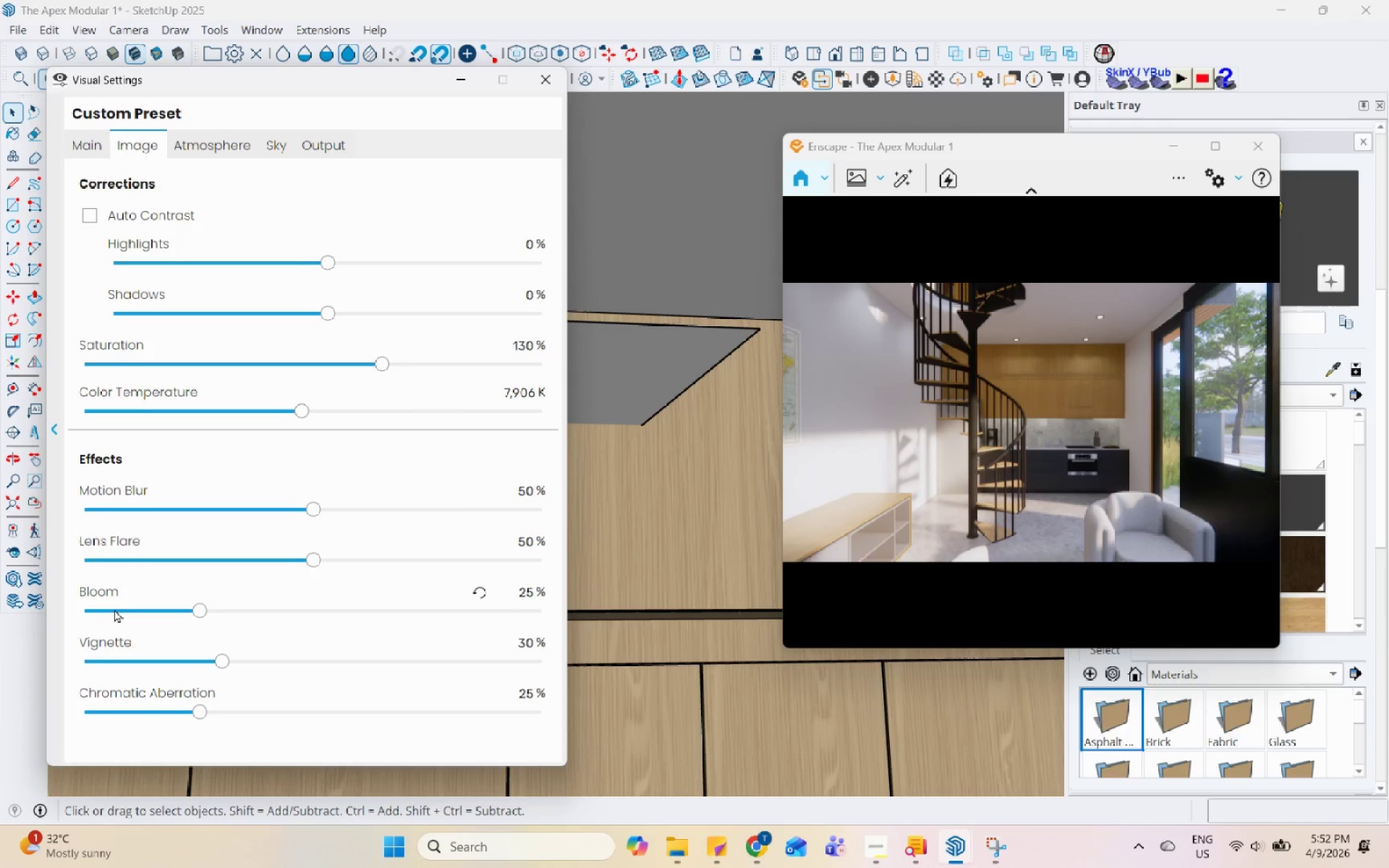 
left_click([114, 609])
 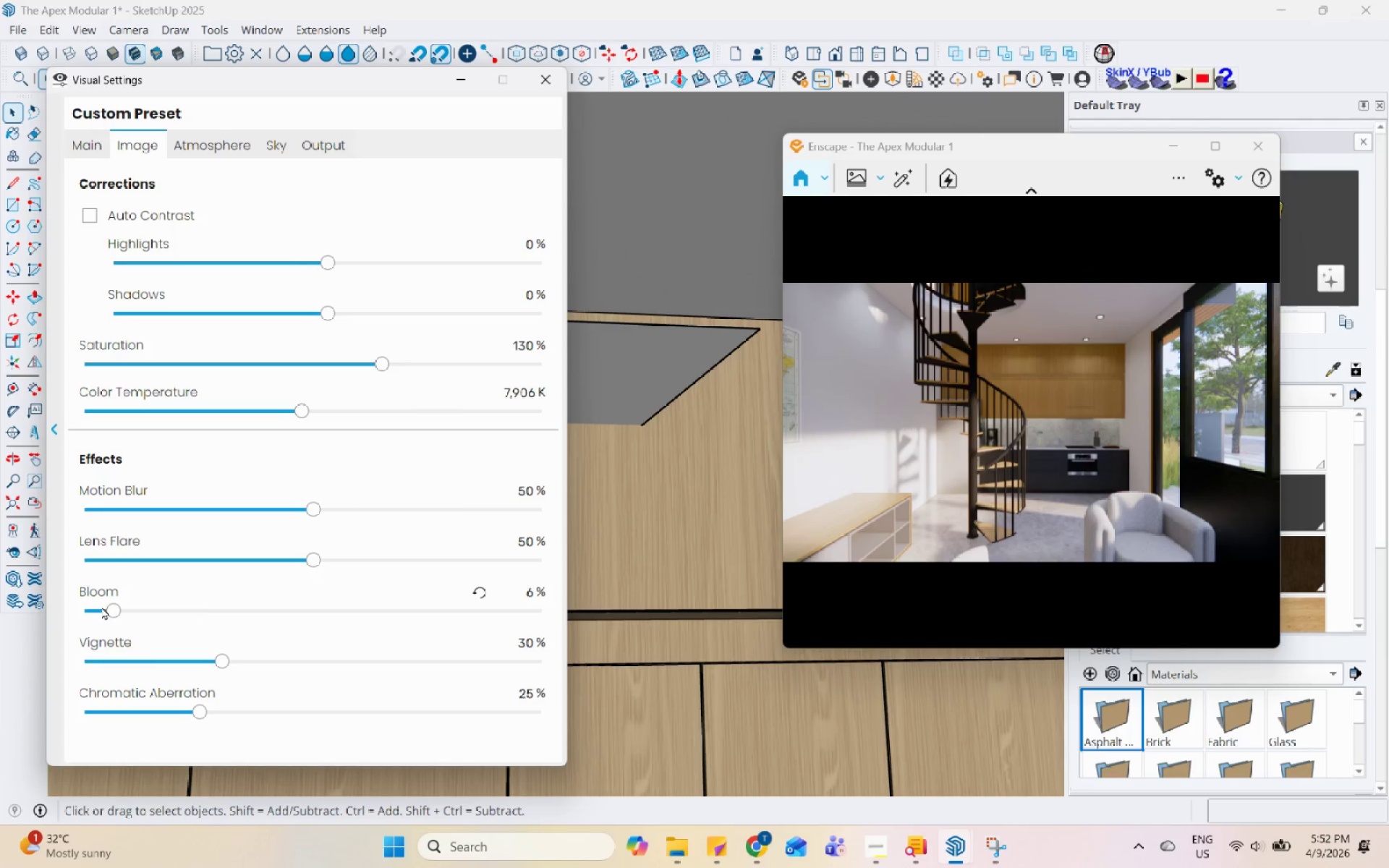 
left_click([100, 606])
 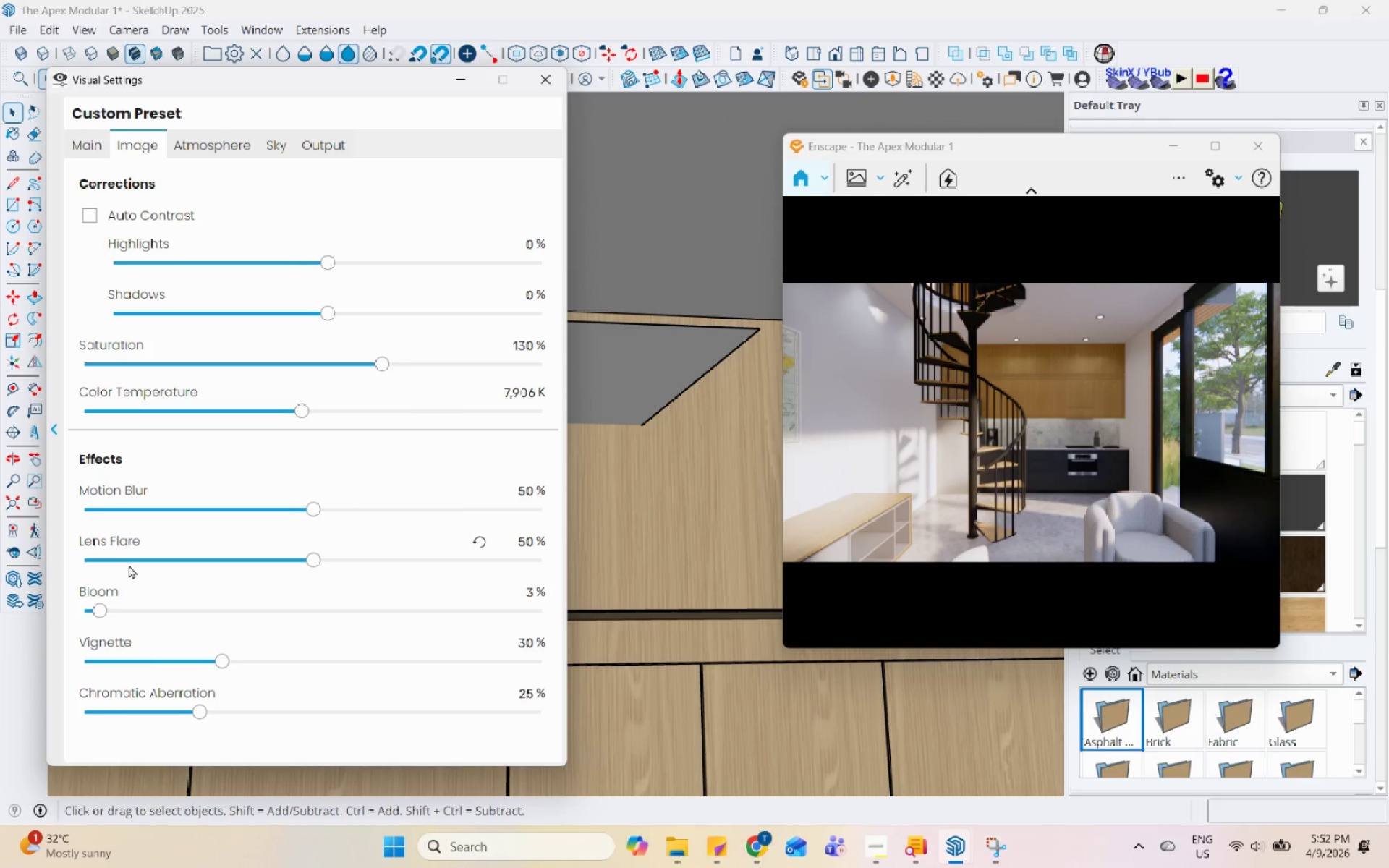 
left_click([122, 556])
 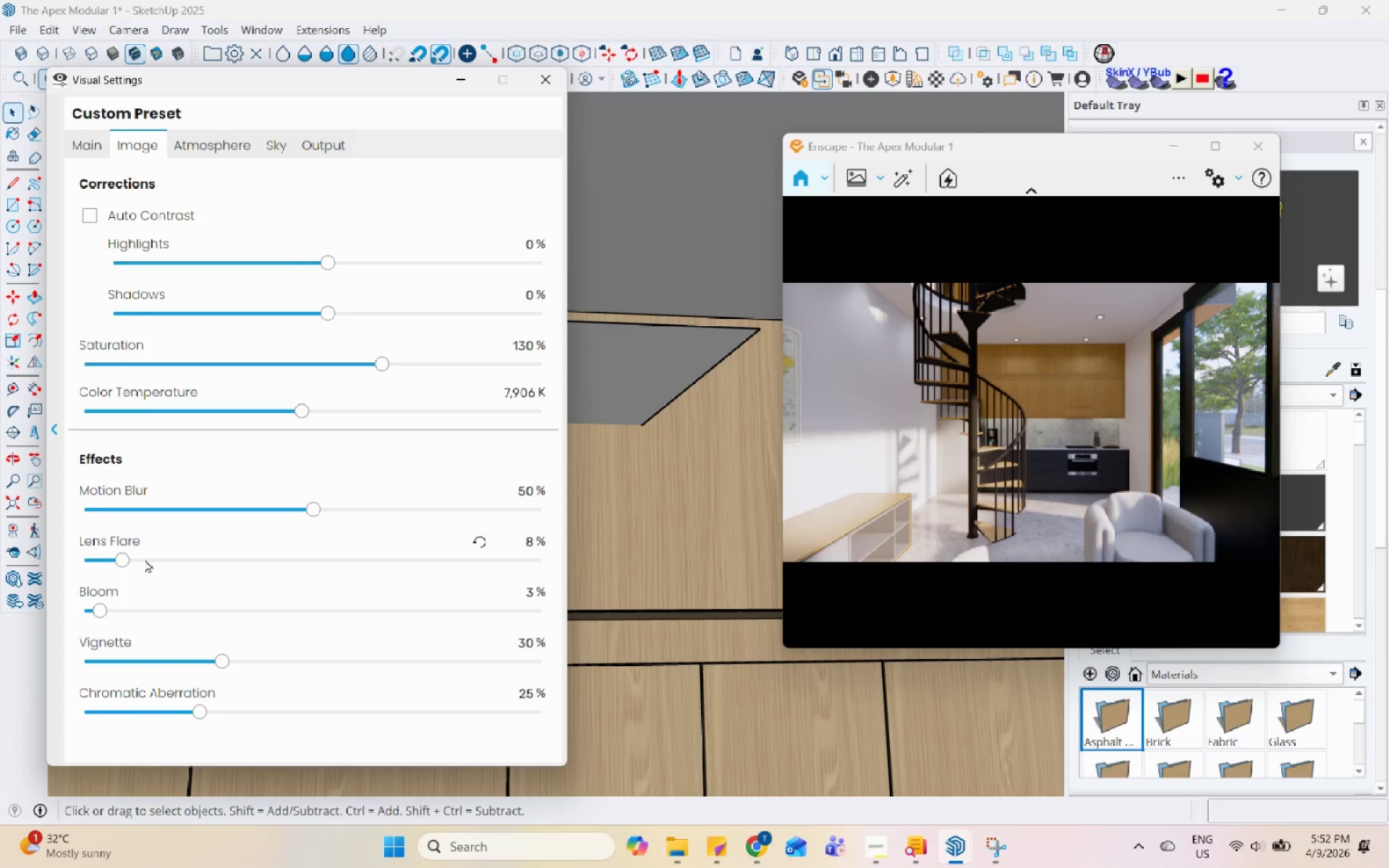 
left_click([145, 559])
 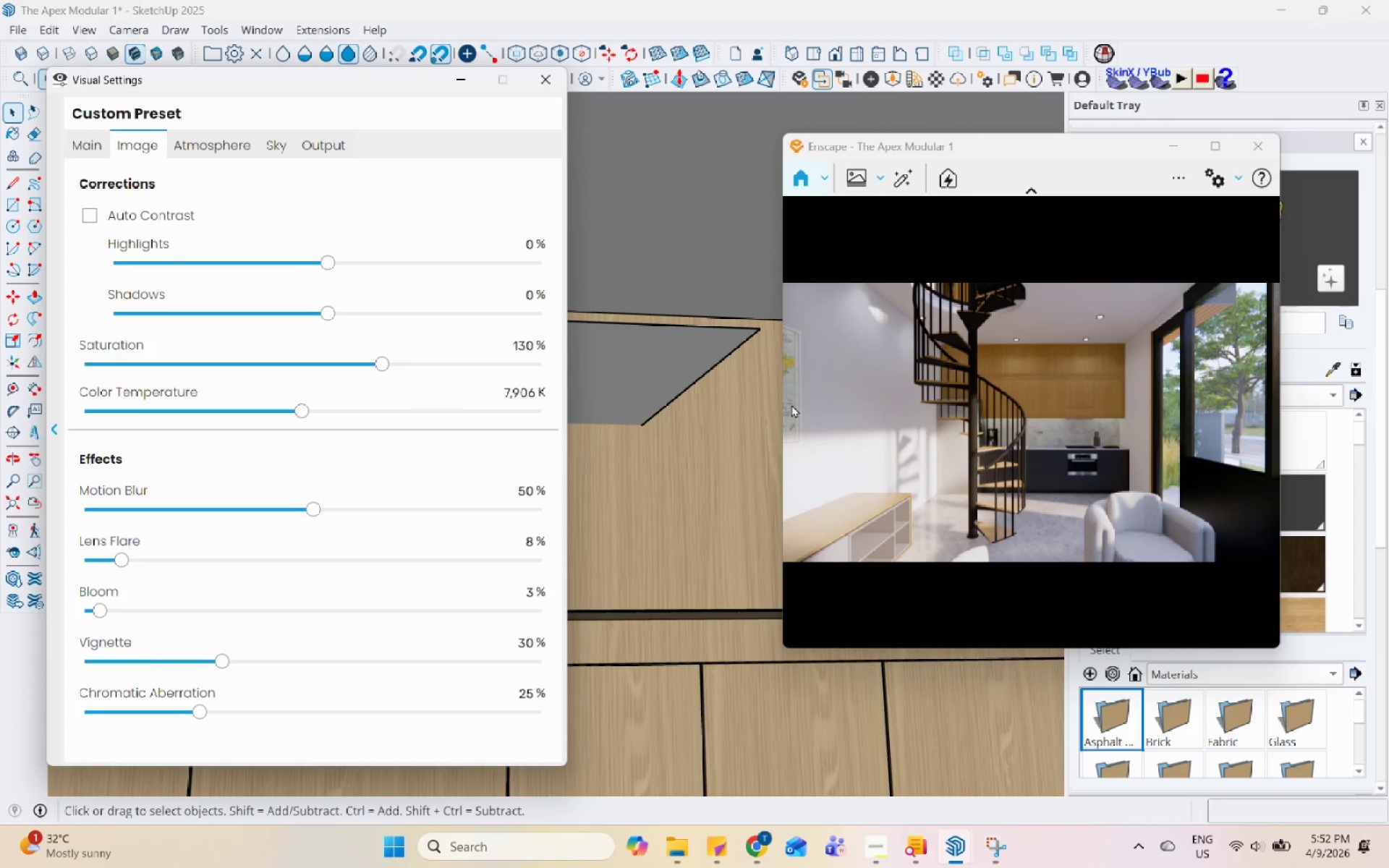 
left_click_drag(start_coordinate=[908, 384], to_coordinate=[1029, 420])
 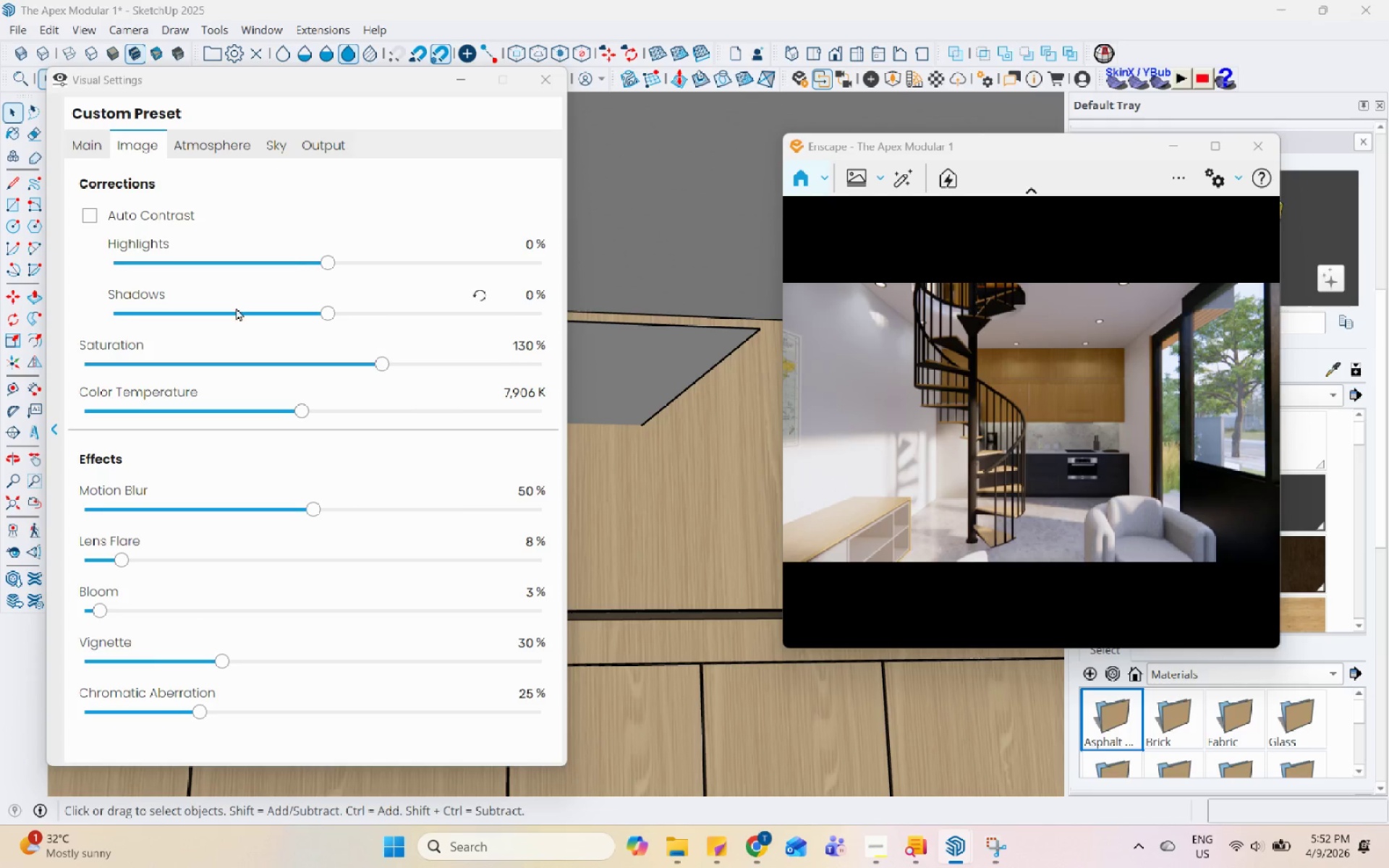 
left_click([1162, 378])
 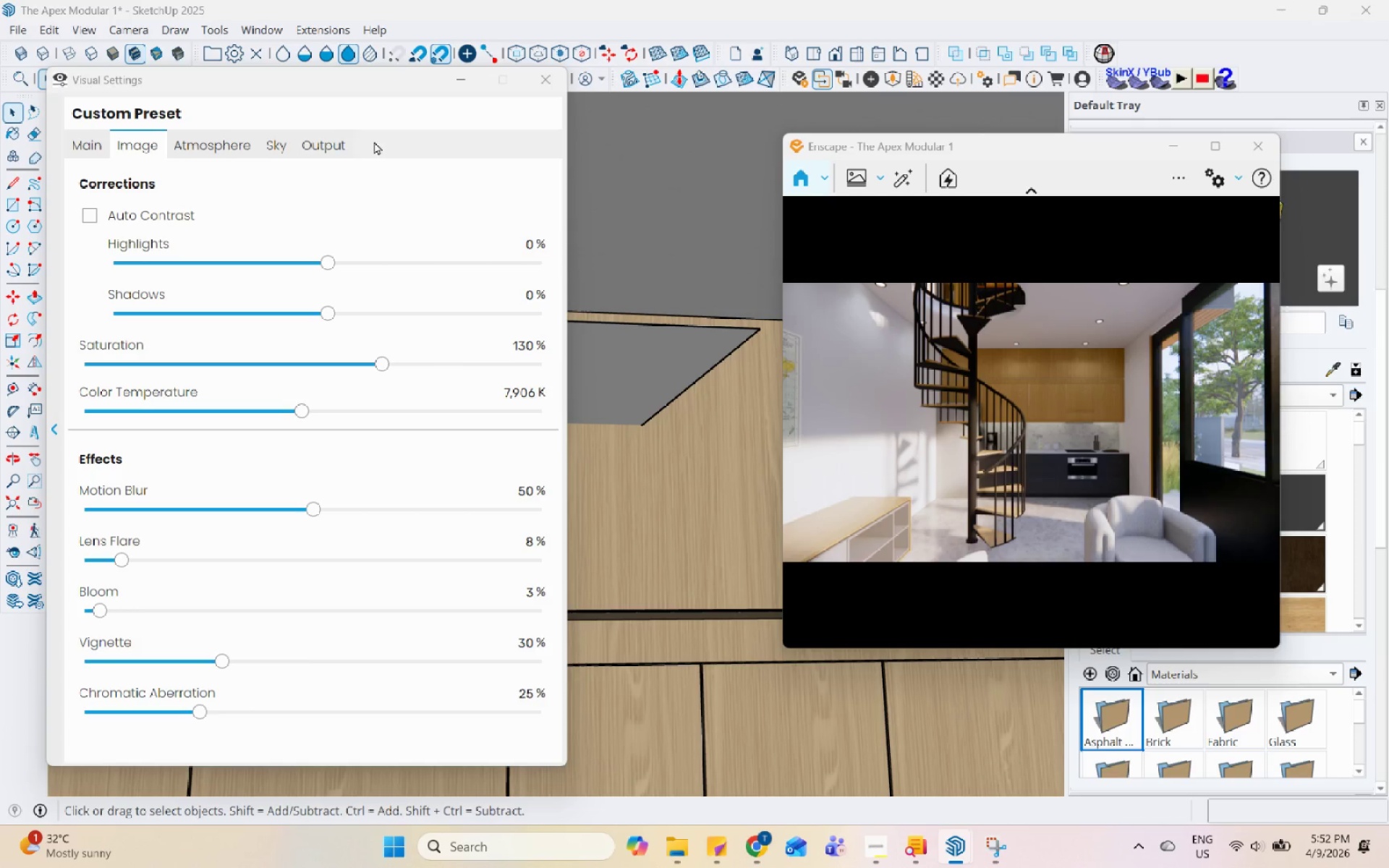 
left_click([268, 147])
 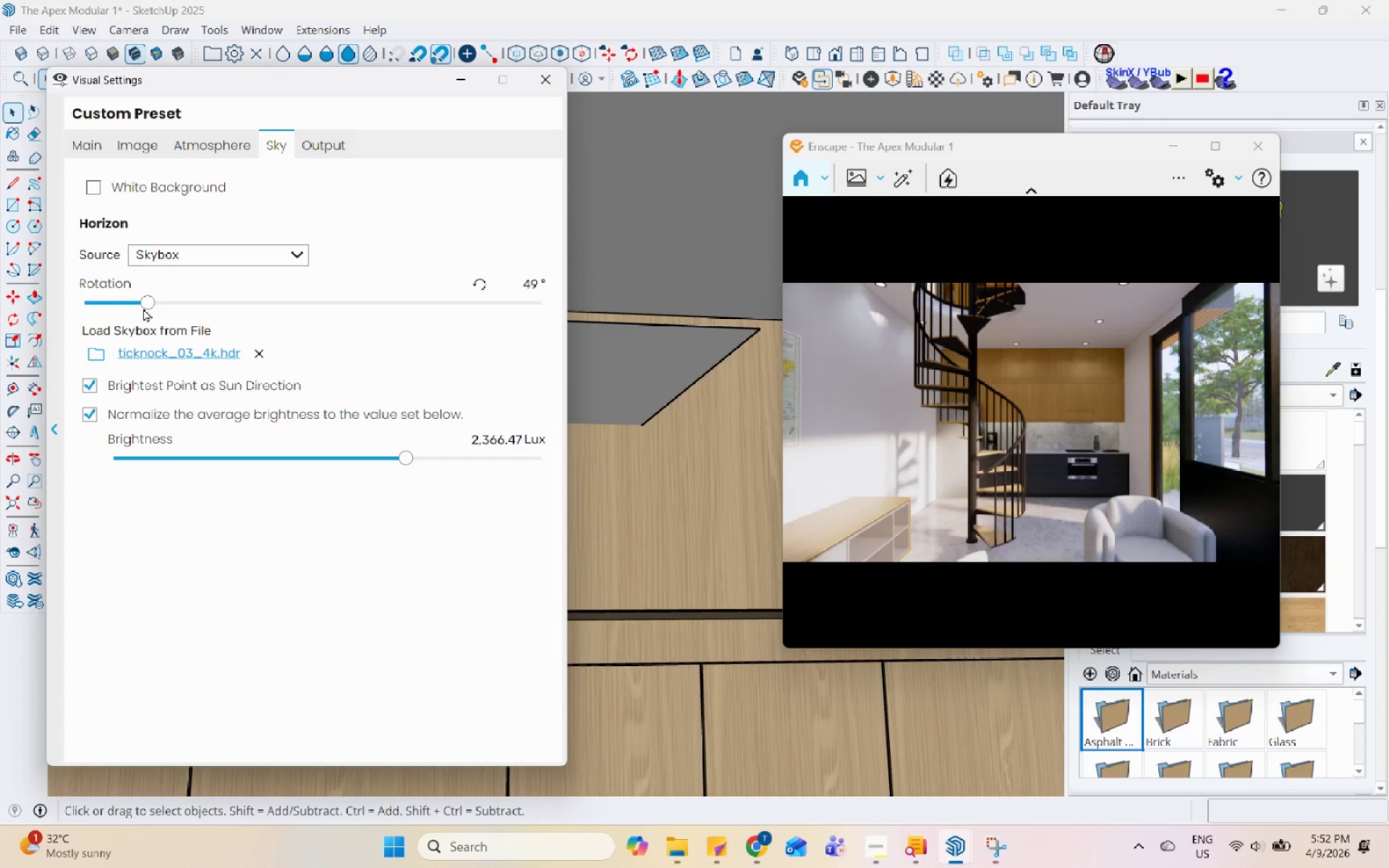 
left_click_drag(start_coordinate=[148, 307], to_coordinate=[161, 352])
 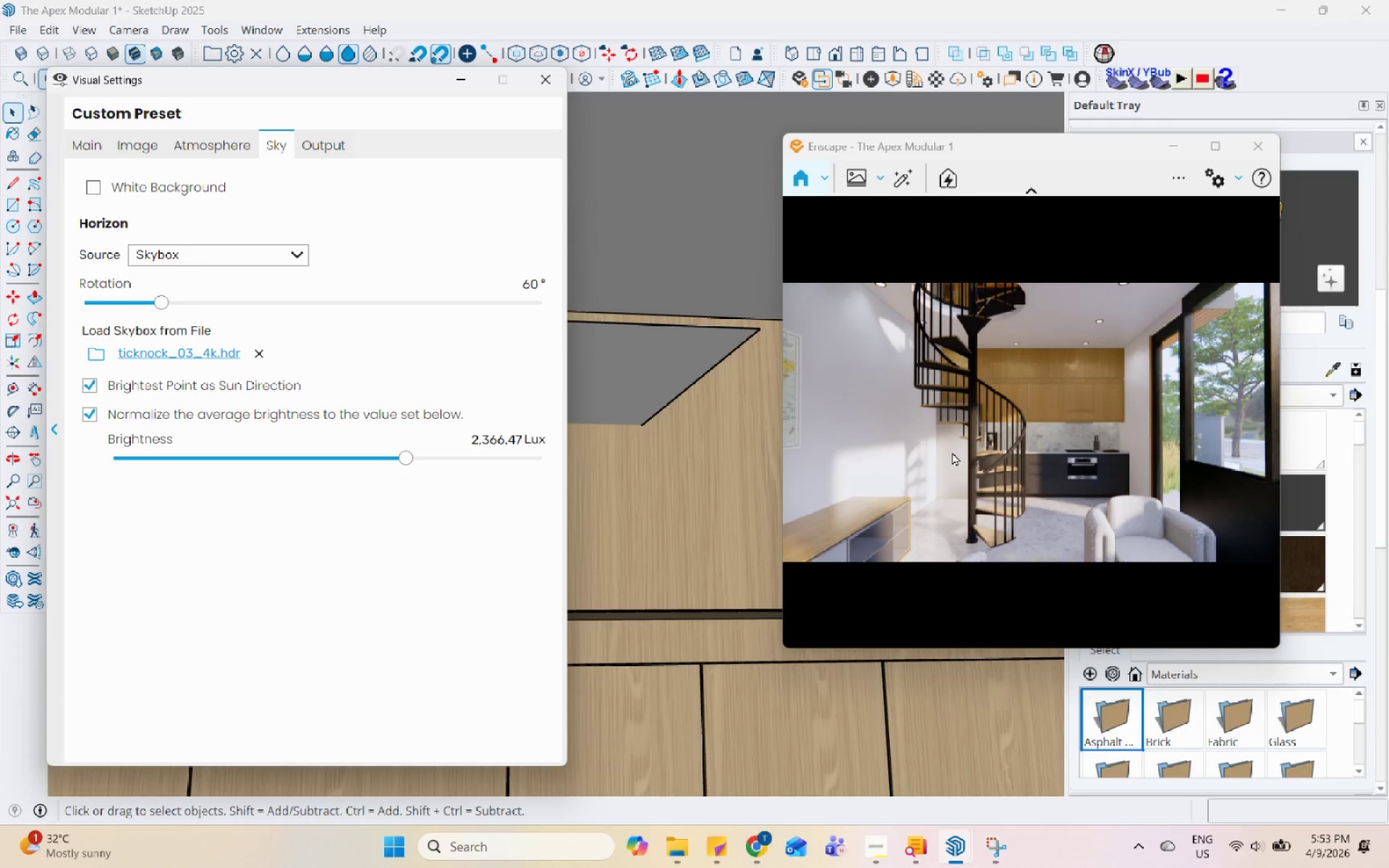 
left_click([952, 452])
 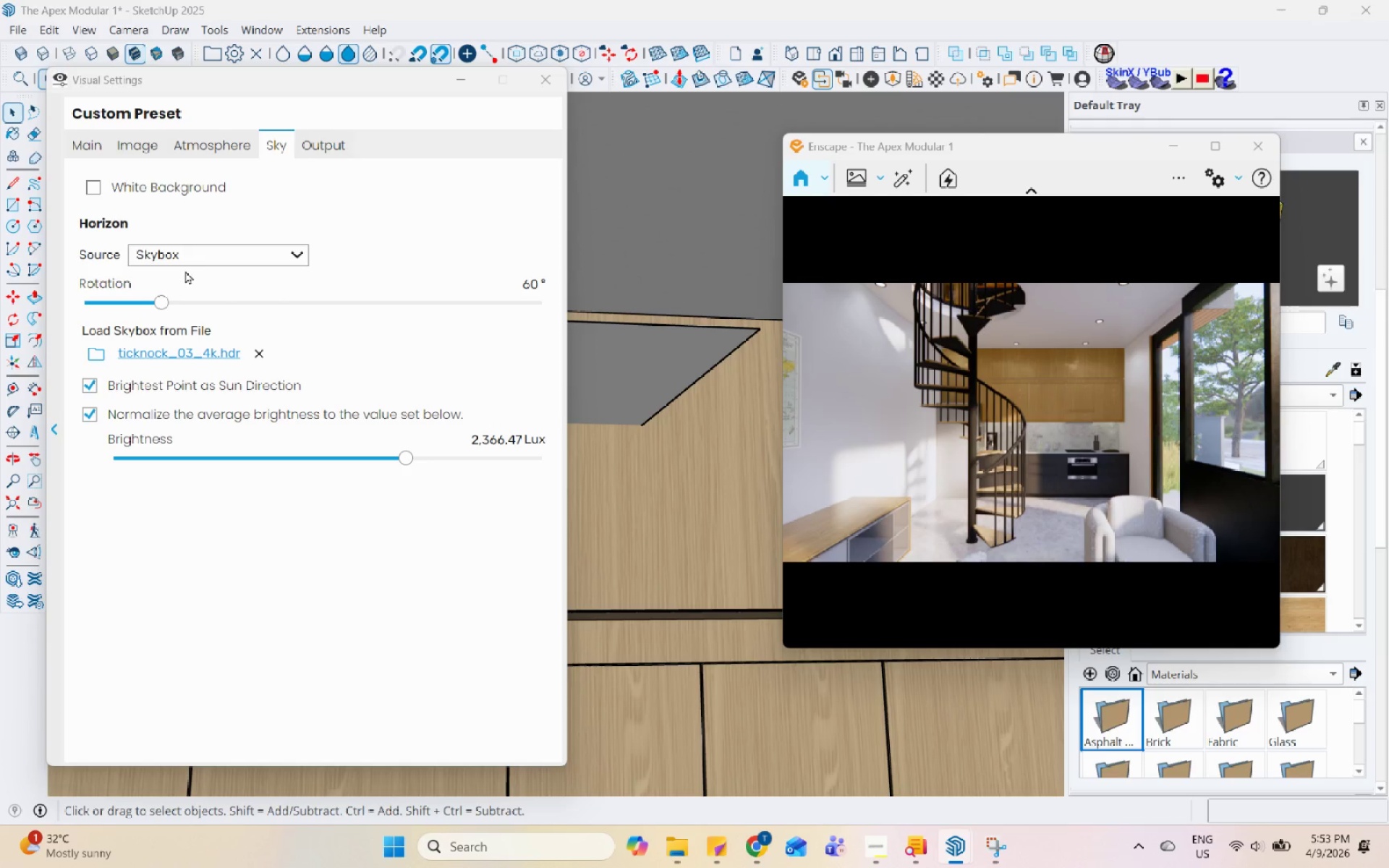 
wait(5.23)
 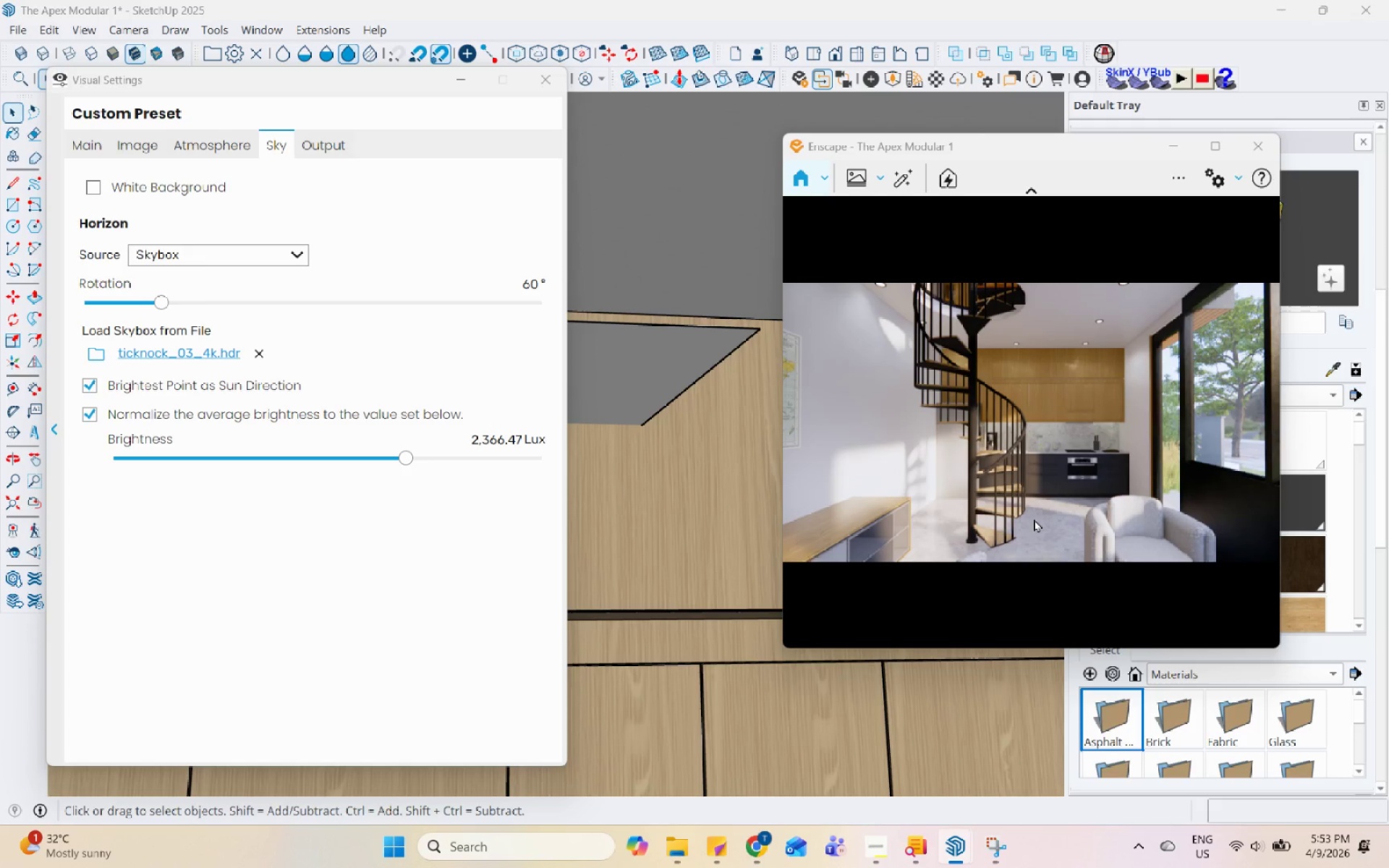 
left_click([87, 388])
 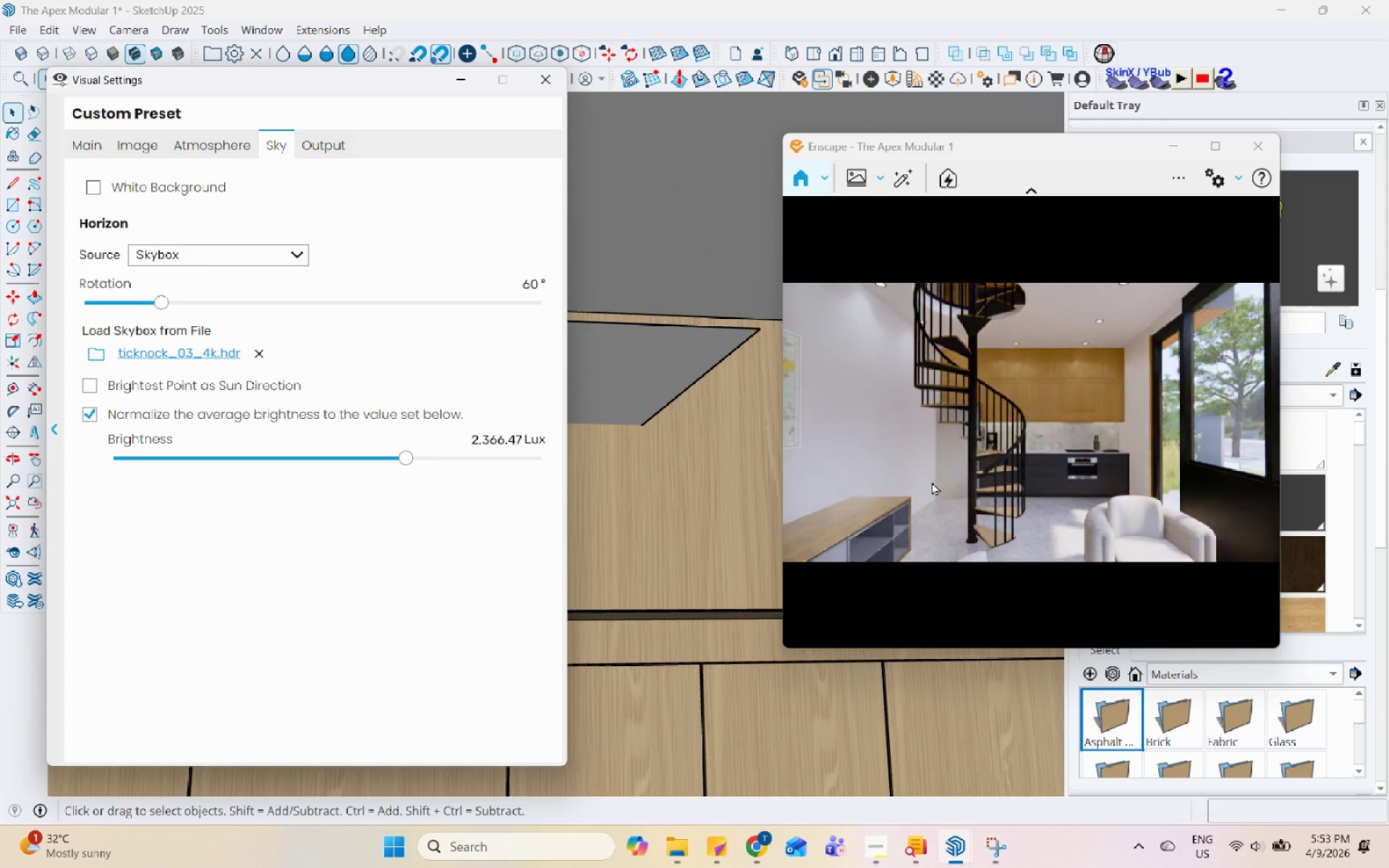 
left_click([993, 493])
 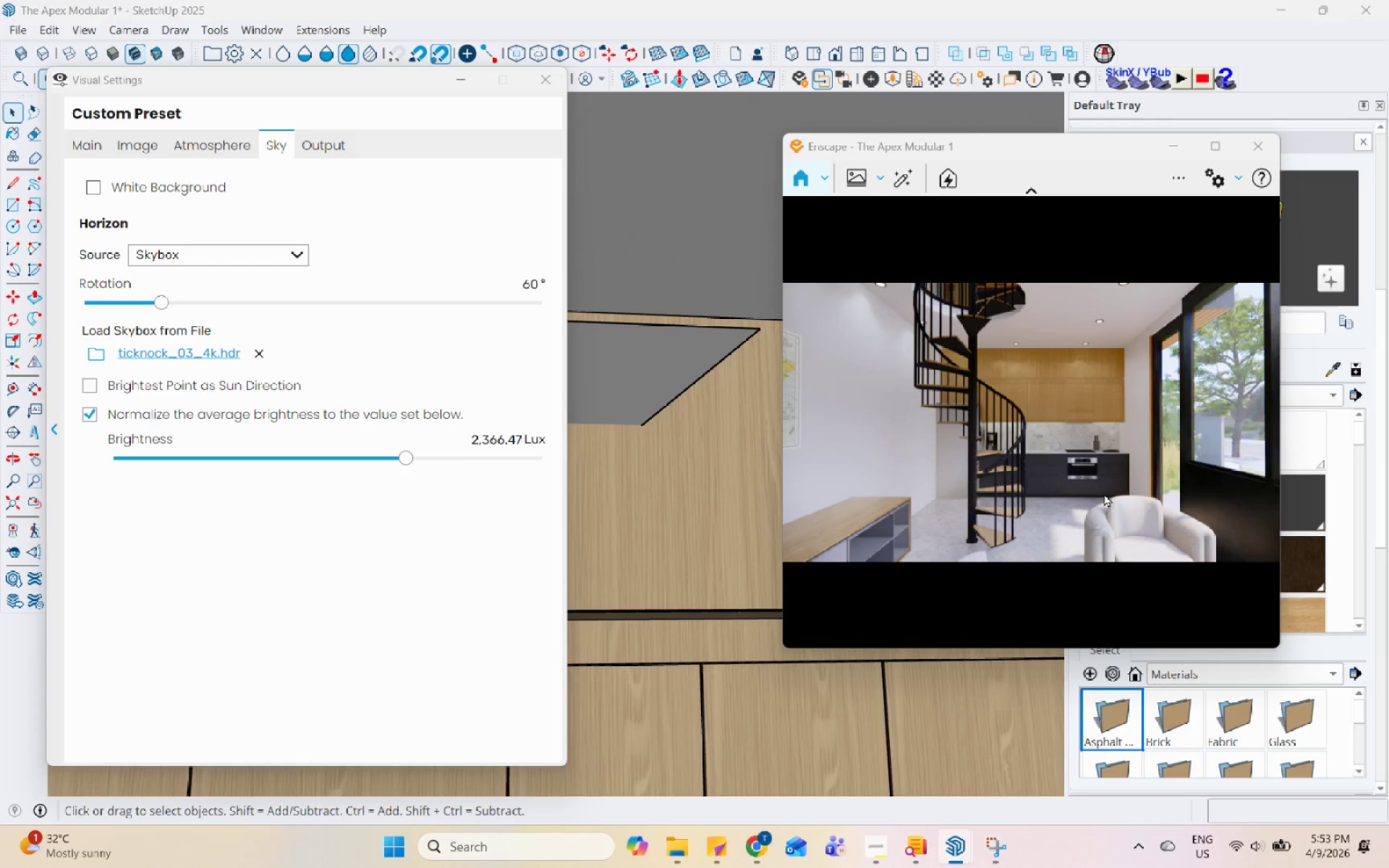 
type(IIIIIIIIIO)
 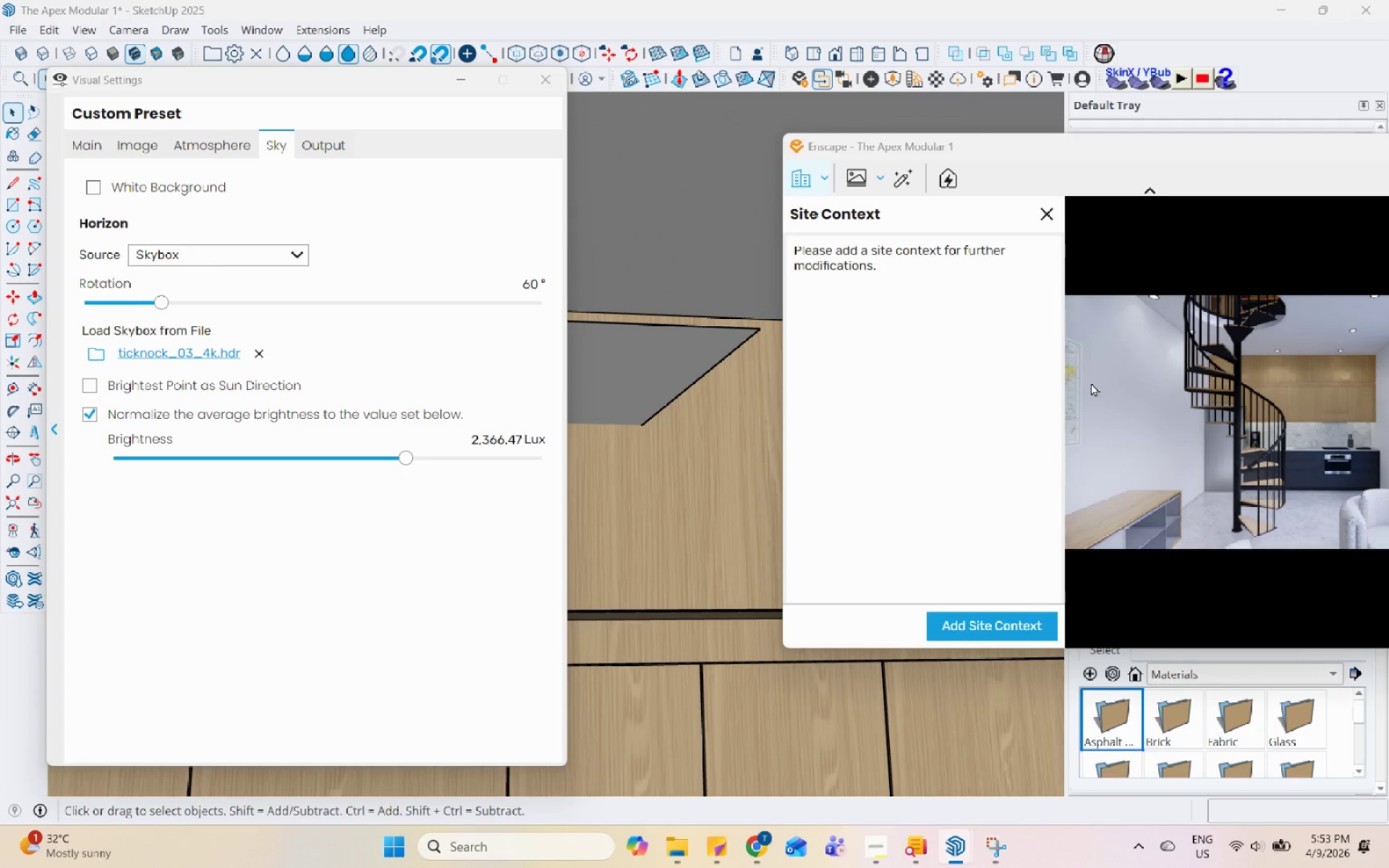 
left_click([1051, 211])
 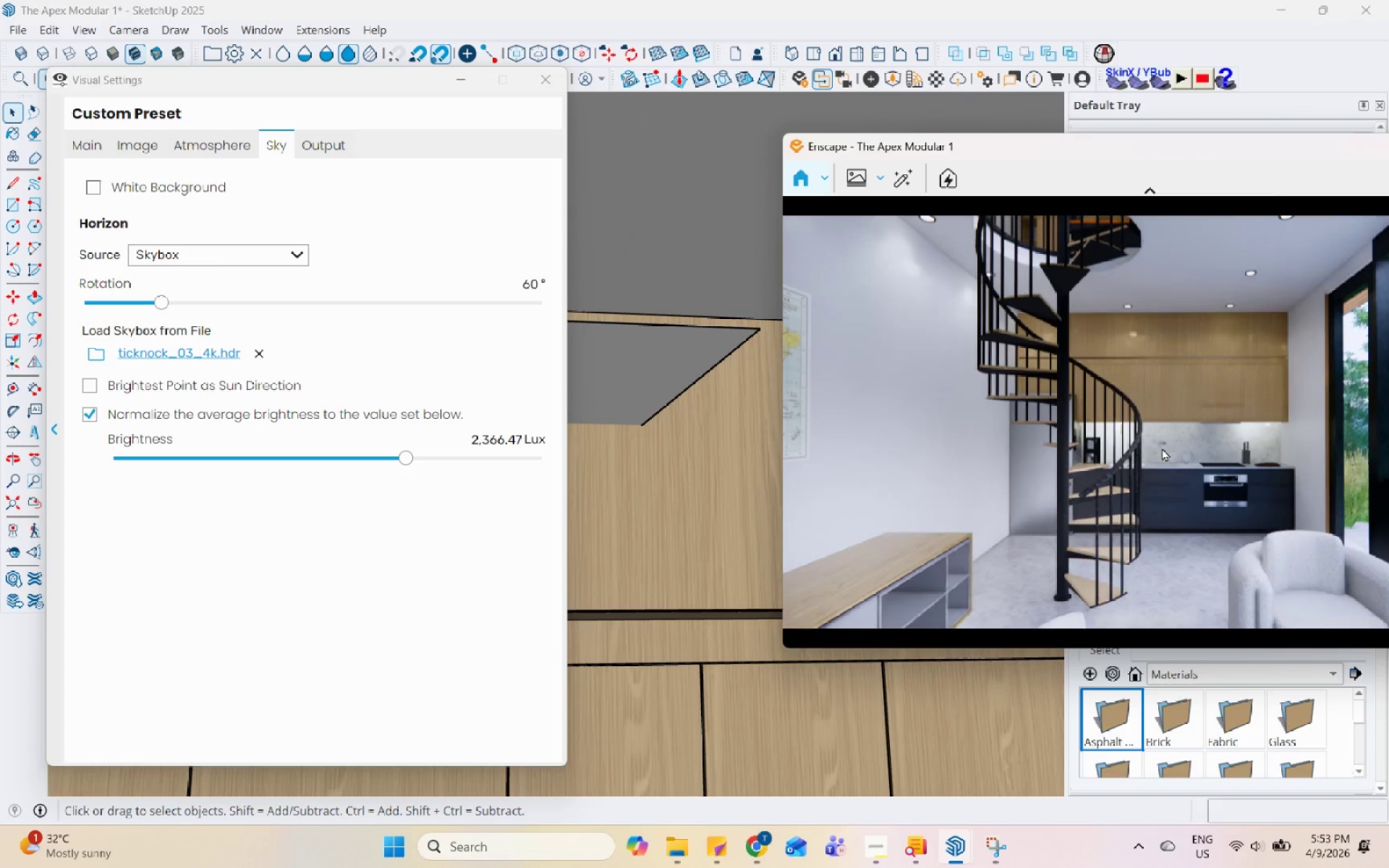 
type(II)
 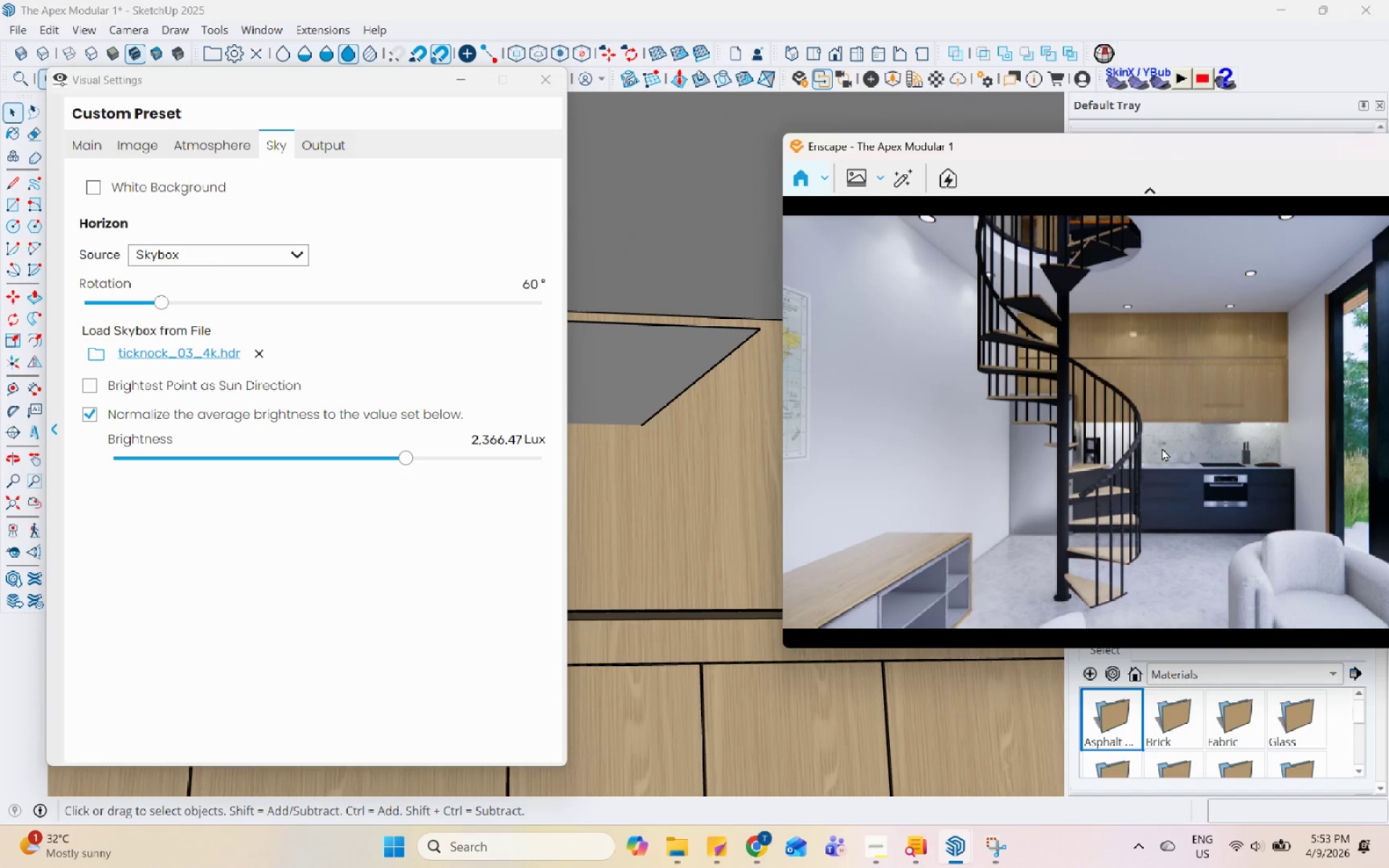 
left_click([1170, 450])
 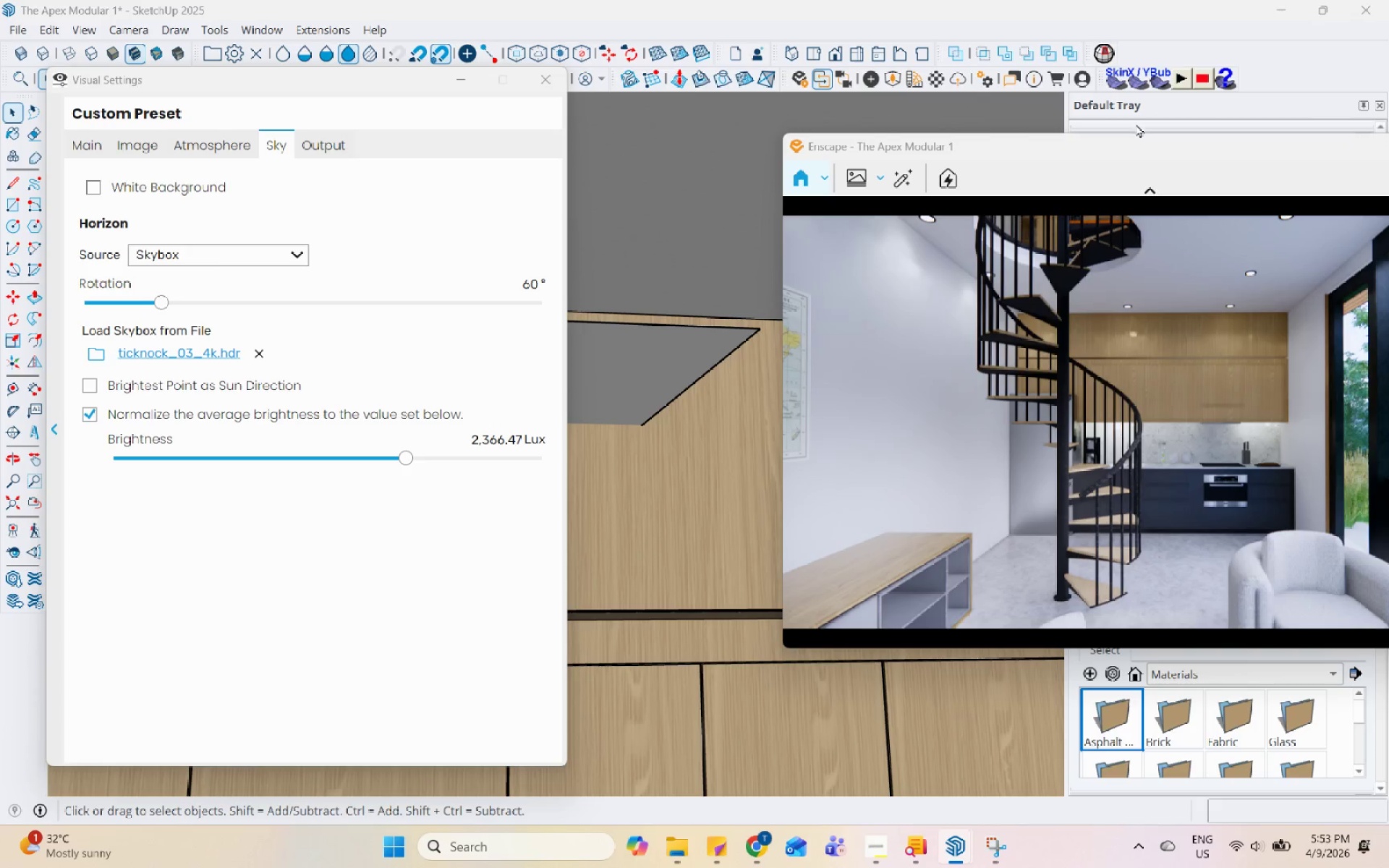 
left_click_drag(start_coordinate=[1142, 148], to_coordinate=[1021, 151])
 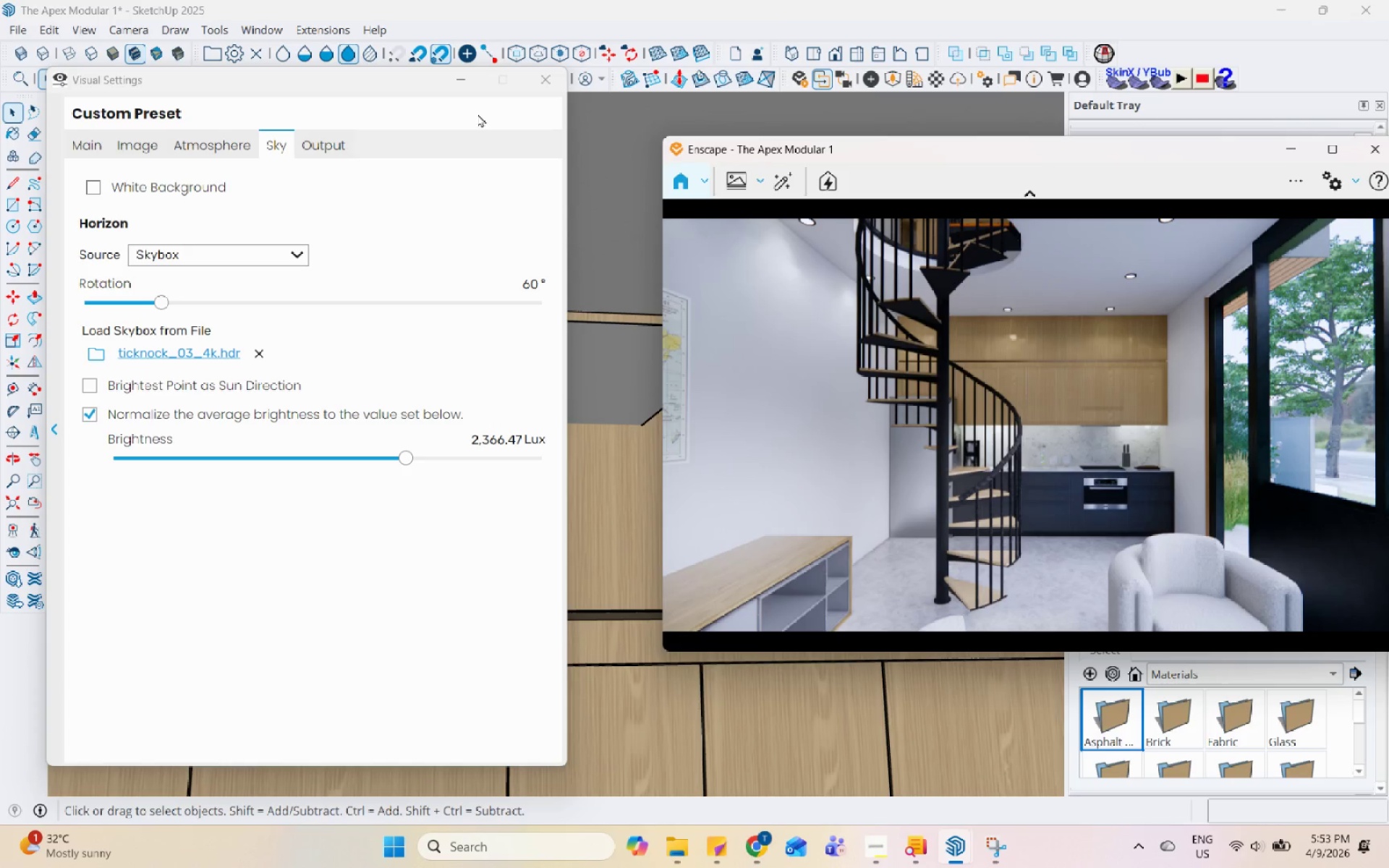 
left_click([469, 85])
 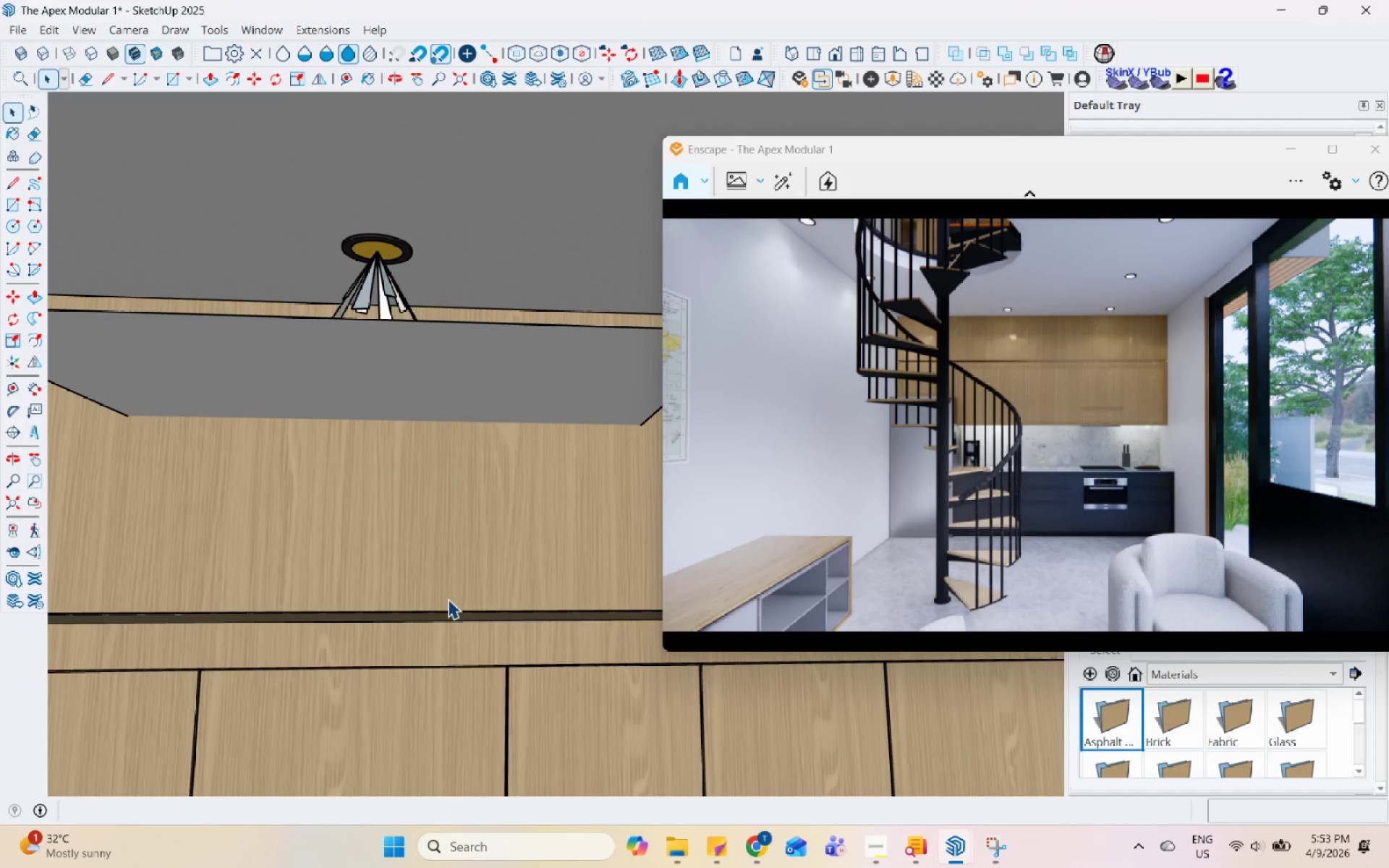 
key(H)
 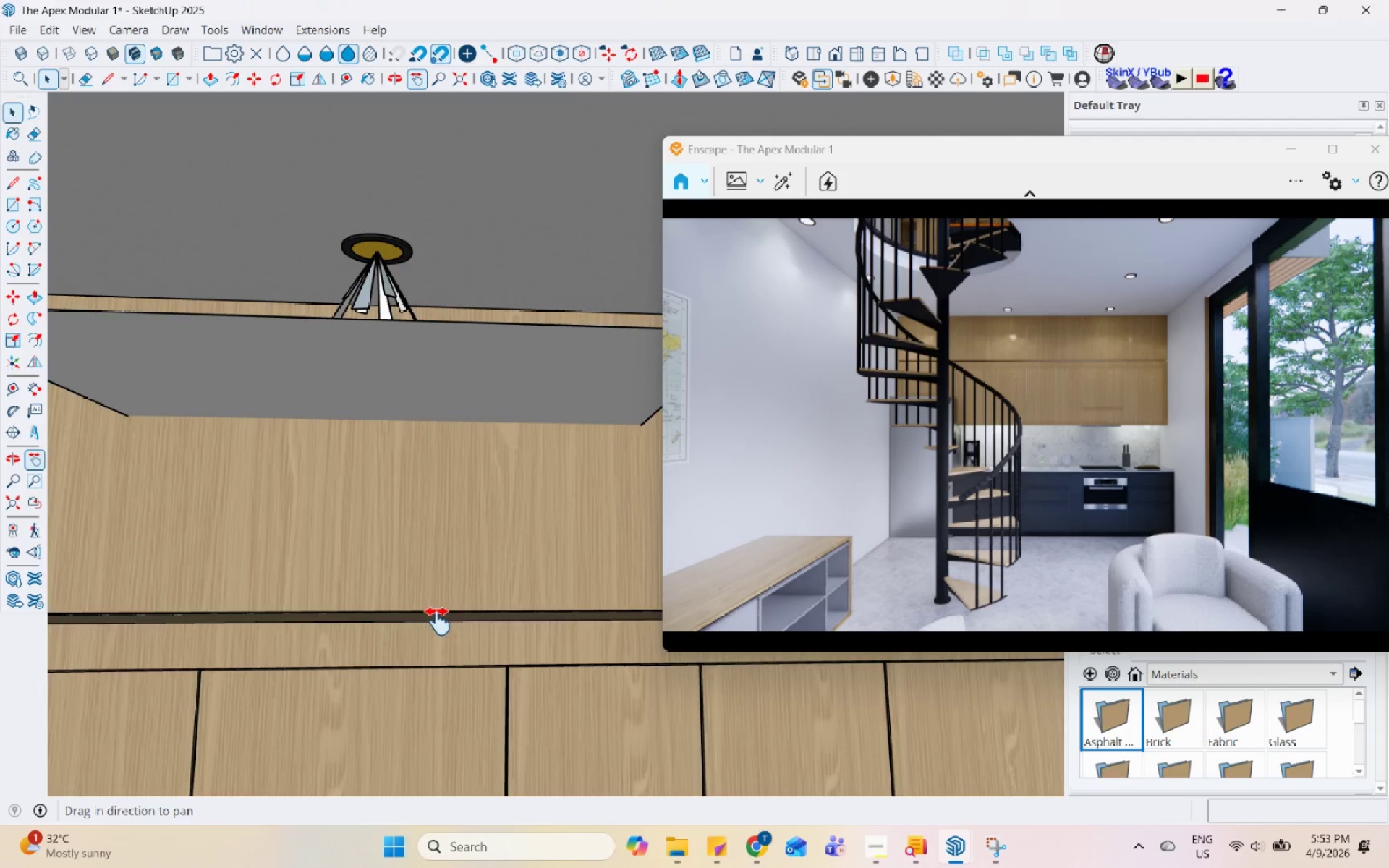 
left_click_drag(start_coordinate=[441, 619], to_coordinate=[555, 358])
 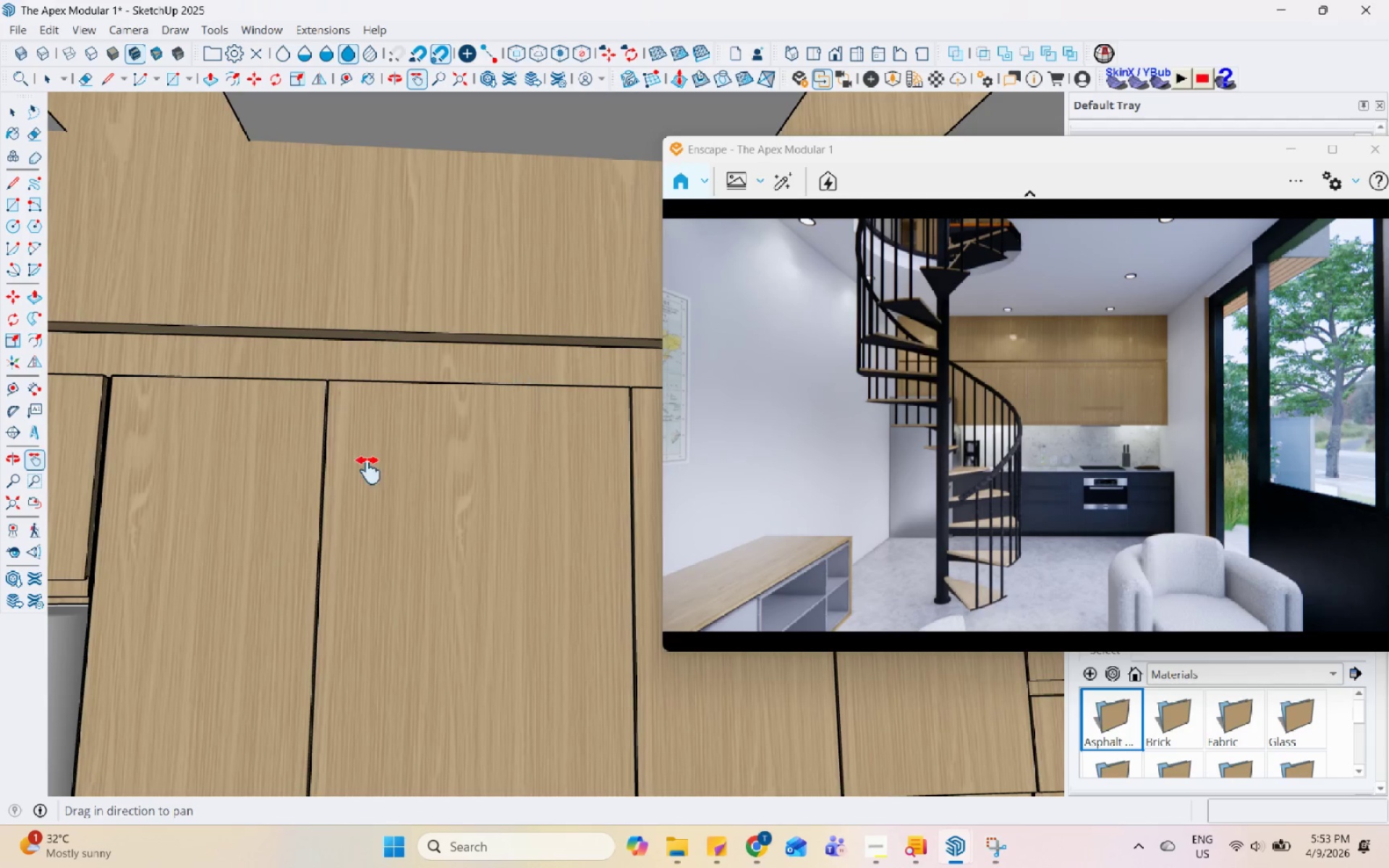 
left_click_drag(start_coordinate=[359, 472], to_coordinate=[492, 380])
 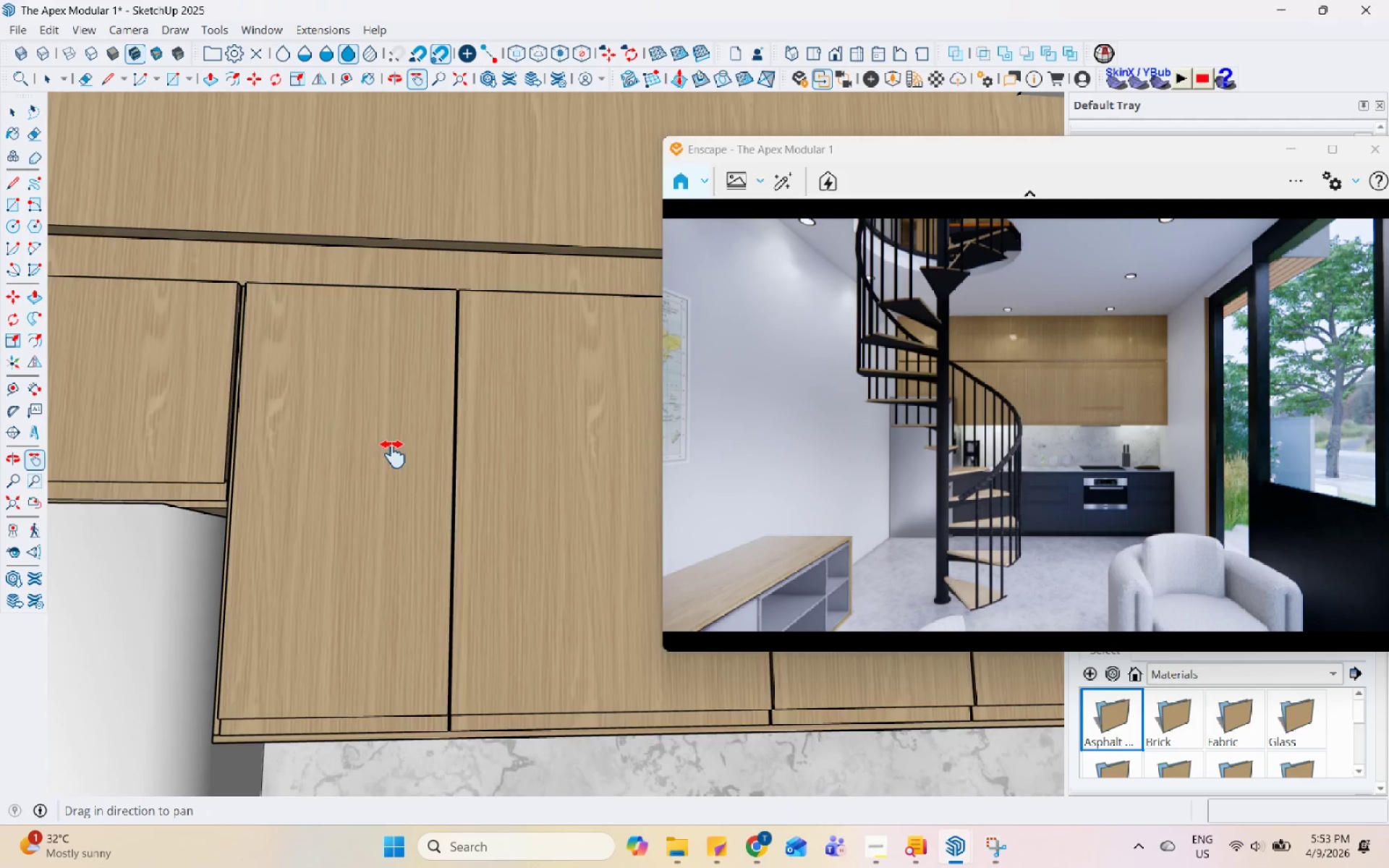 
left_click_drag(start_coordinate=[300, 516], to_coordinate=[430, 454])
 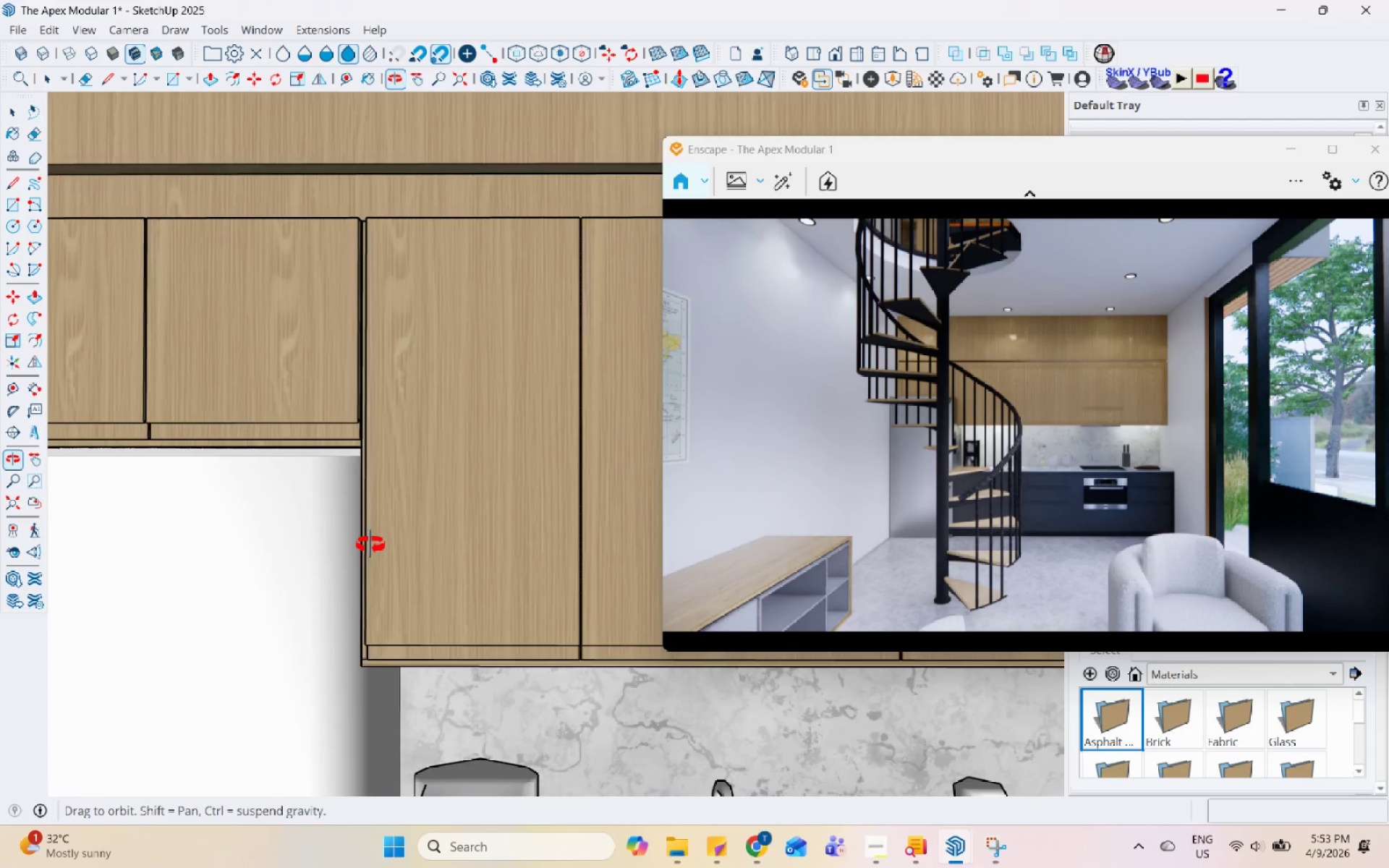 
key(Space)
 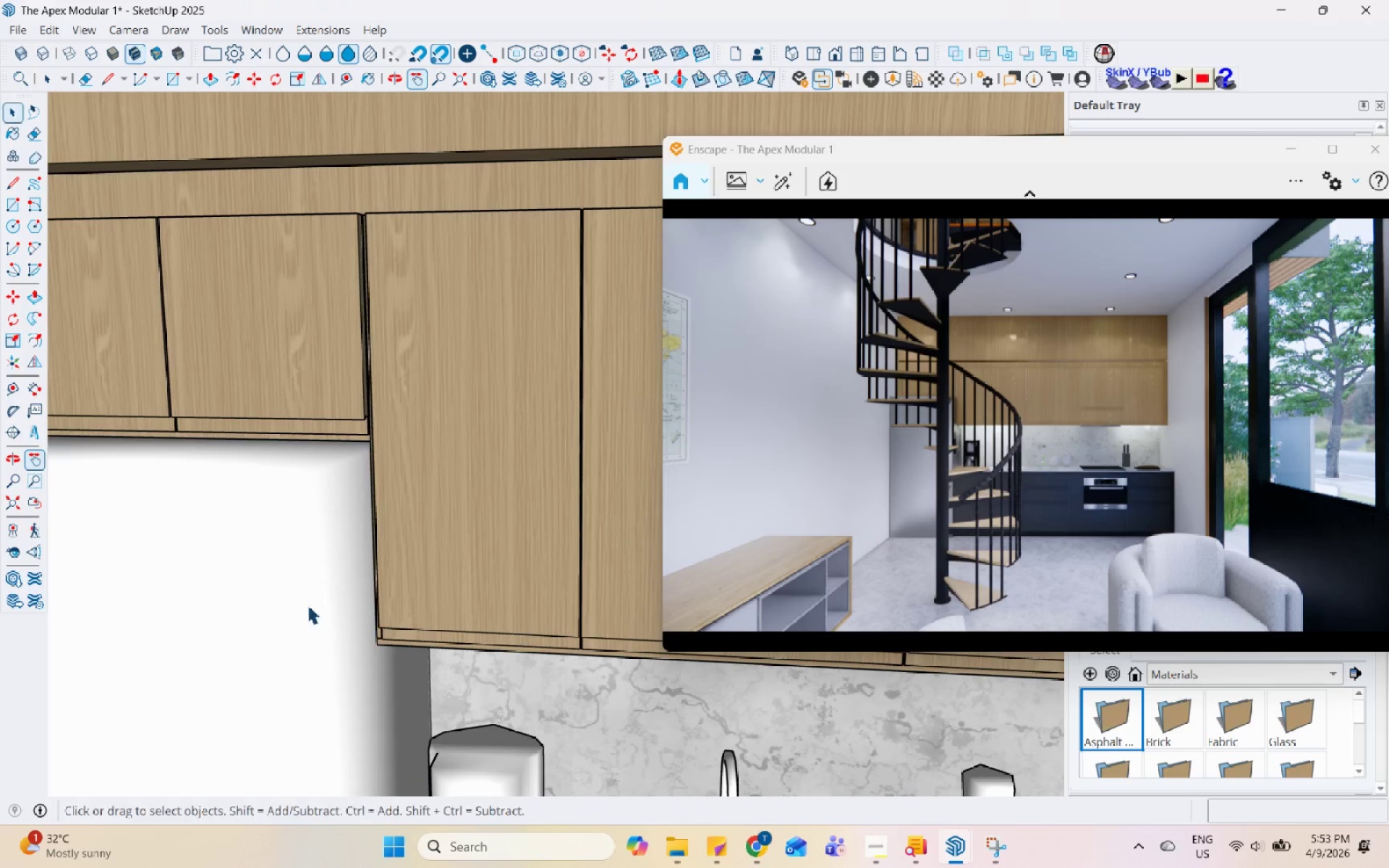 
left_click([305, 597])
 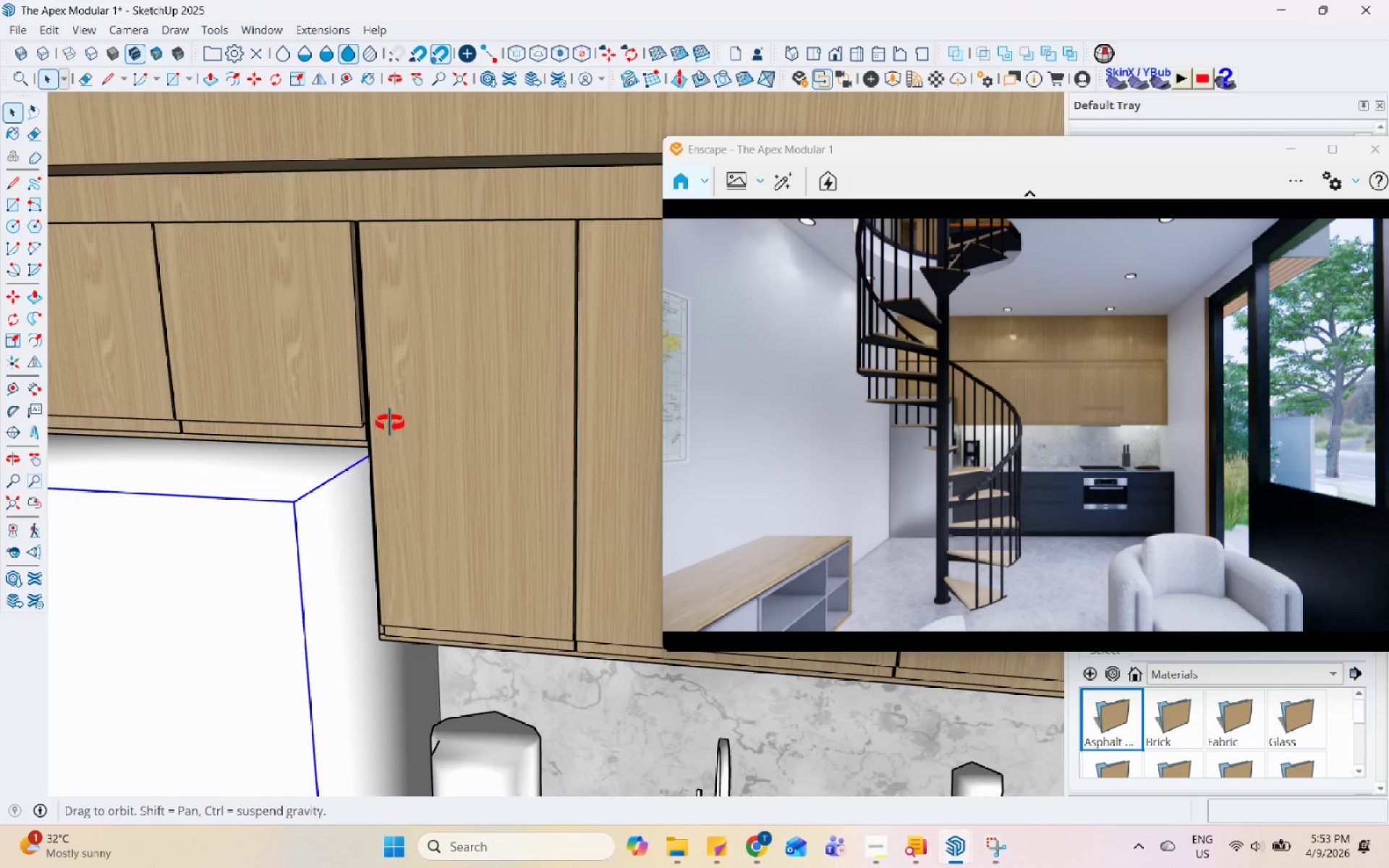 
scroll: coordinate [406, 438], scroll_direction: down, amount: 7.0
 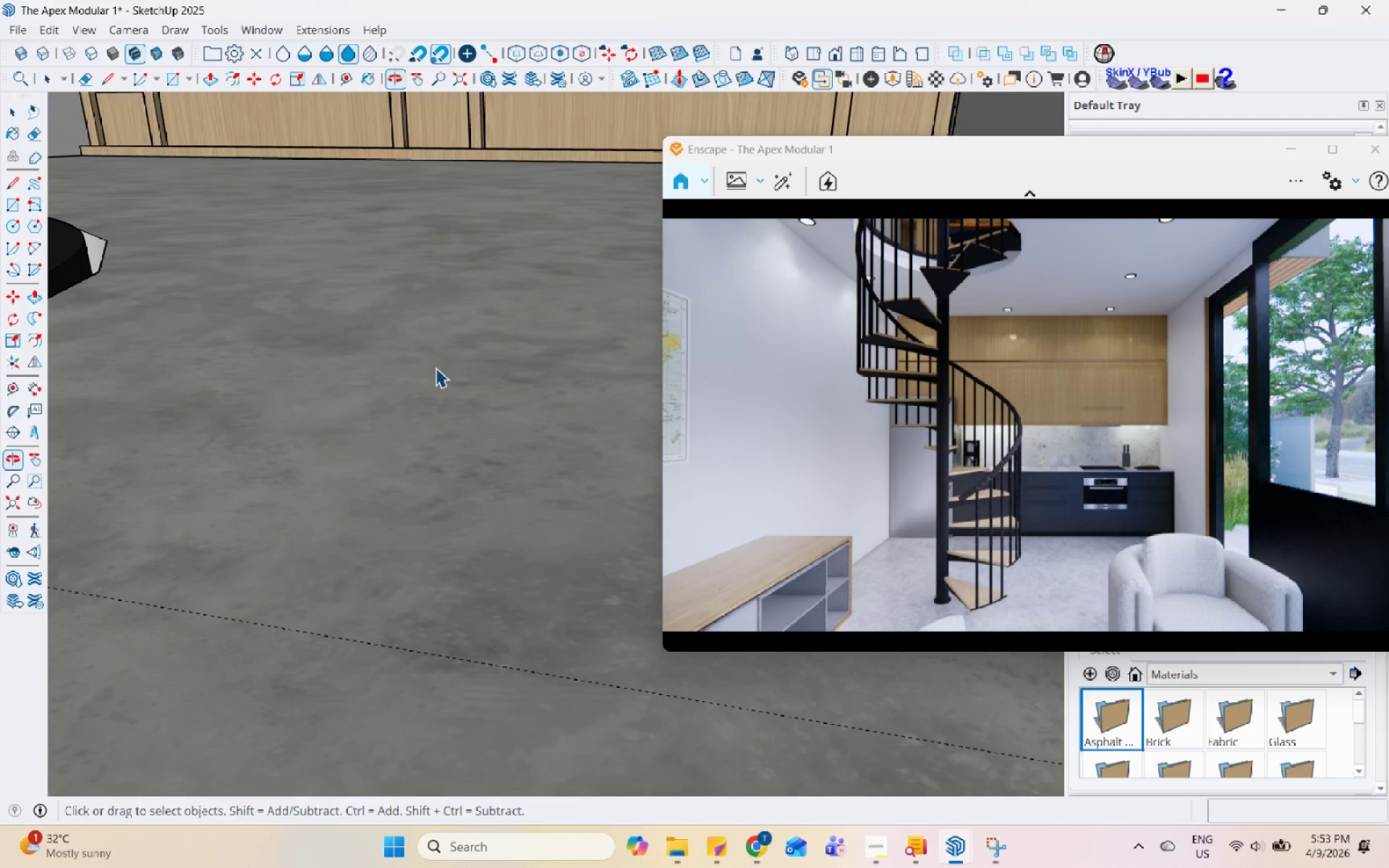 
key(H)
 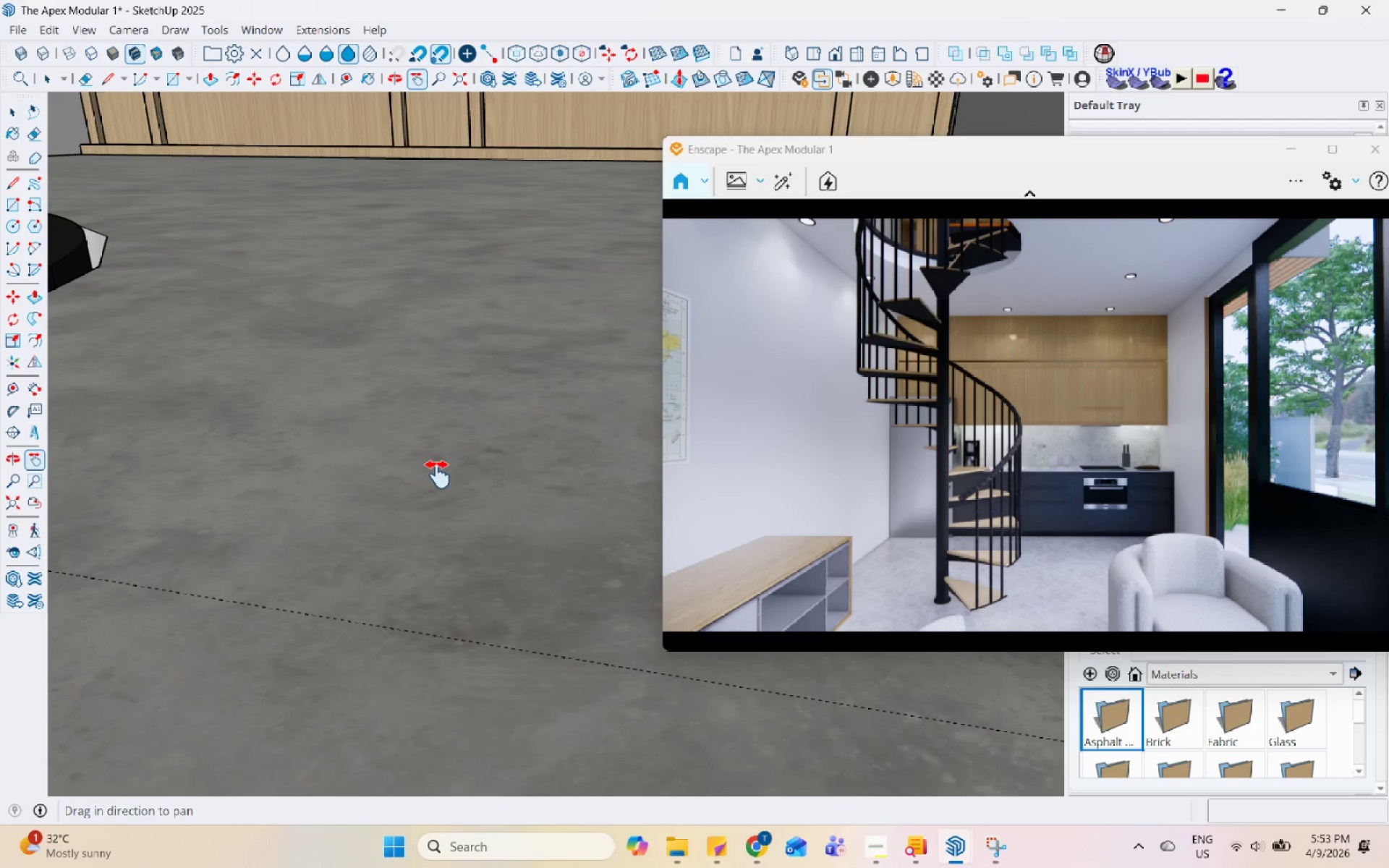 
left_click_drag(start_coordinate=[436, 487], to_coordinate=[445, 170])
 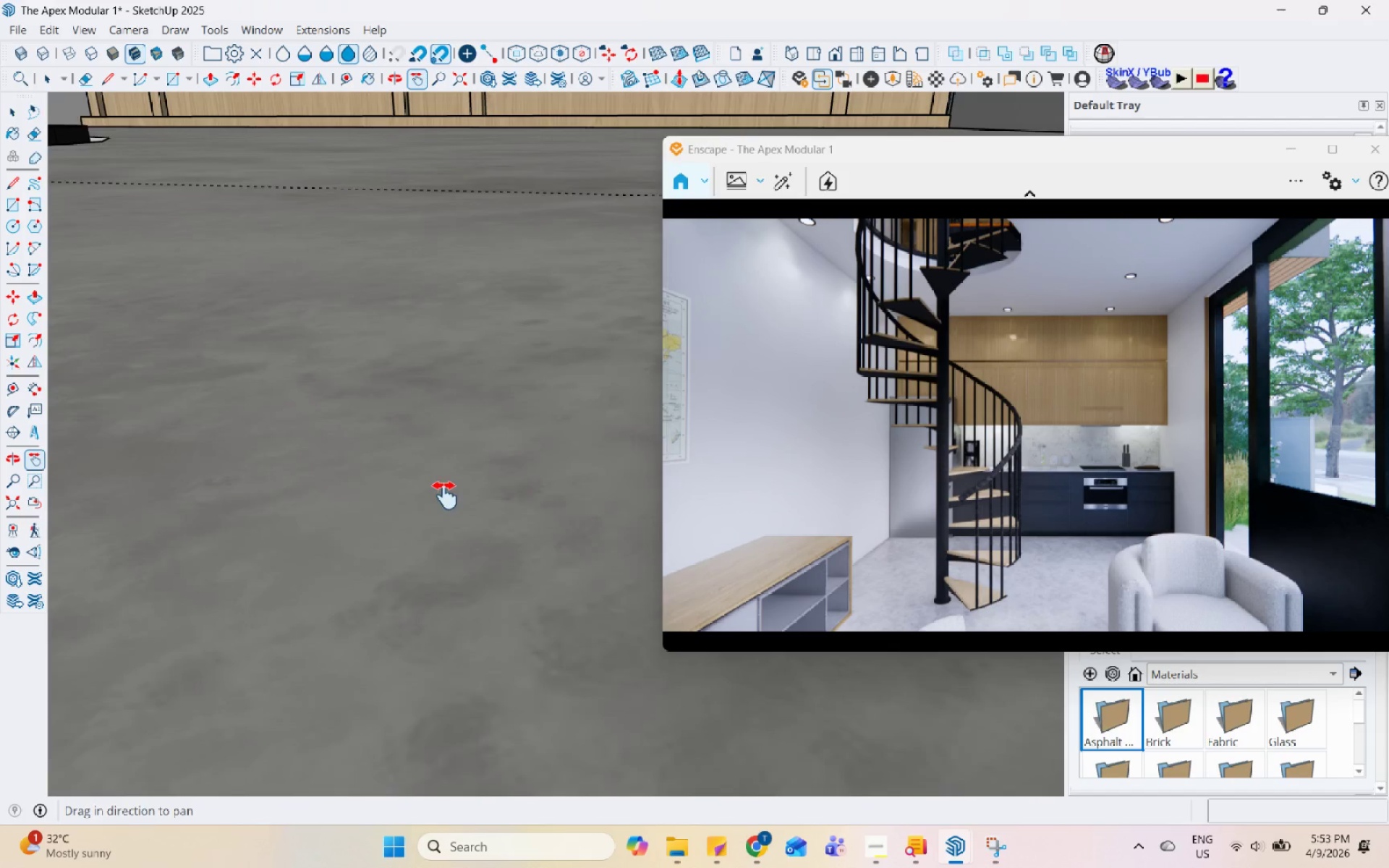 
left_click_drag(start_coordinate=[445, 494], to_coordinate=[445, 152])
 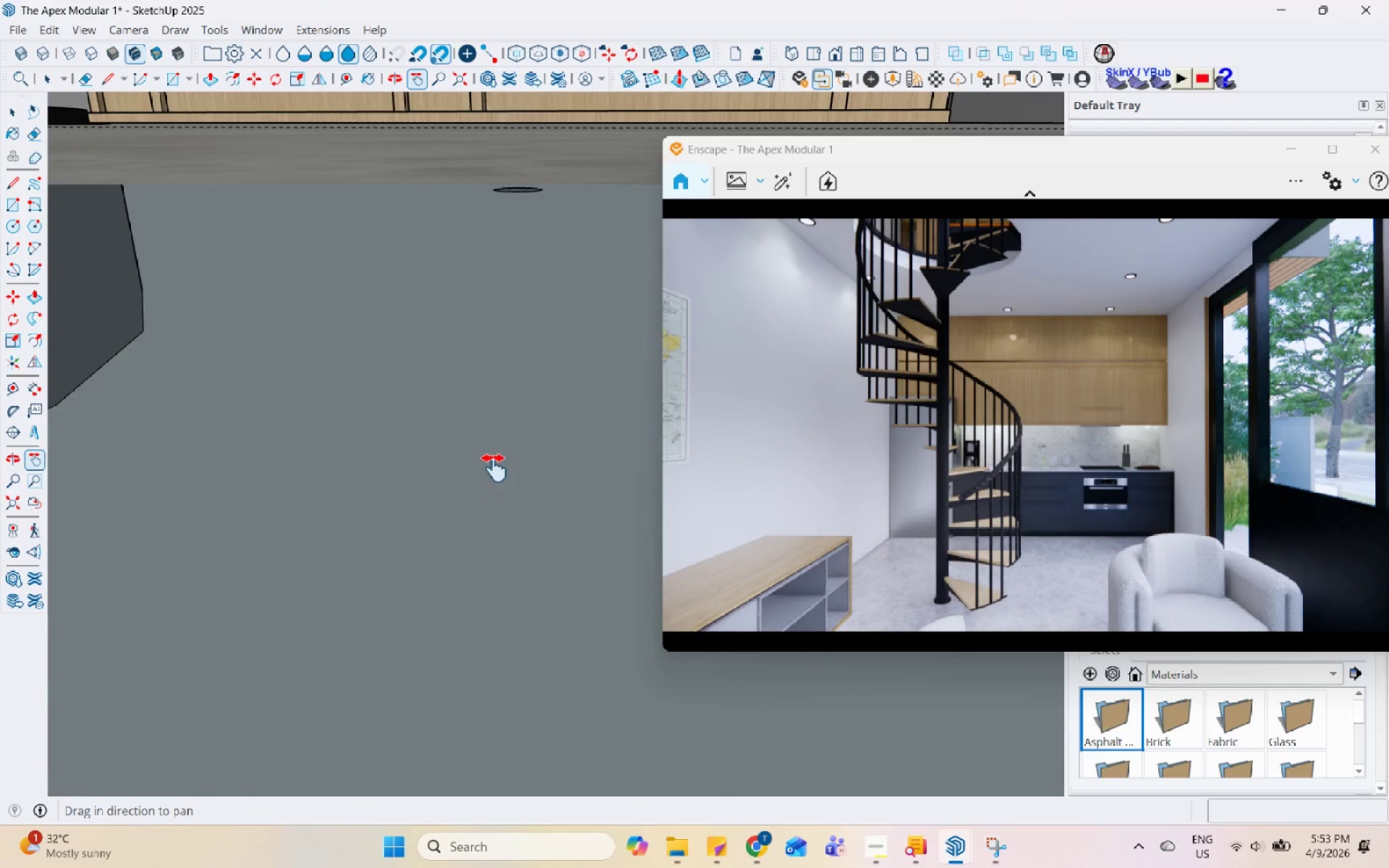 
left_click_drag(start_coordinate=[494, 470], to_coordinate=[494, 122])
 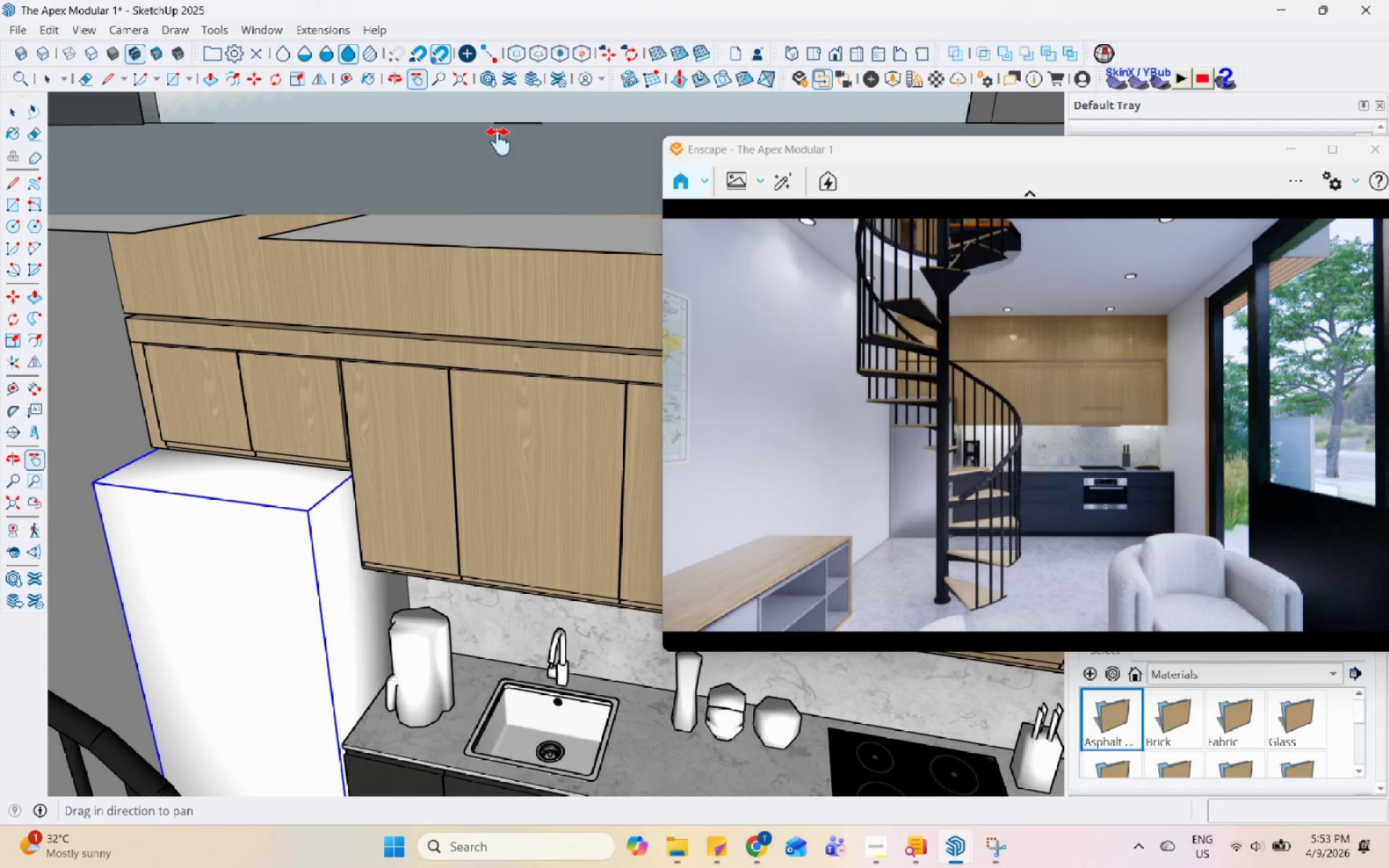 
left_click_drag(start_coordinate=[484, 459], to_coordinate=[485, 135])
 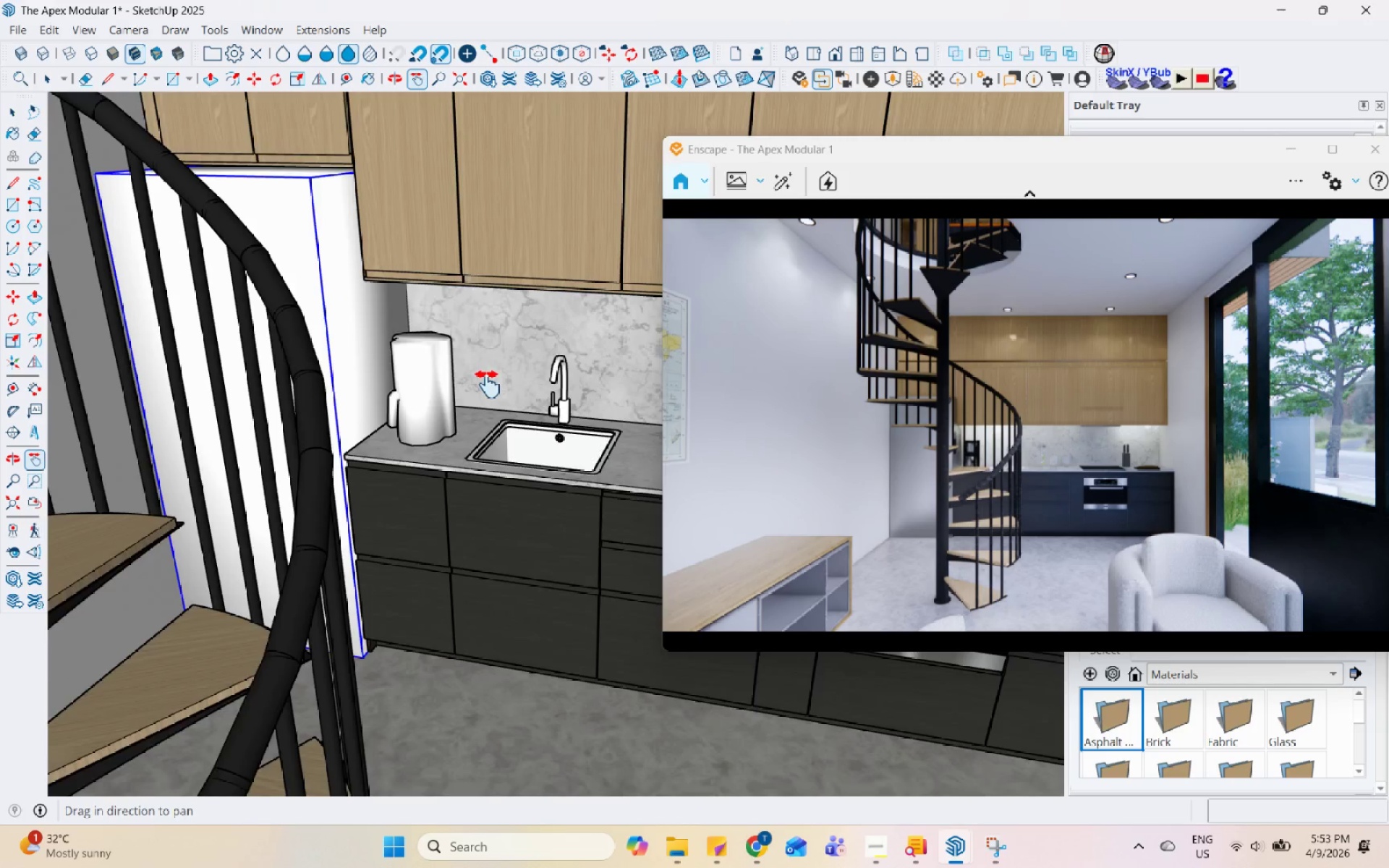 
left_click_drag(start_coordinate=[488, 388], to_coordinate=[473, 345])
 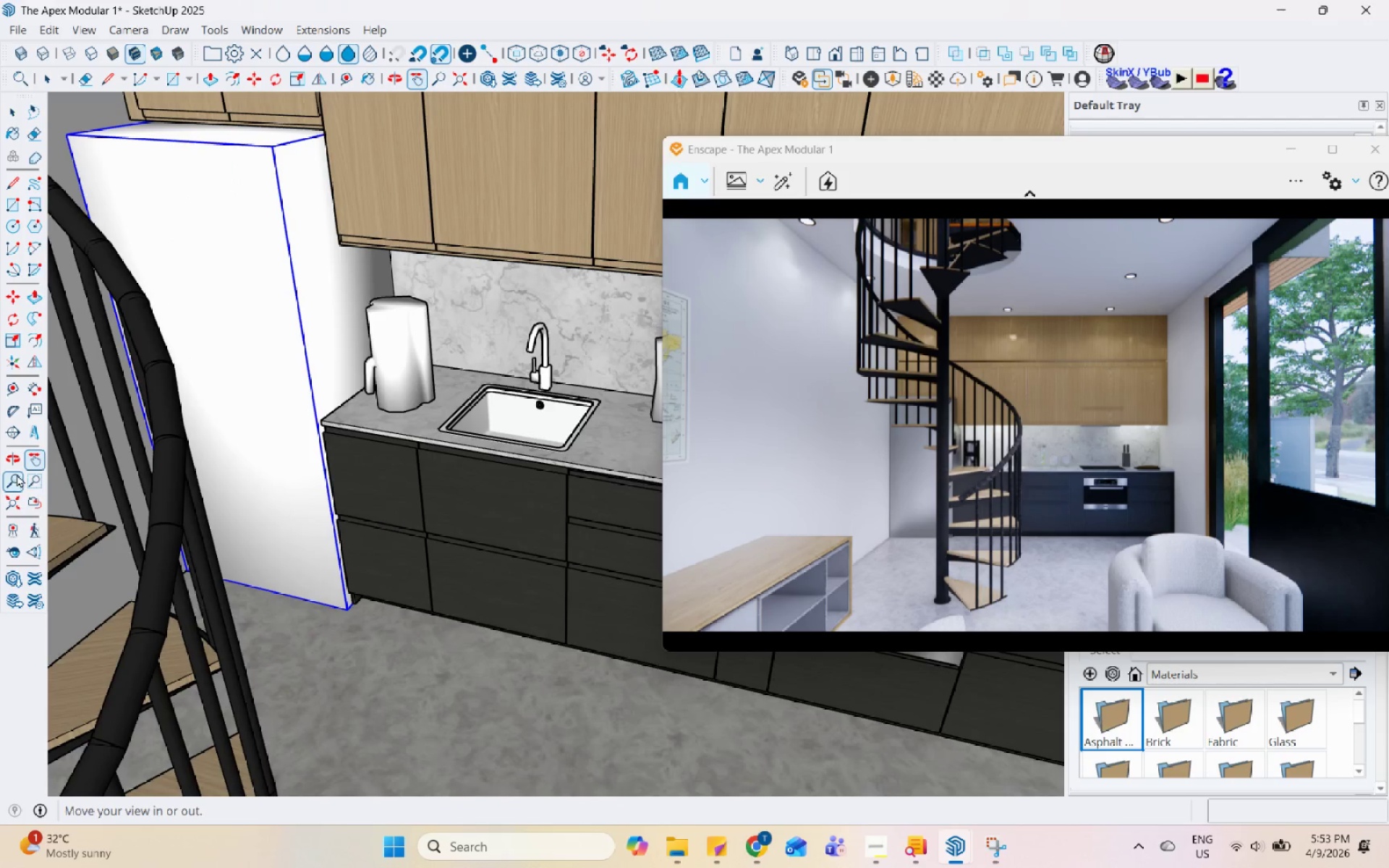 
left_click([20, 463])
 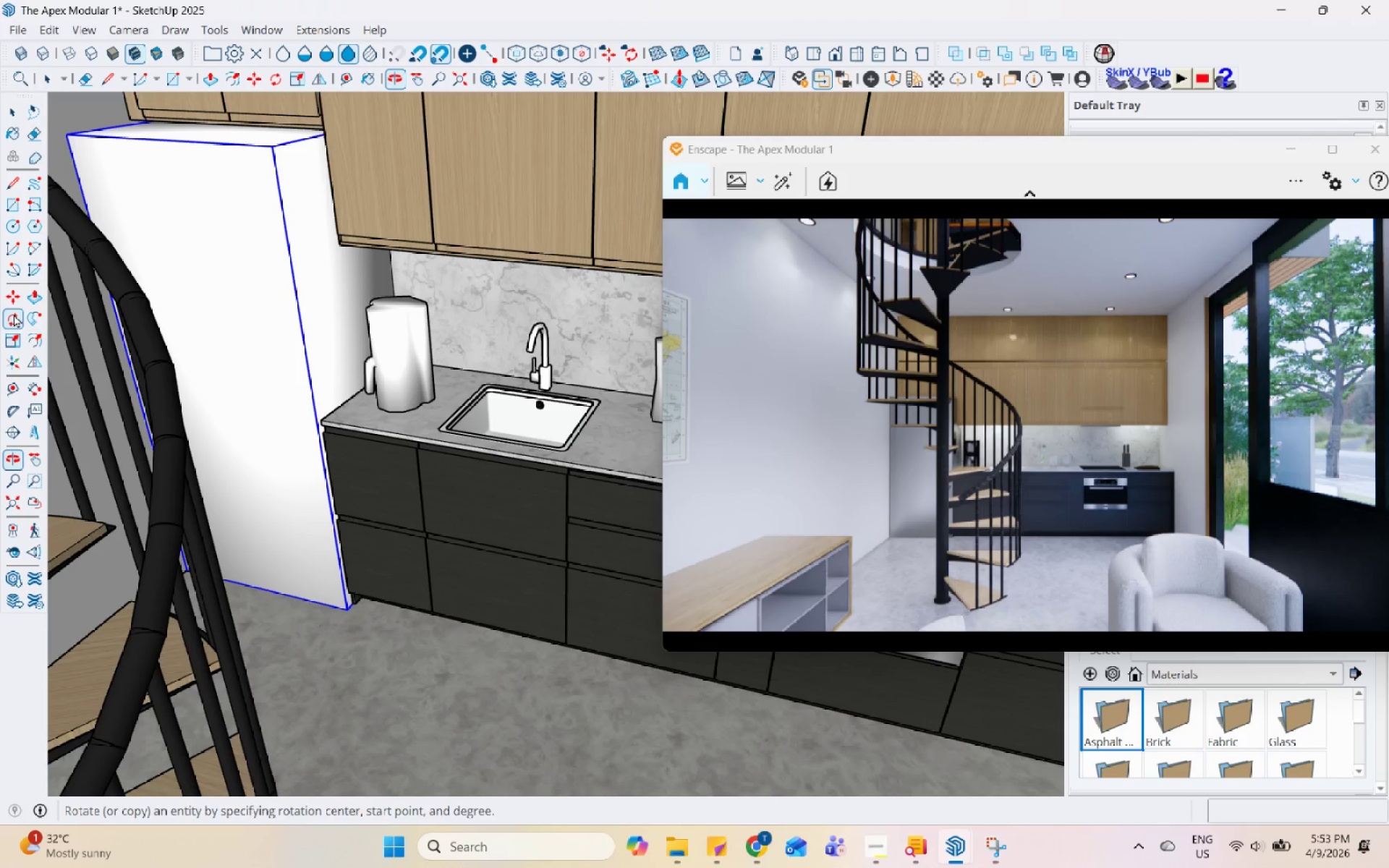 
double_click([349, 712])
 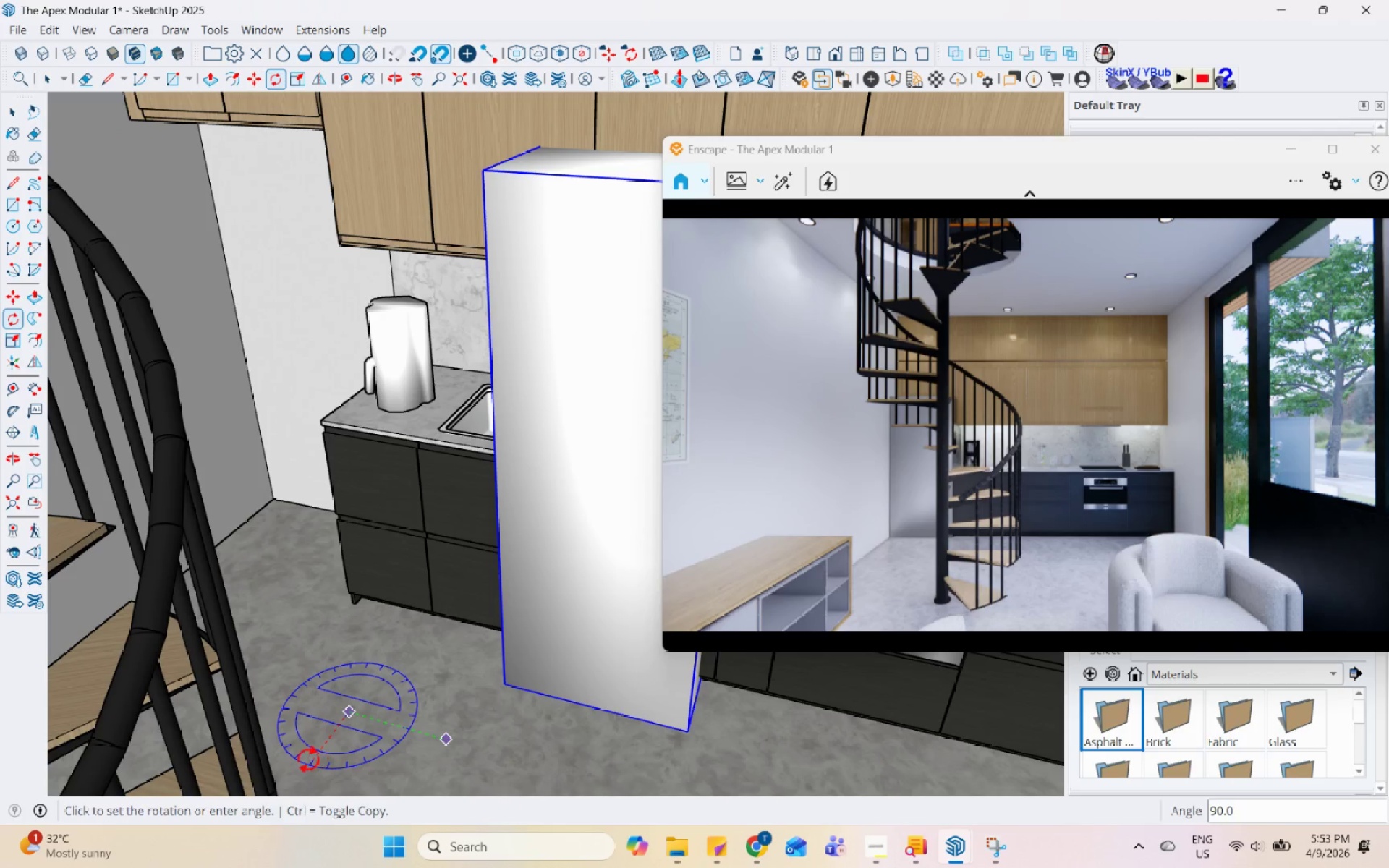 
left_click([309, 766])
 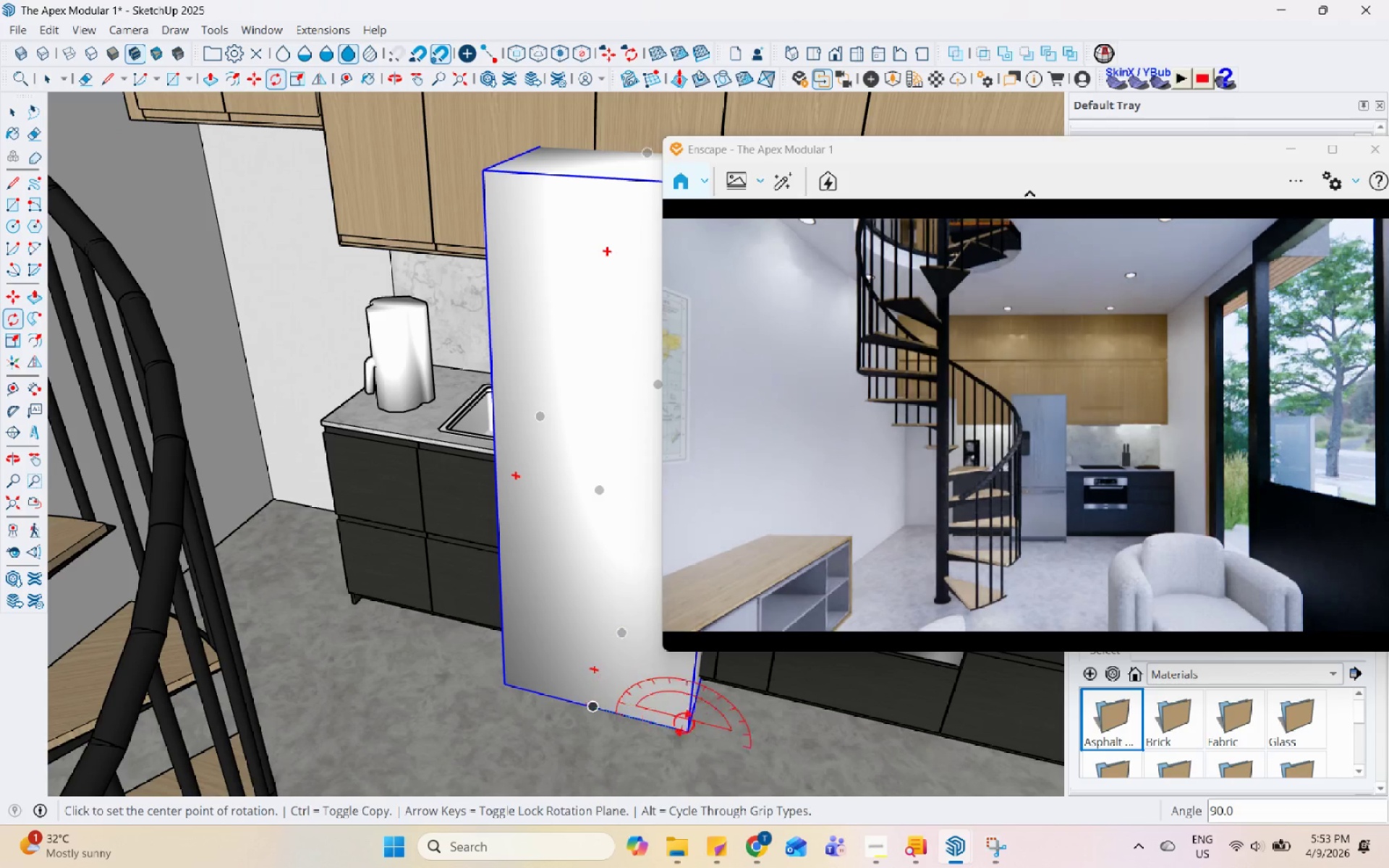 
key(M)
 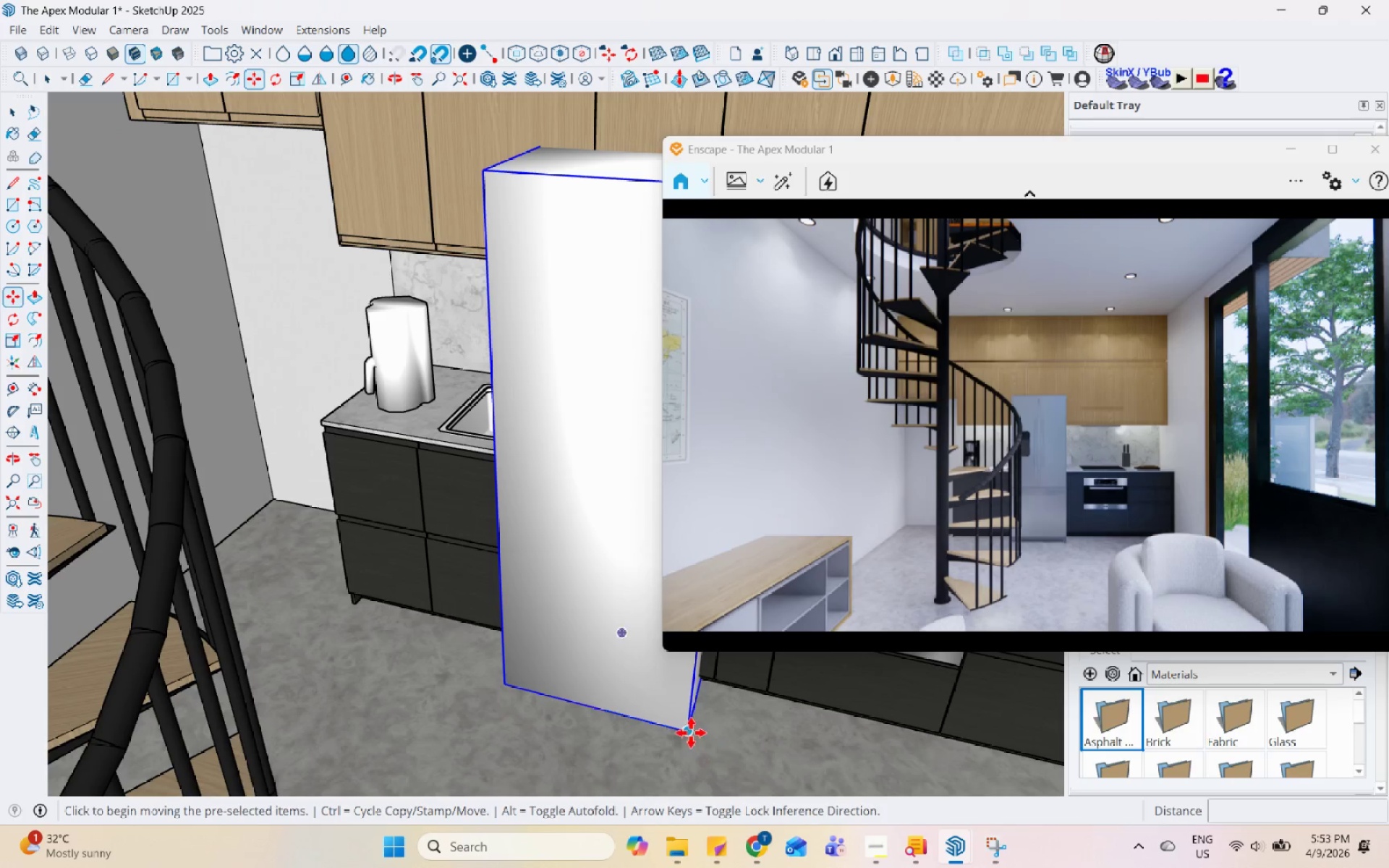 
left_click([691, 733])
 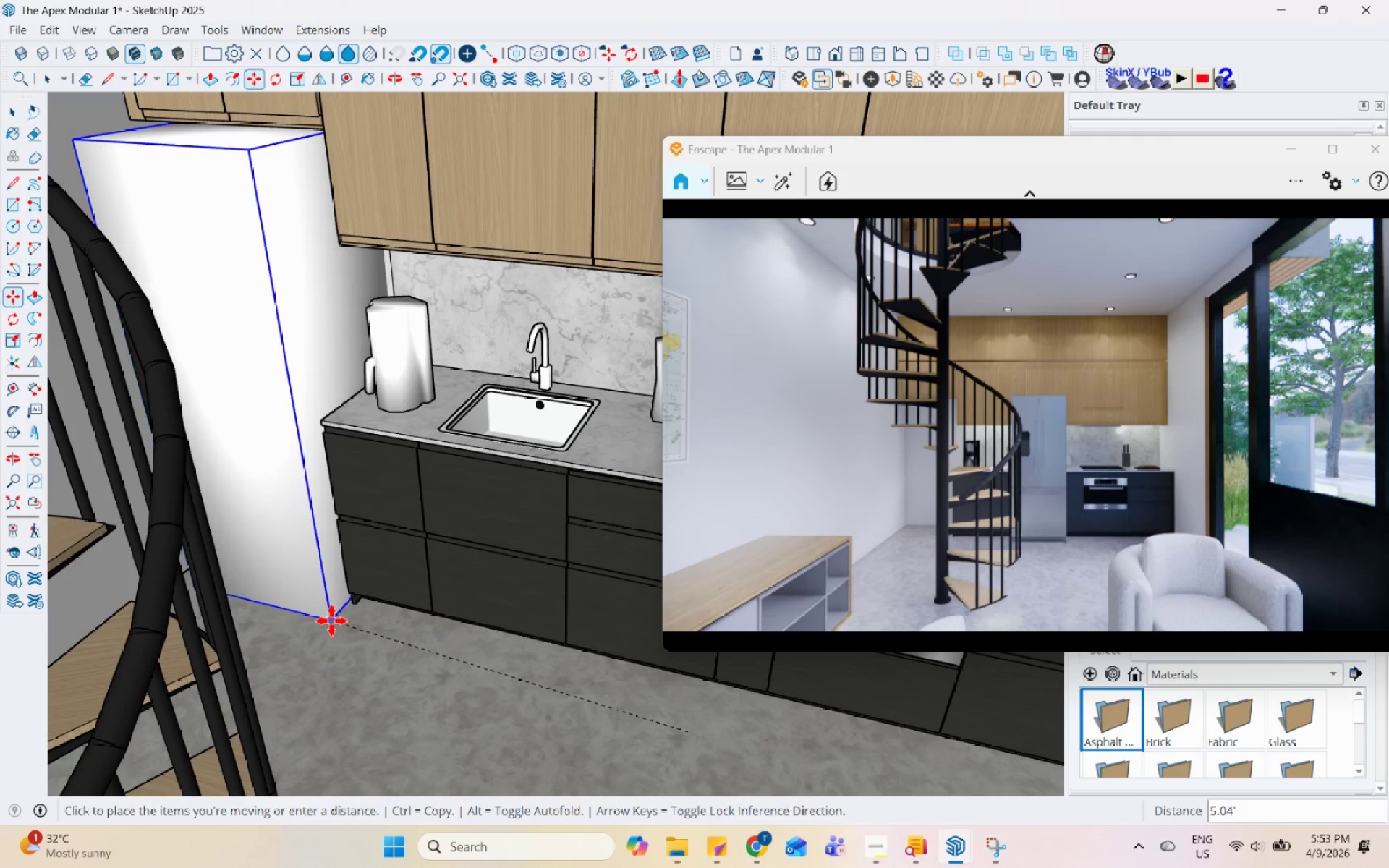 
left_click([332, 621])
 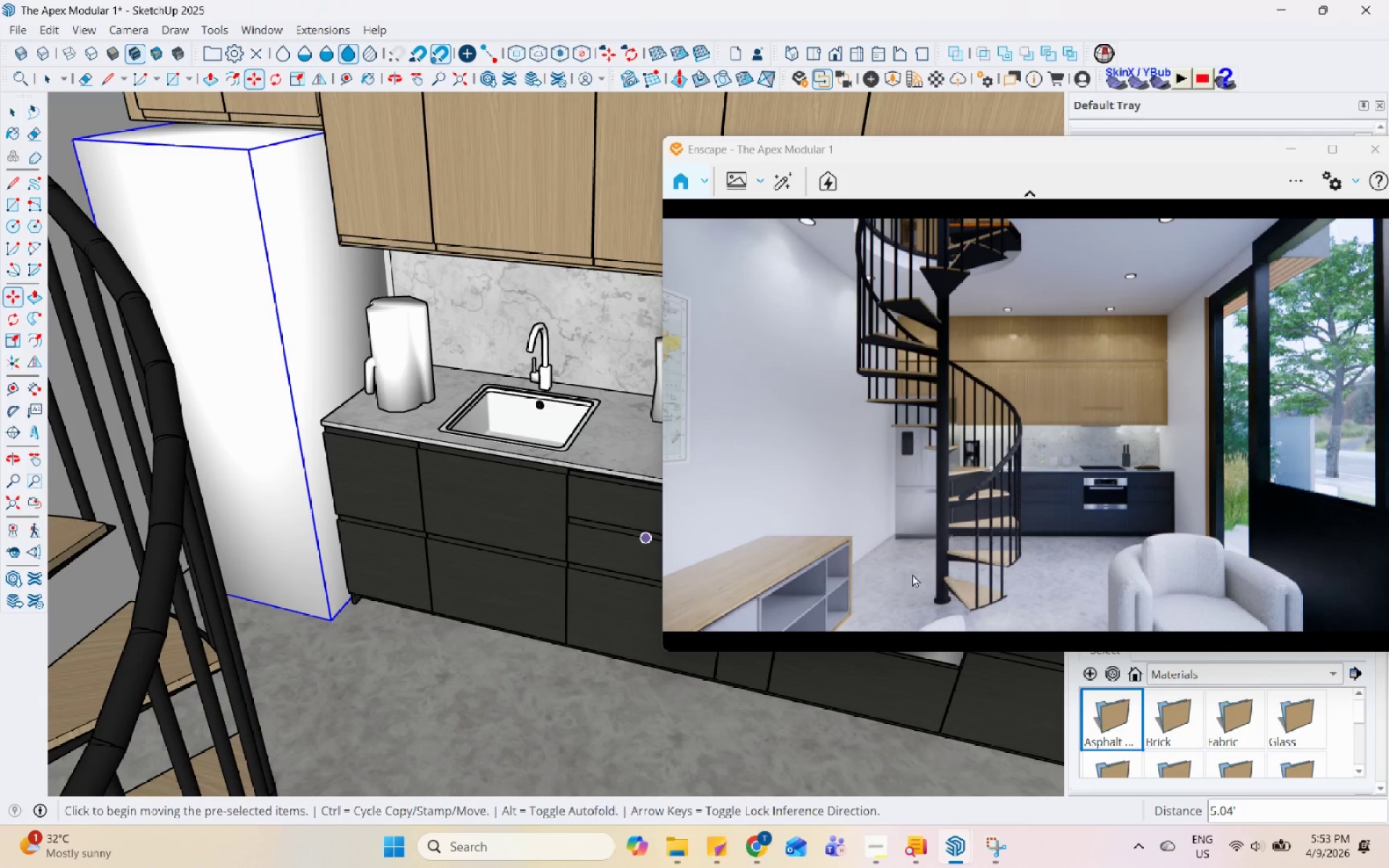 
left_click([1016, 514])
 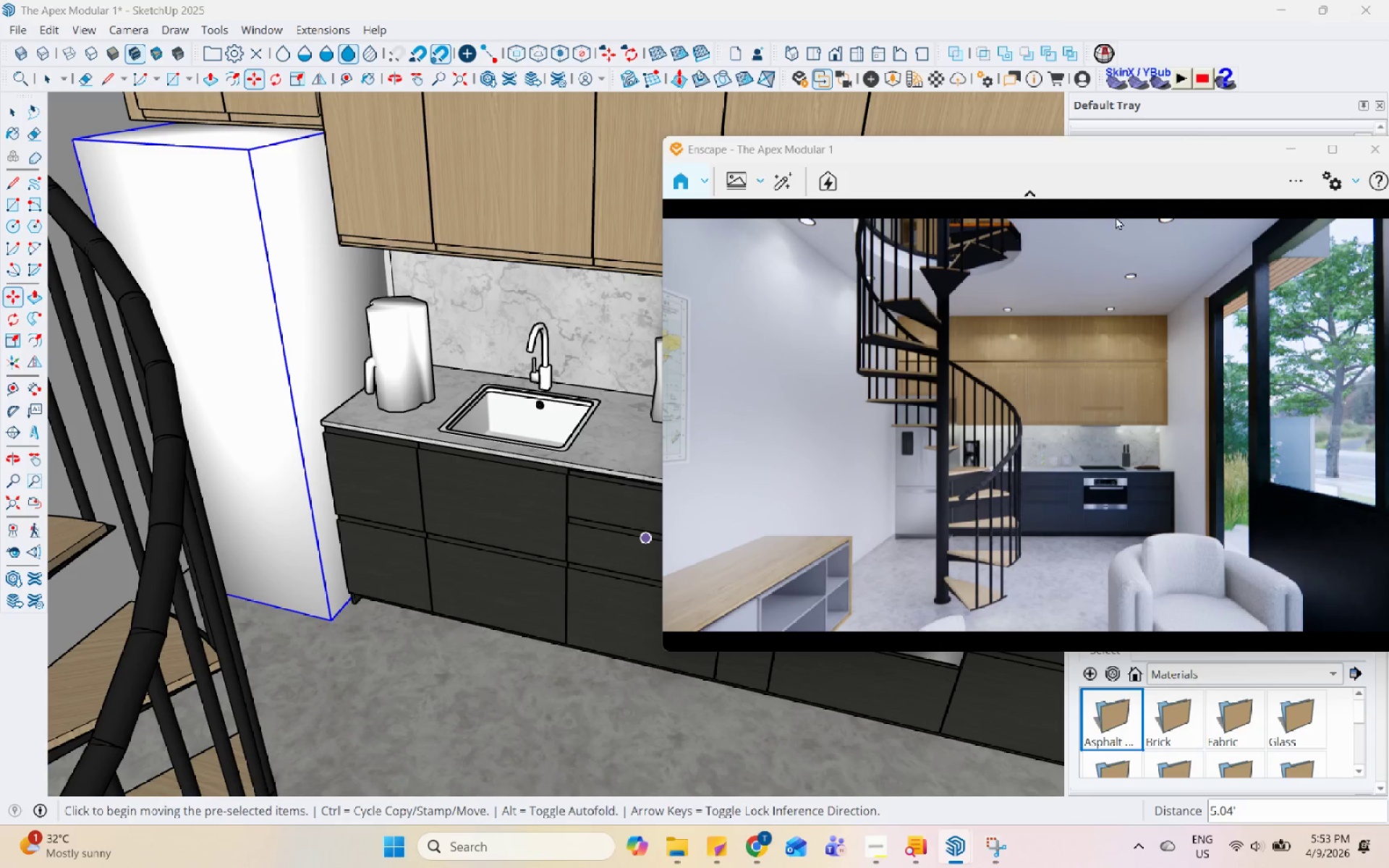 
left_click([1108, 363])
 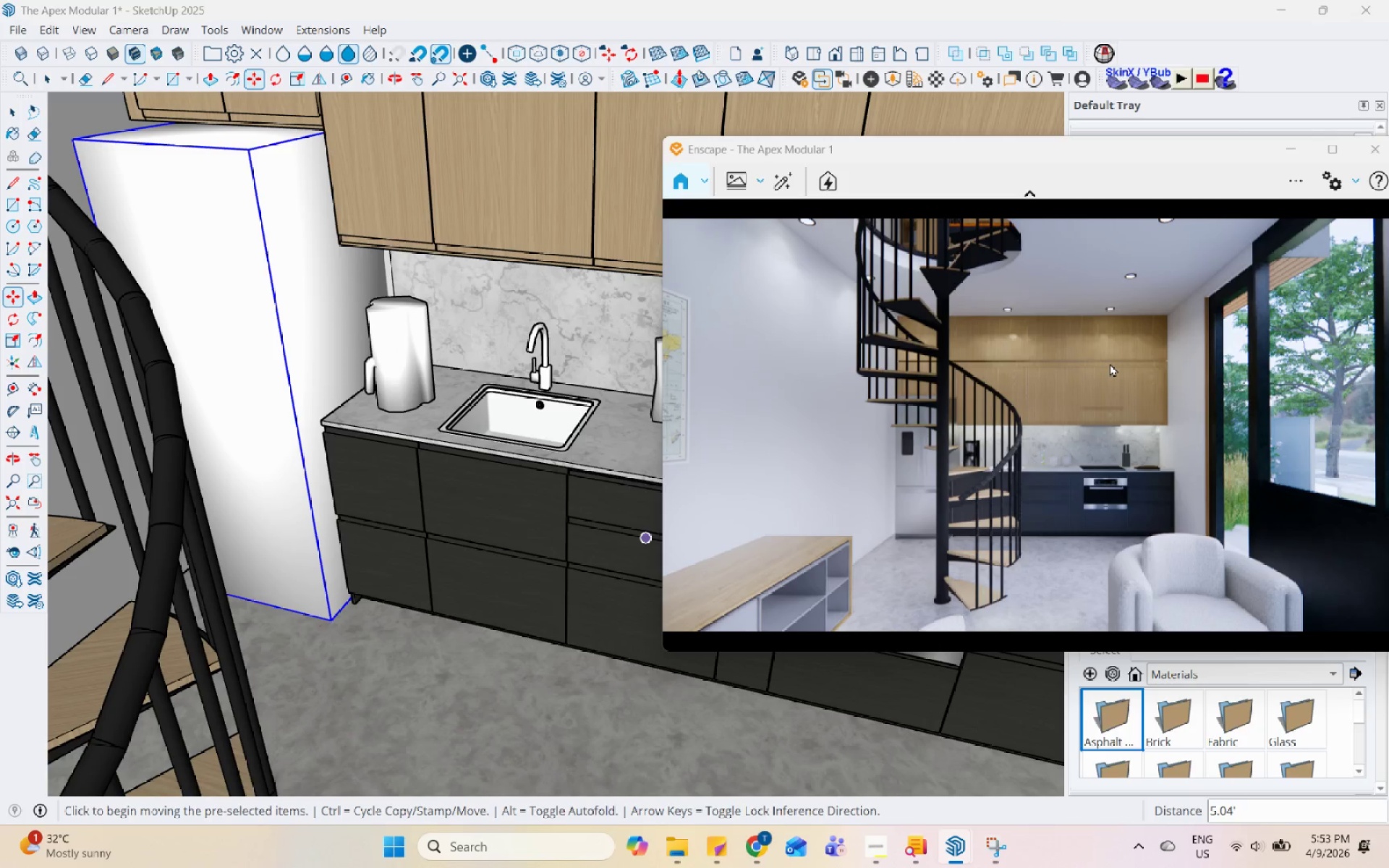 
type(IIIIIIUUUUUUUUUUIIUU)
 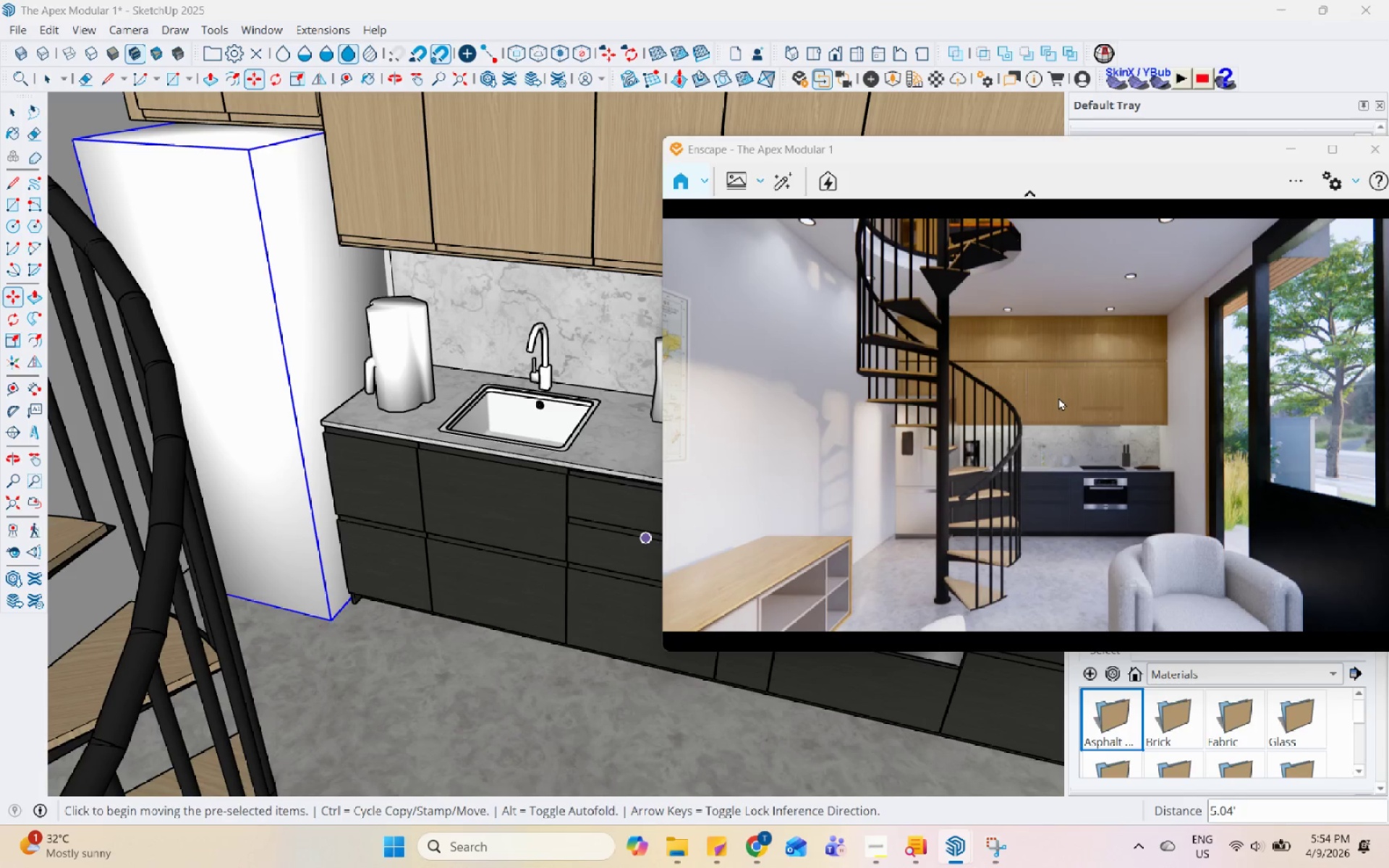 
hold_key(key=ShiftLeft, duration=0.44)
 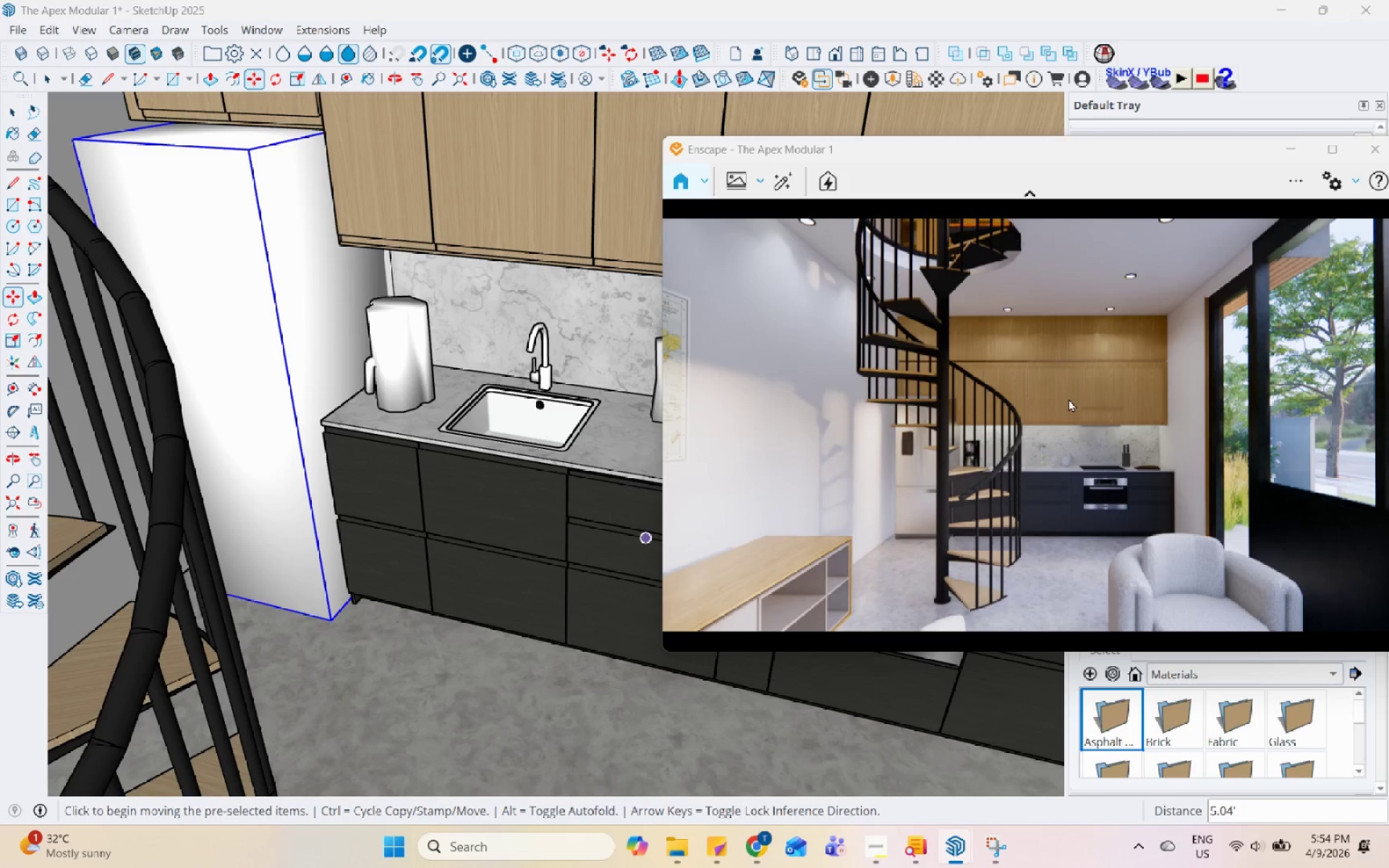 
key(Control+I)
 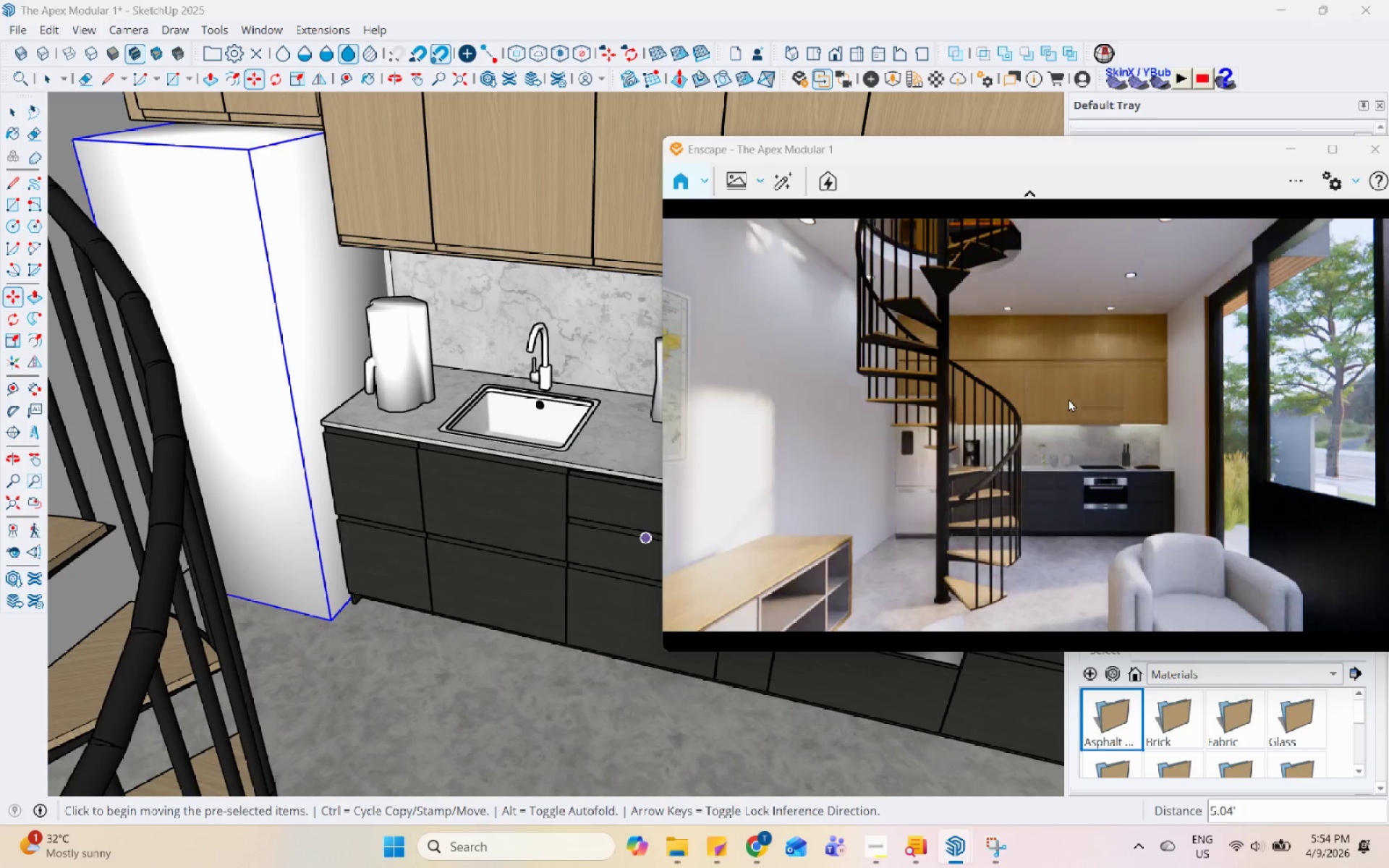 
key(Control+I)
 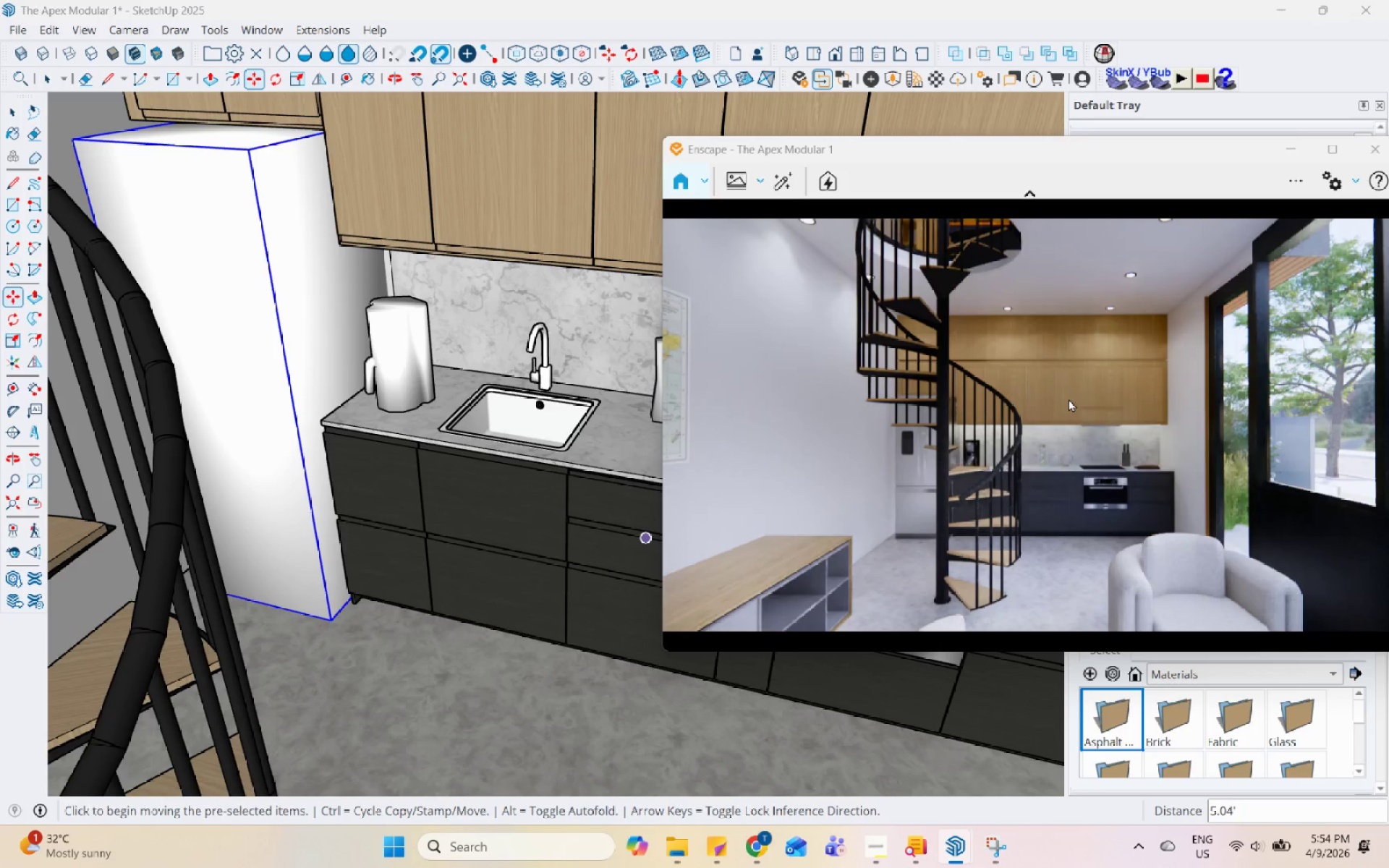 
key(Control+U)
 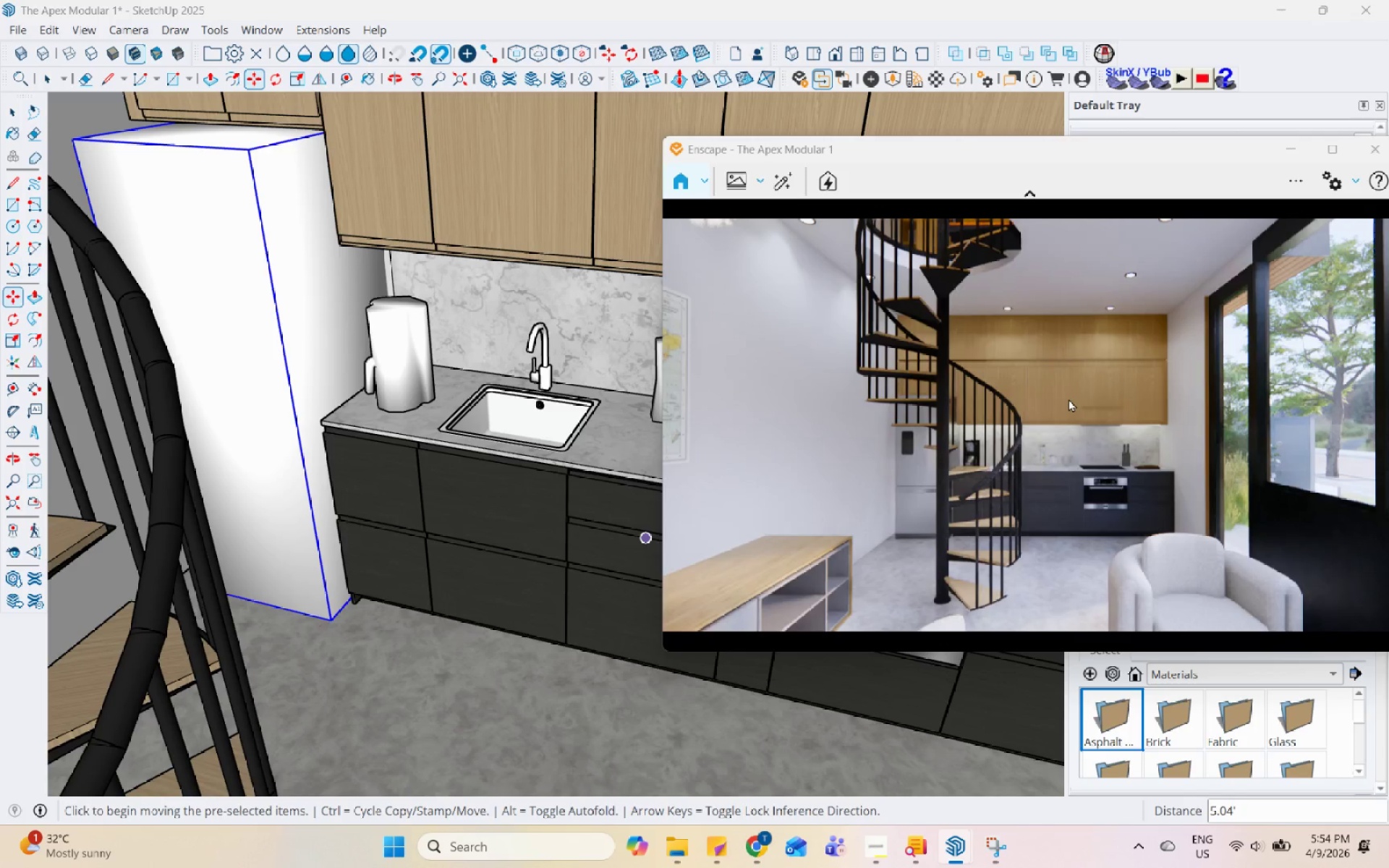 
key(Control+U)
 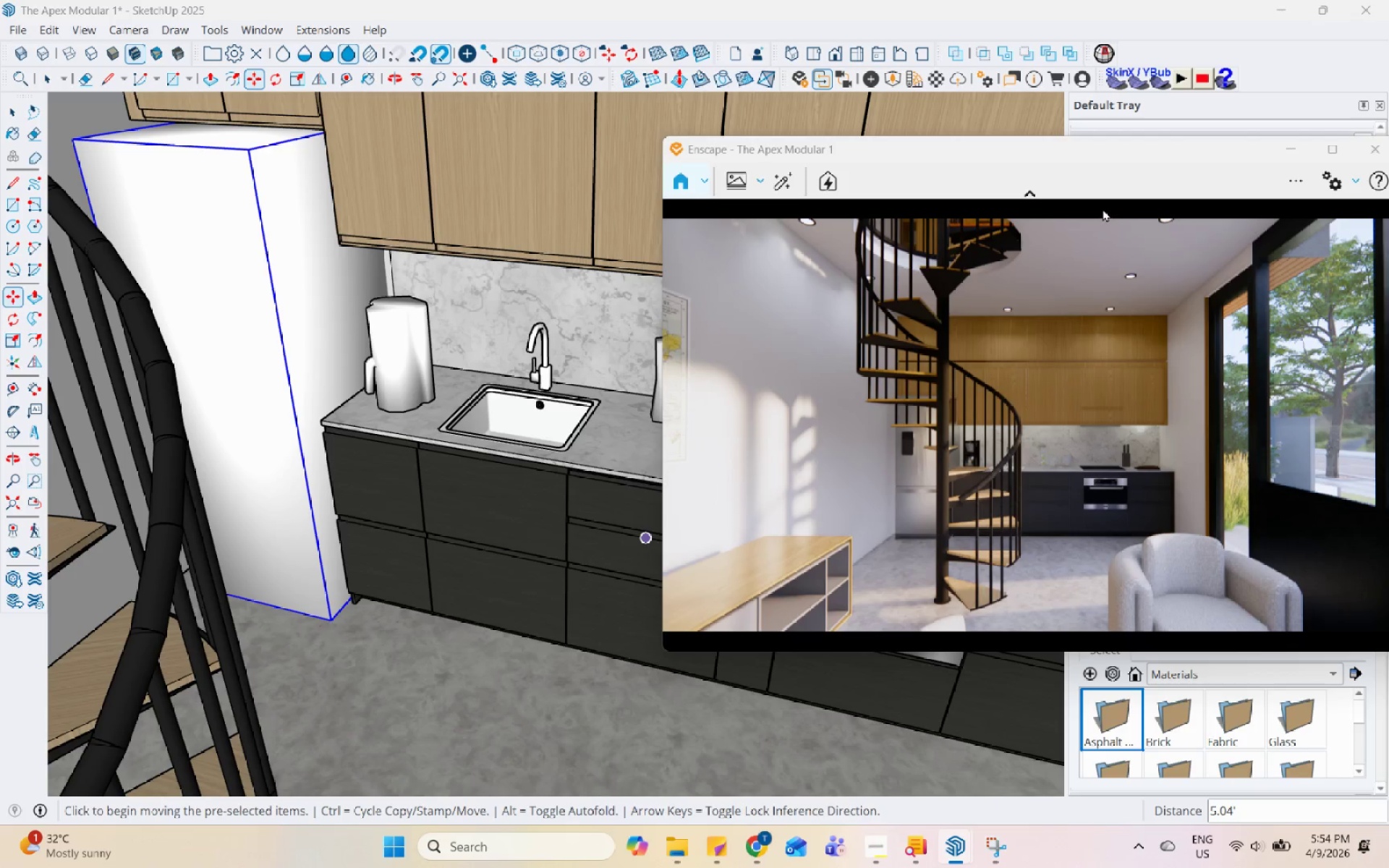 
left_click_drag(start_coordinate=[1137, 151], to_coordinate=[927, 114])
 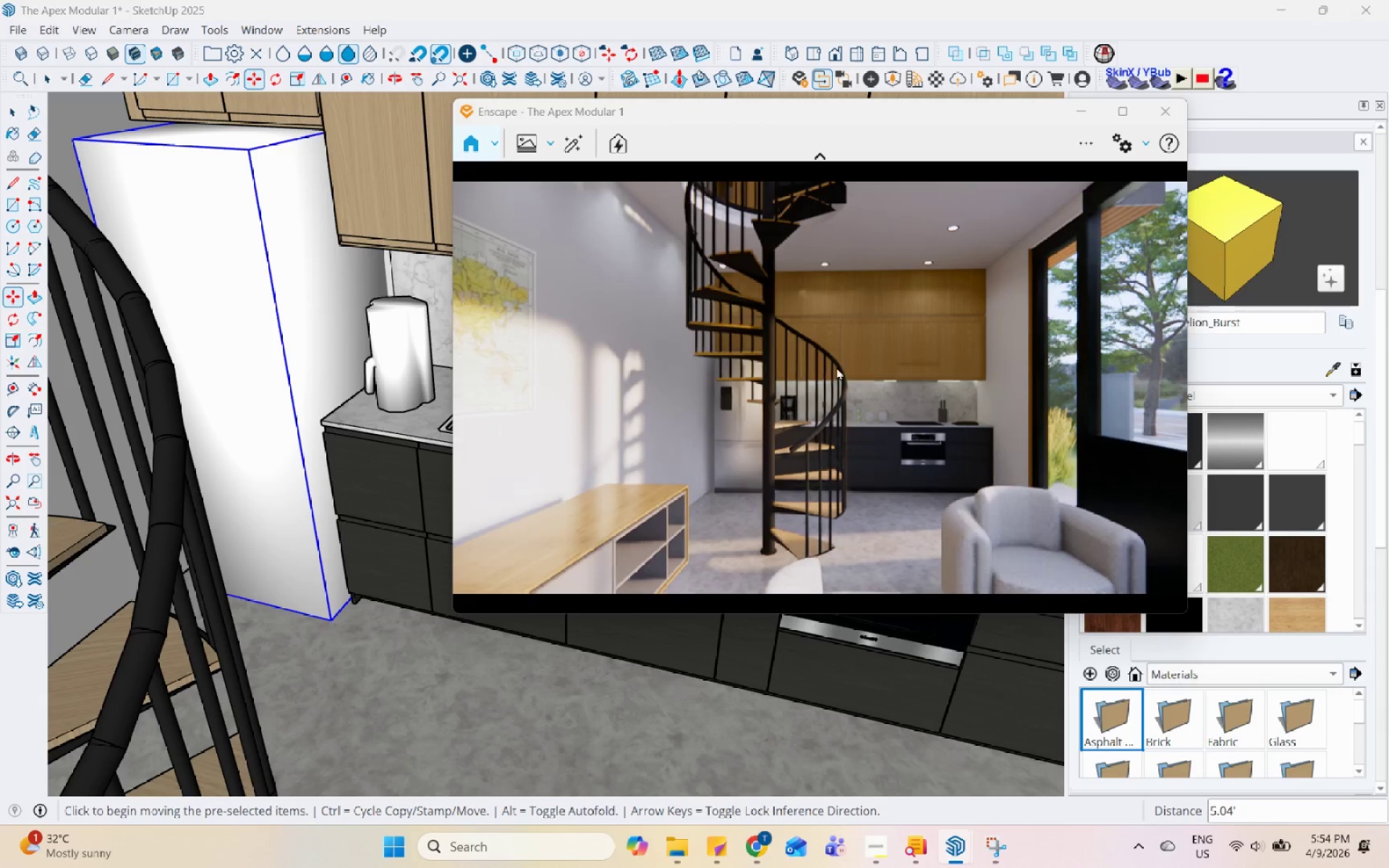 
wait(5.14)
 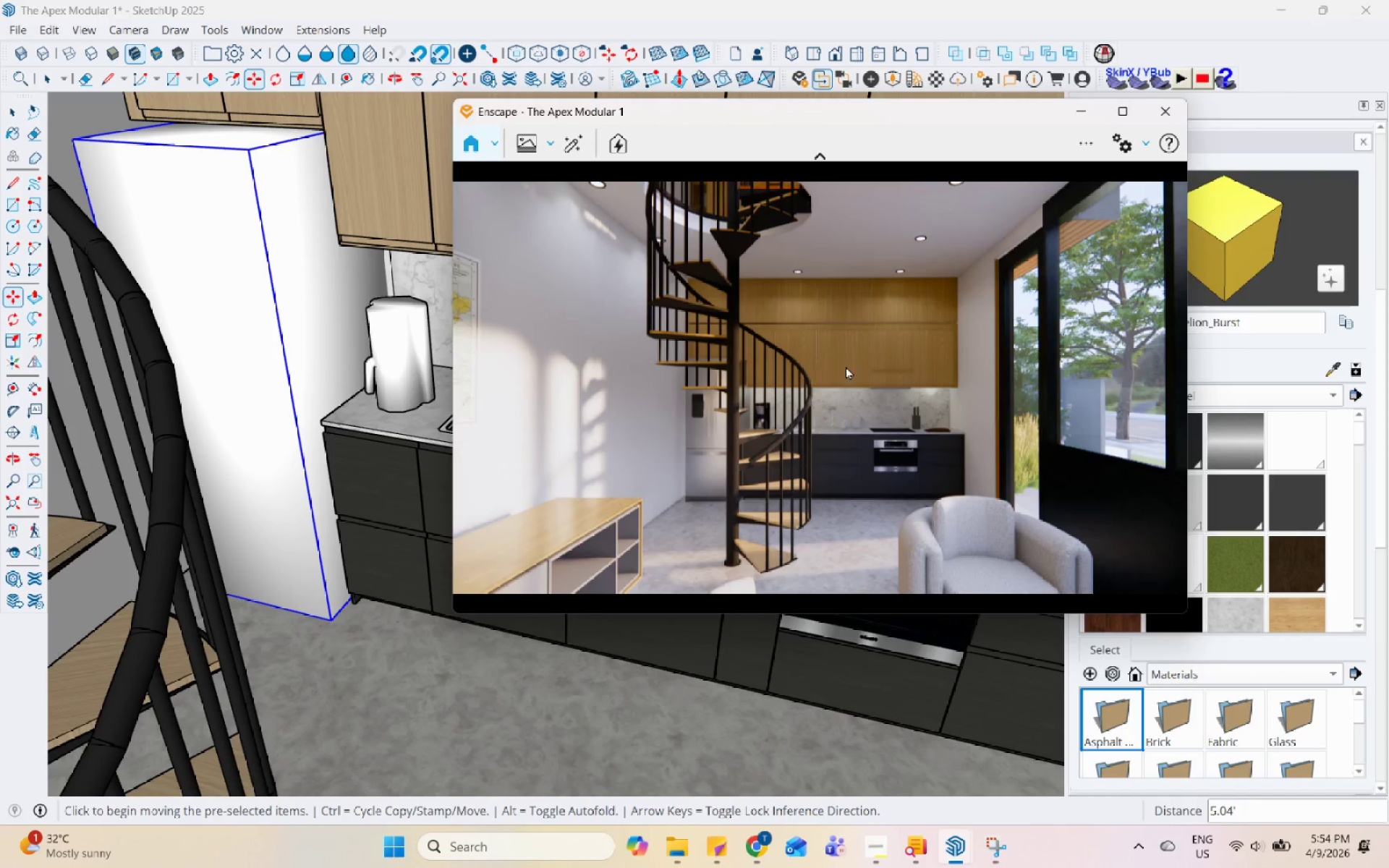 
left_click([1334, 359])
 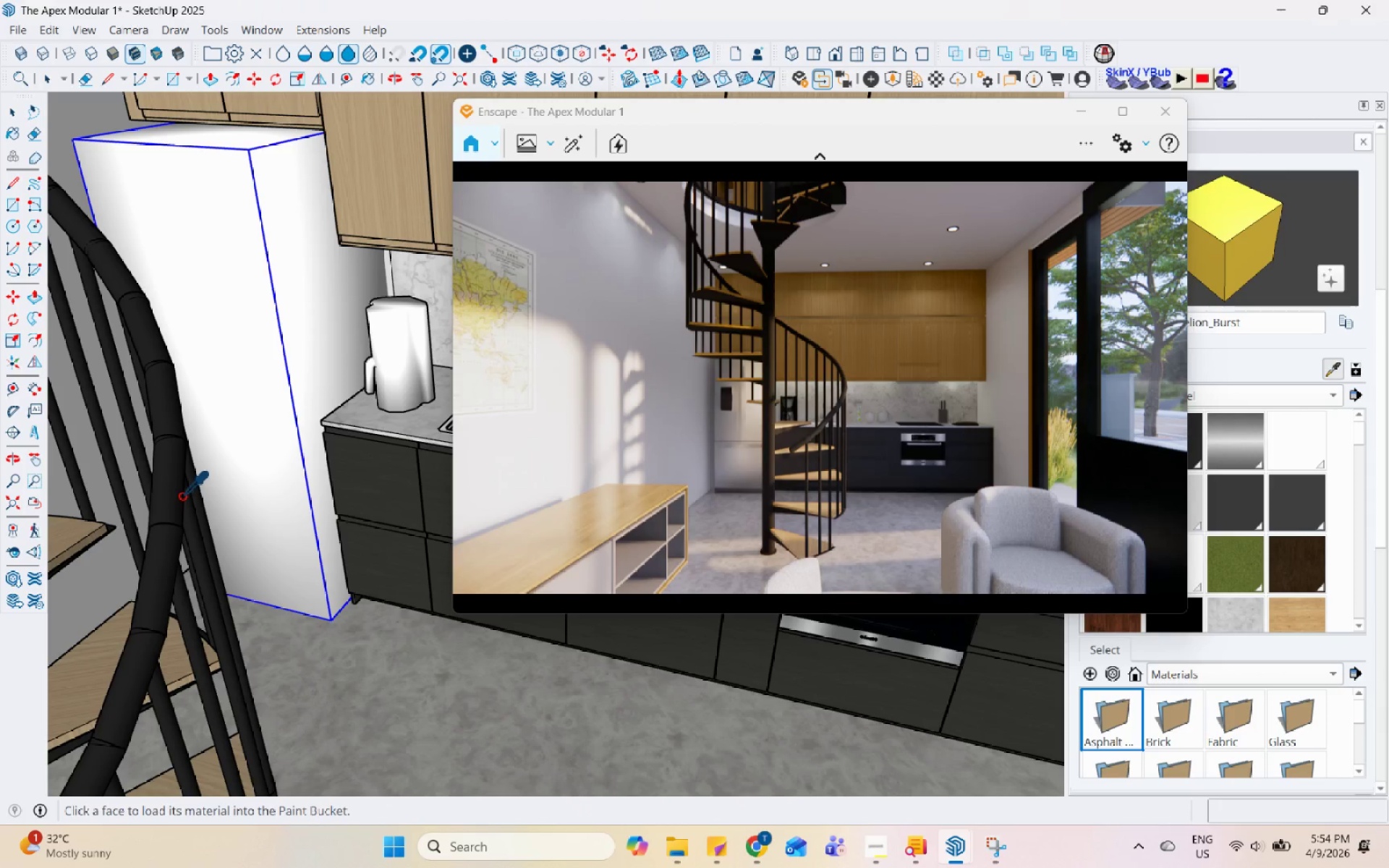 
left_click([178, 488])
 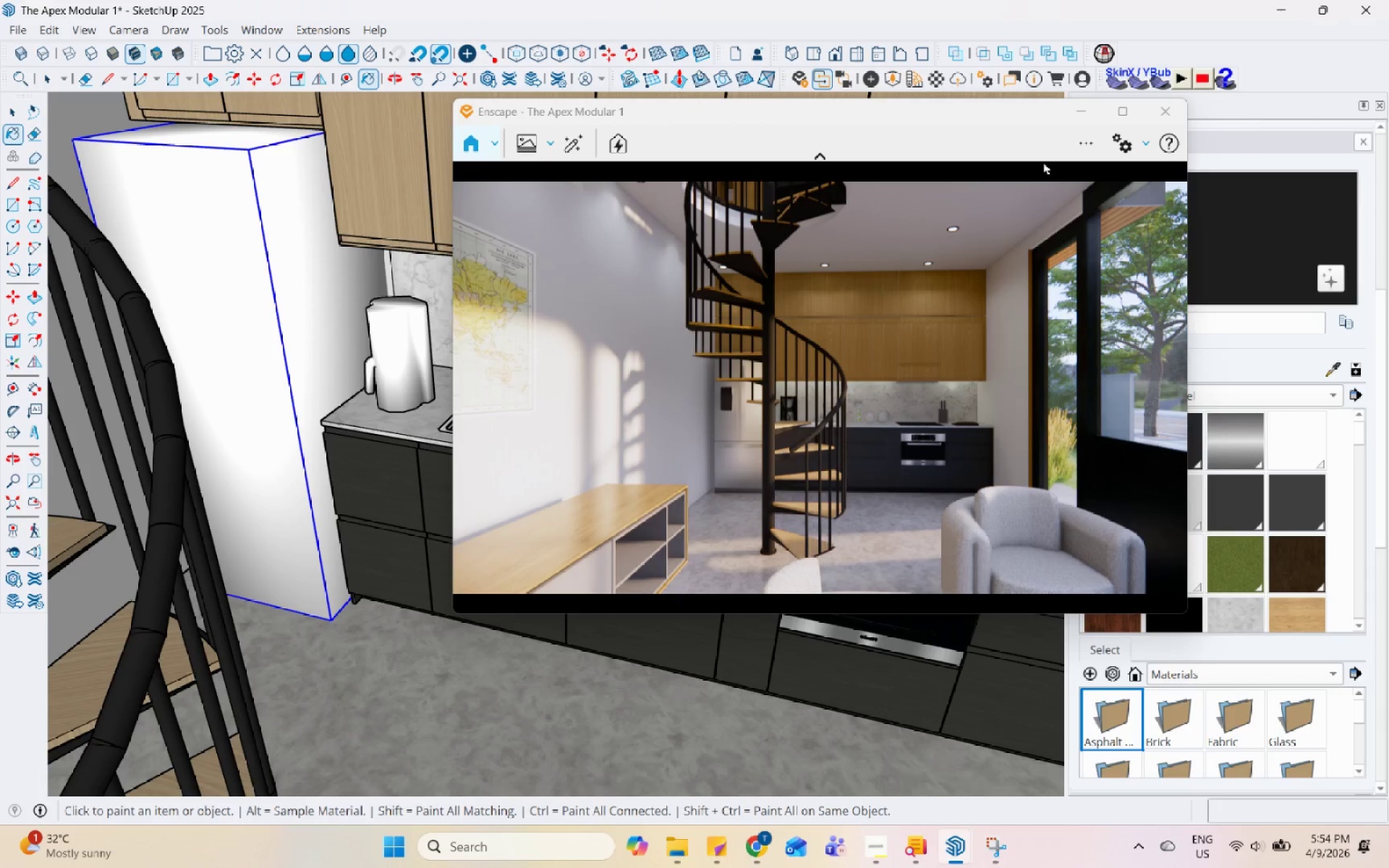 
left_click_drag(start_coordinate=[995, 114], to_coordinate=[883, 114])
 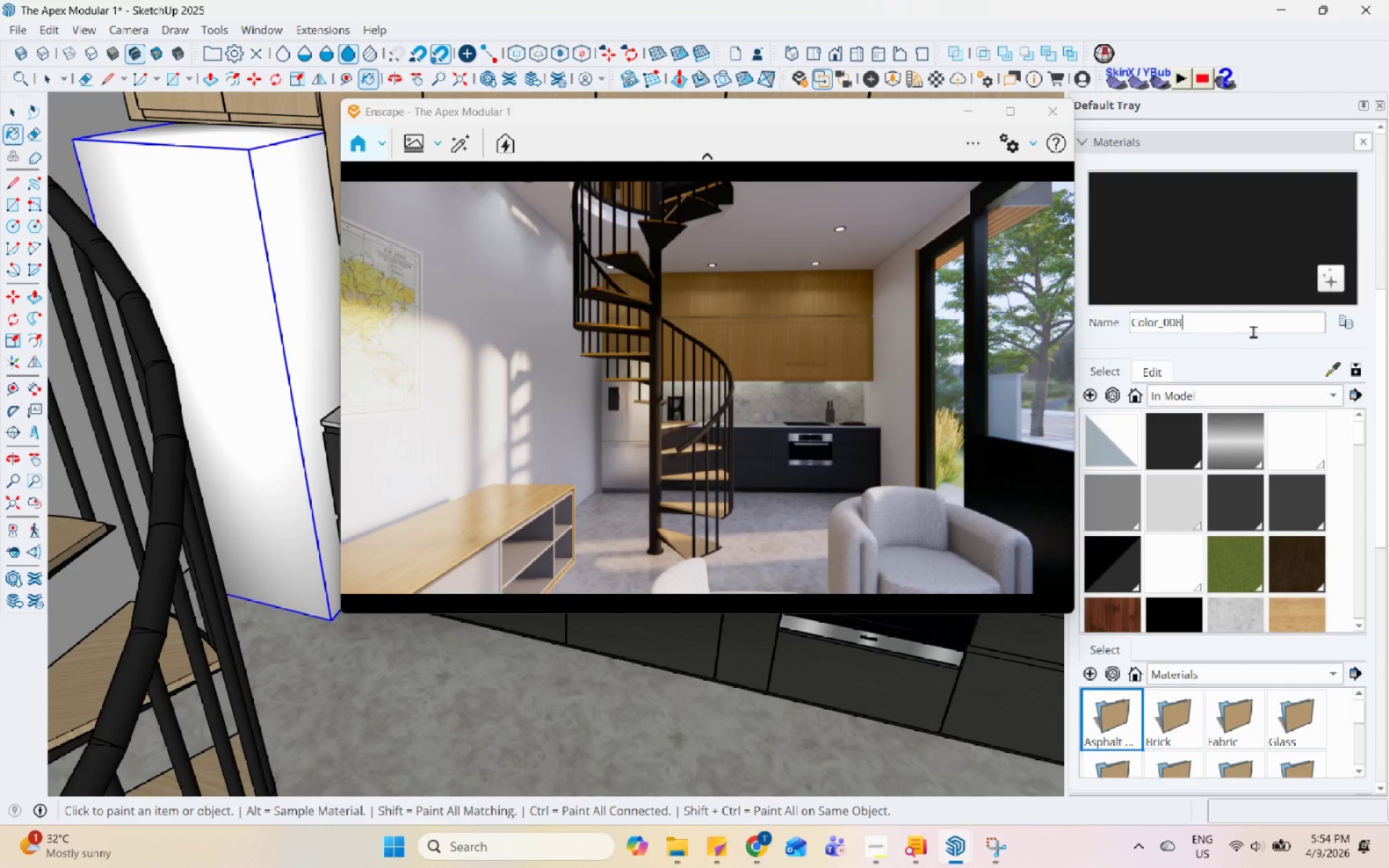 
hold_key(key=ShiftLeft, duration=0.33)
 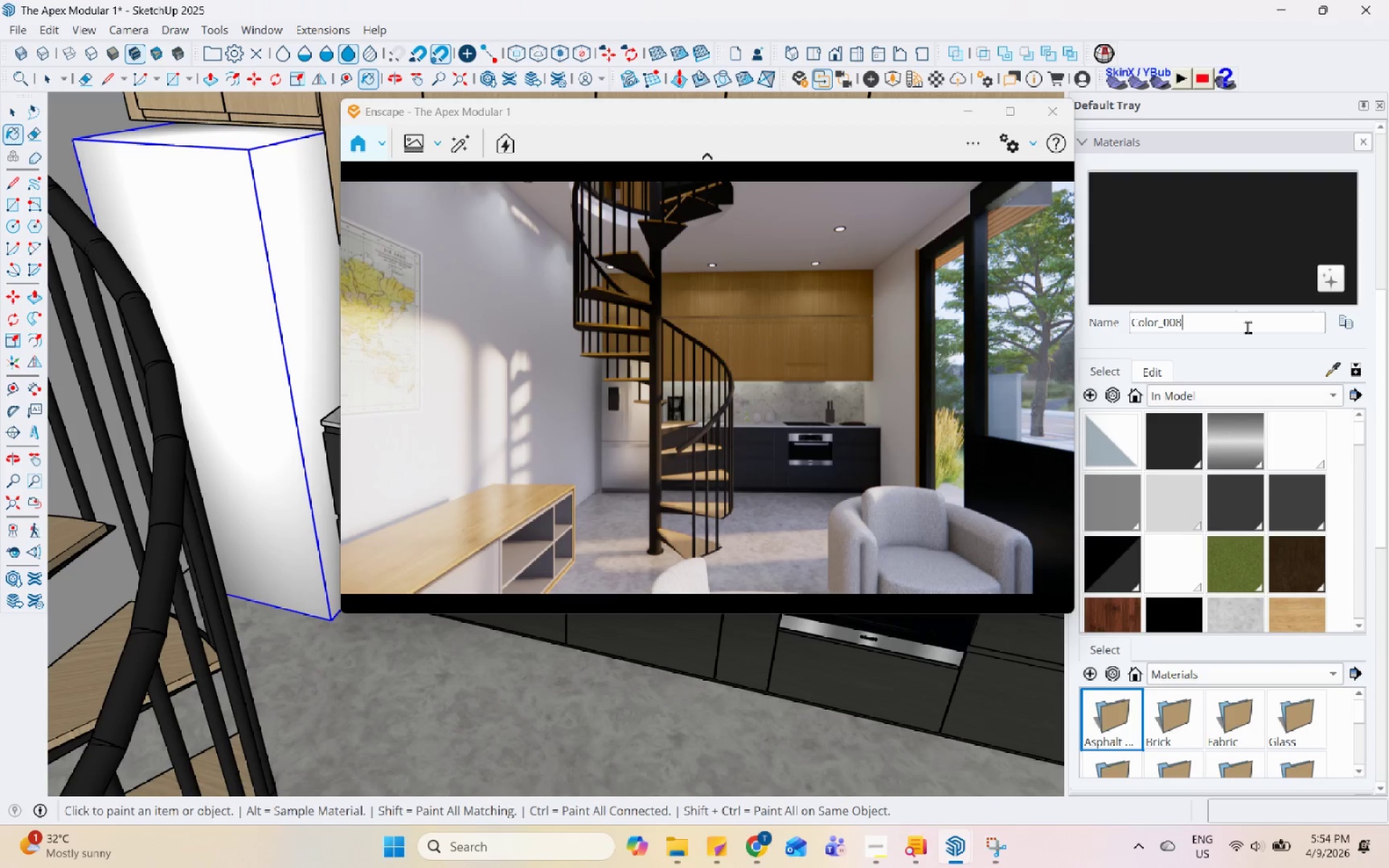 
key(Backspace)
type(_steel)
 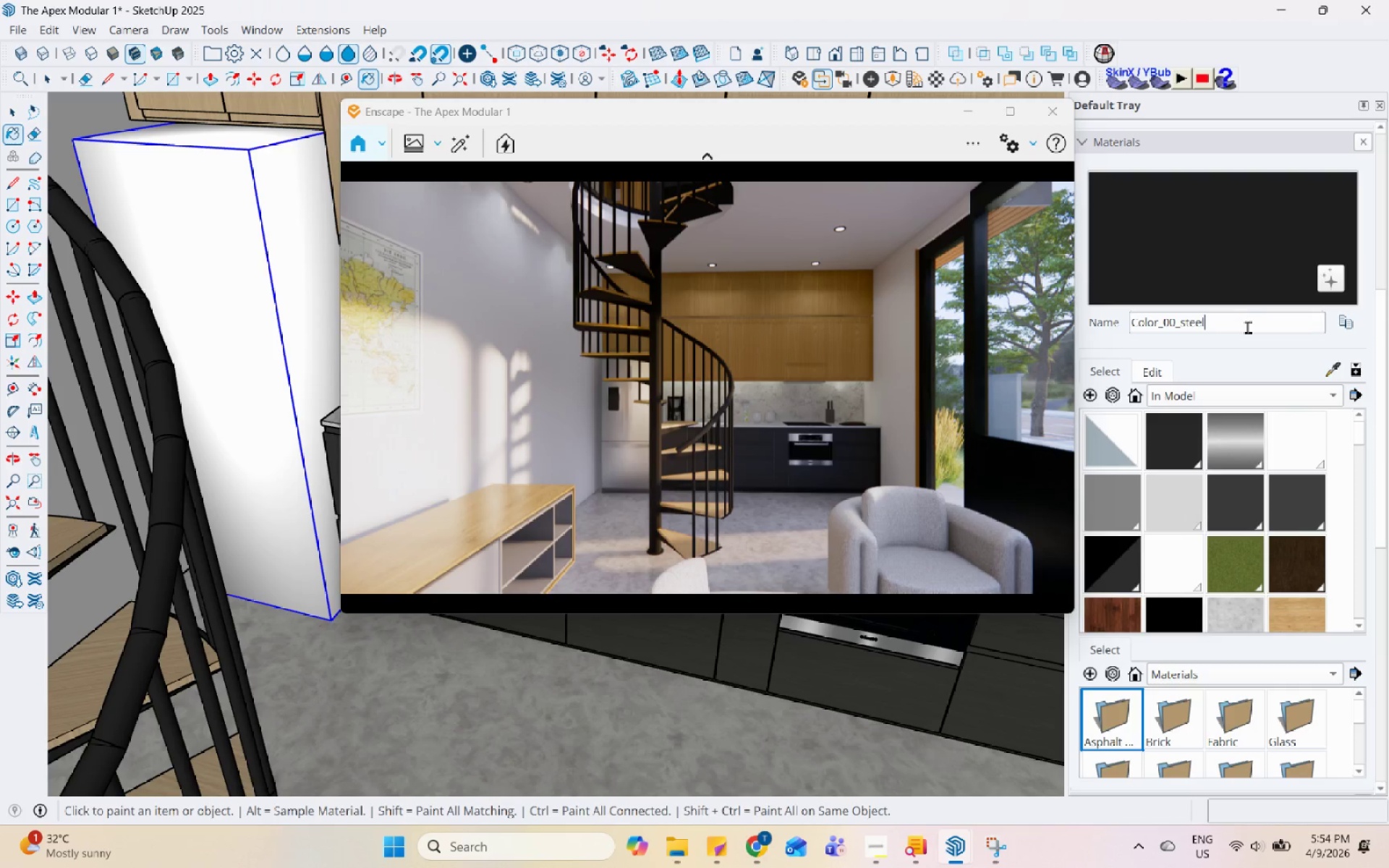 
left_click([587, 426])
 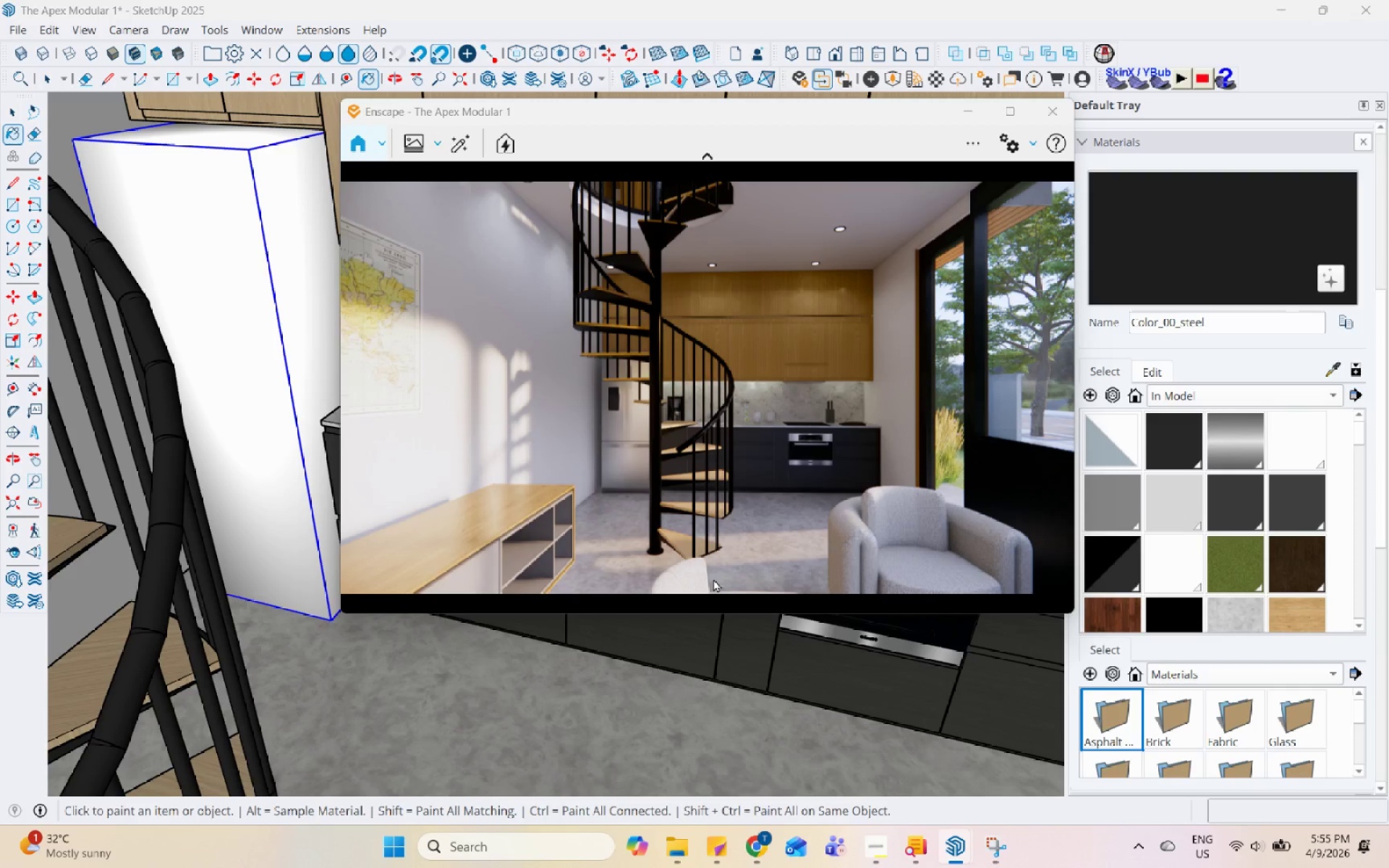 
wait(46.61)
 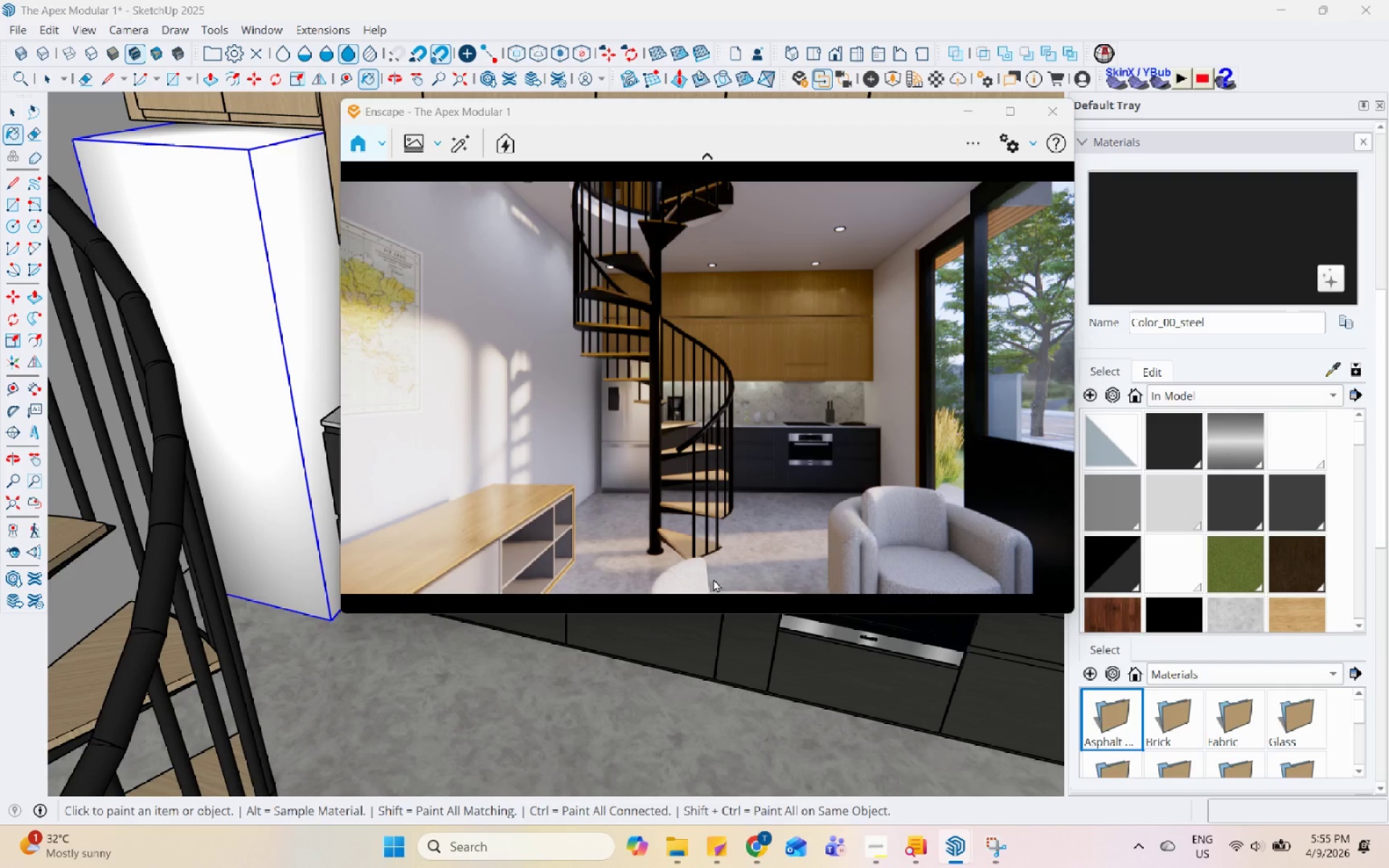 
left_click_drag(start_coordinate=[799, 473], to_coordinate=[704, 383])
 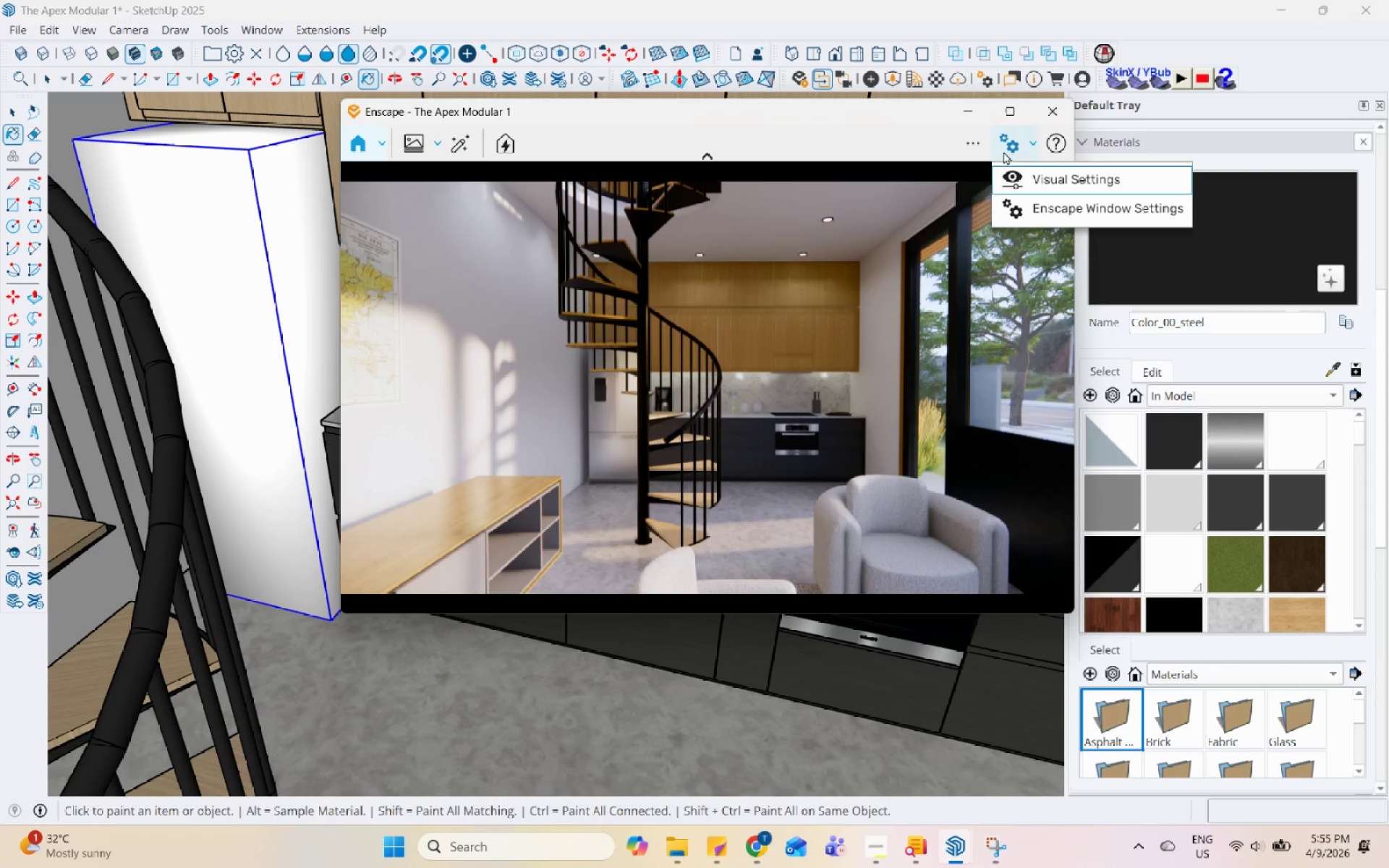 
double_click([1003, 174])
 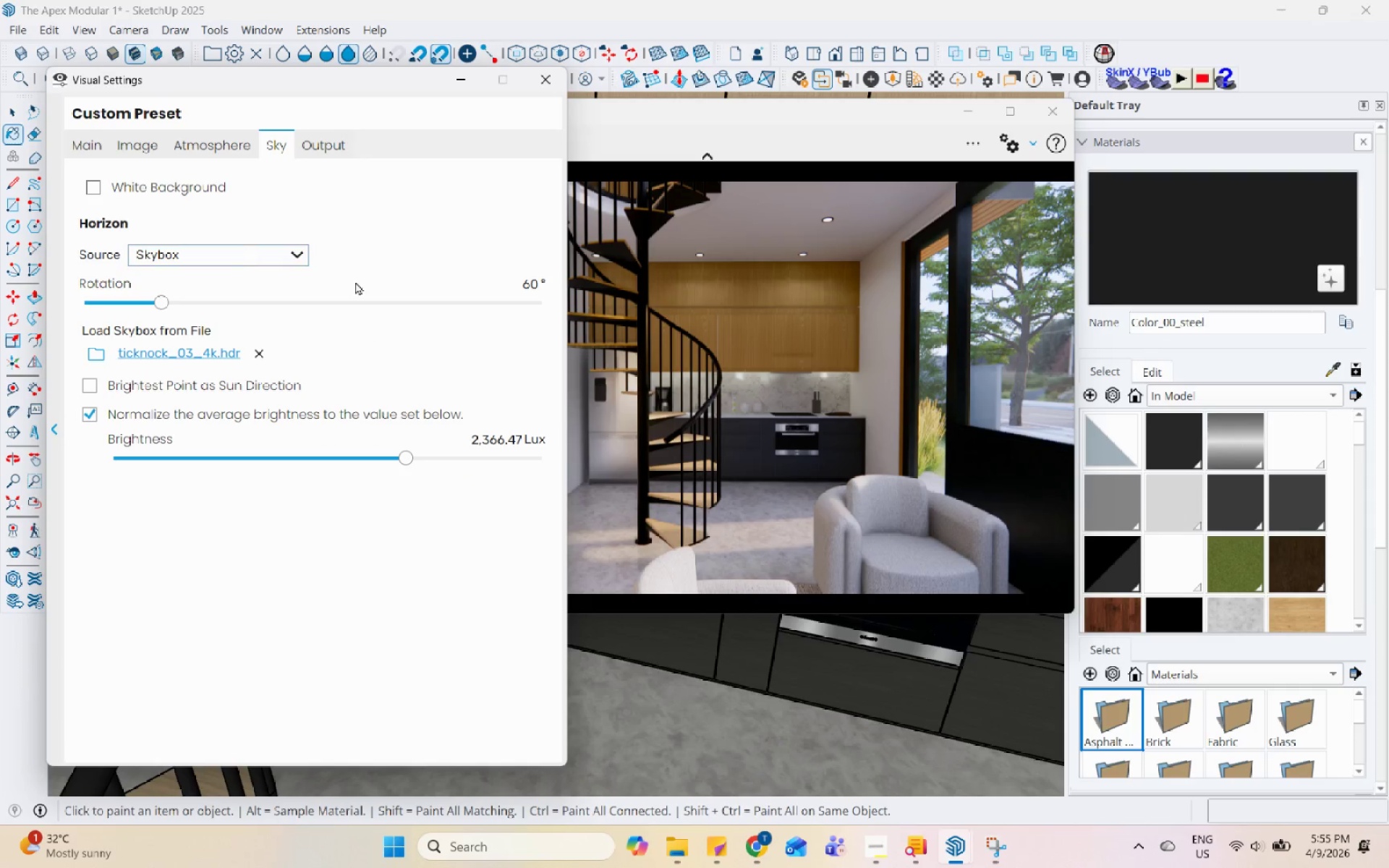 
left_click([197, 152])
 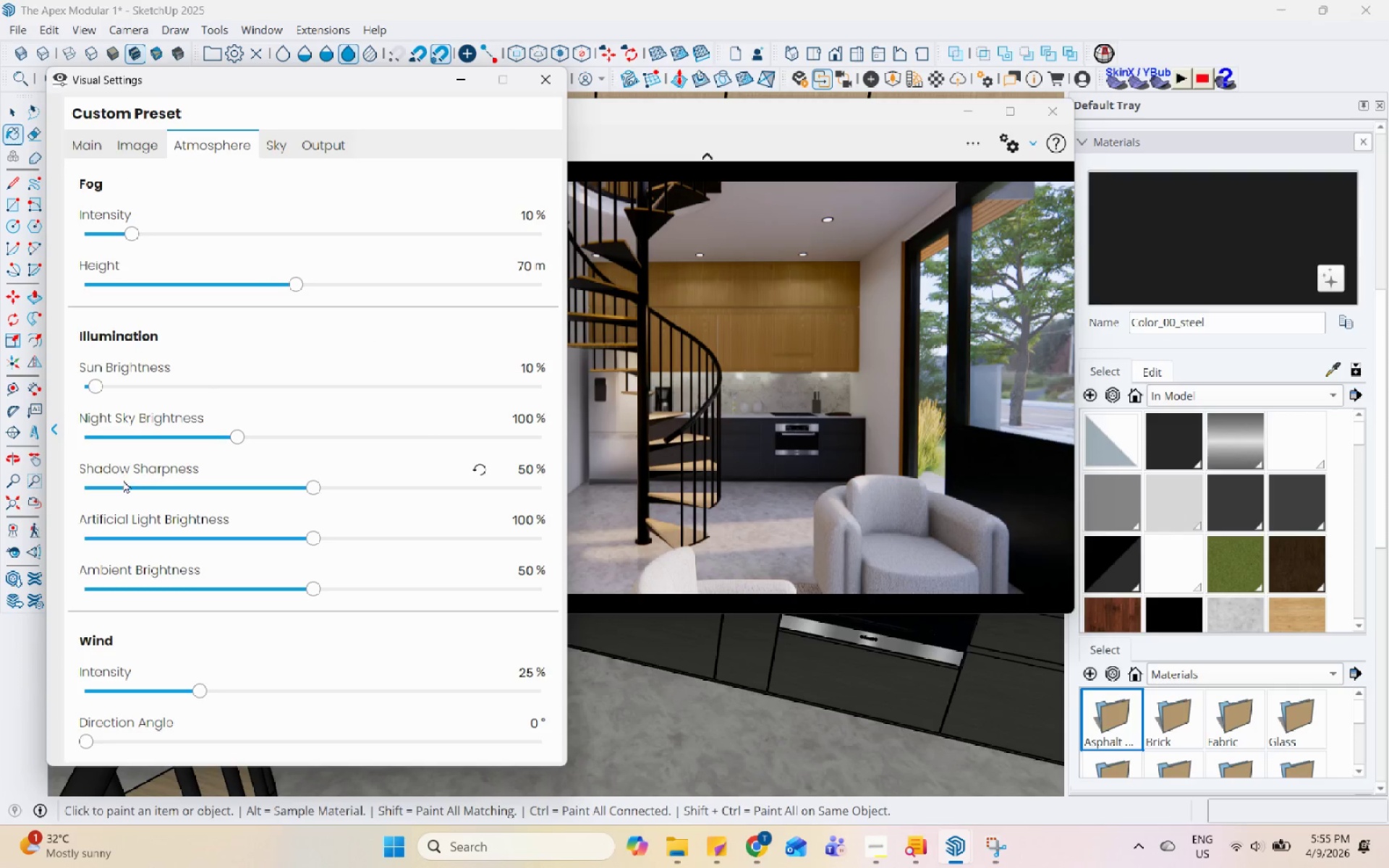 
left_click([103, 480])
 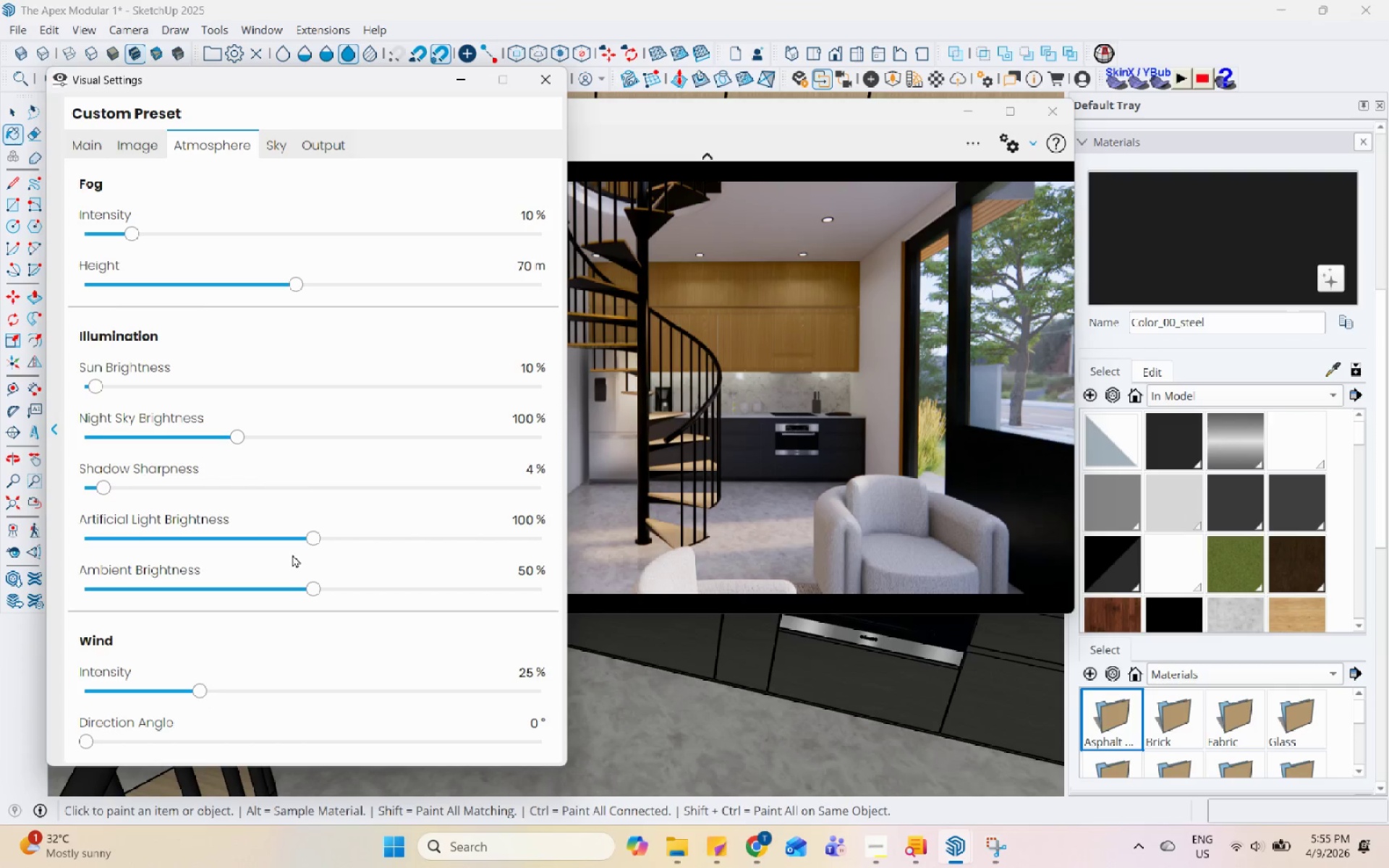 
left_click_drag(start_coordinate=[317, 536], to_coordinate=[342, 549])
 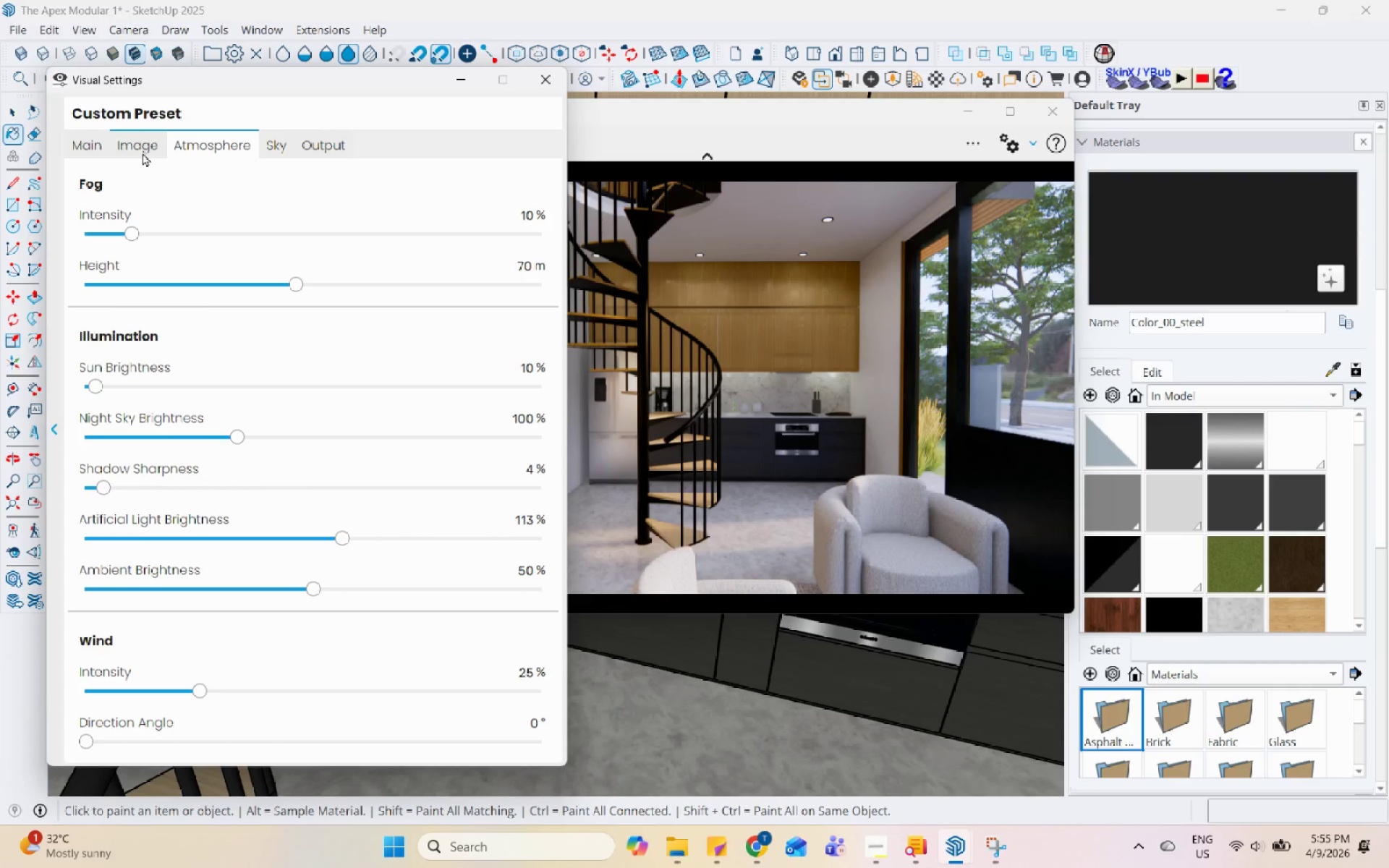 
left_click([137, 140])
 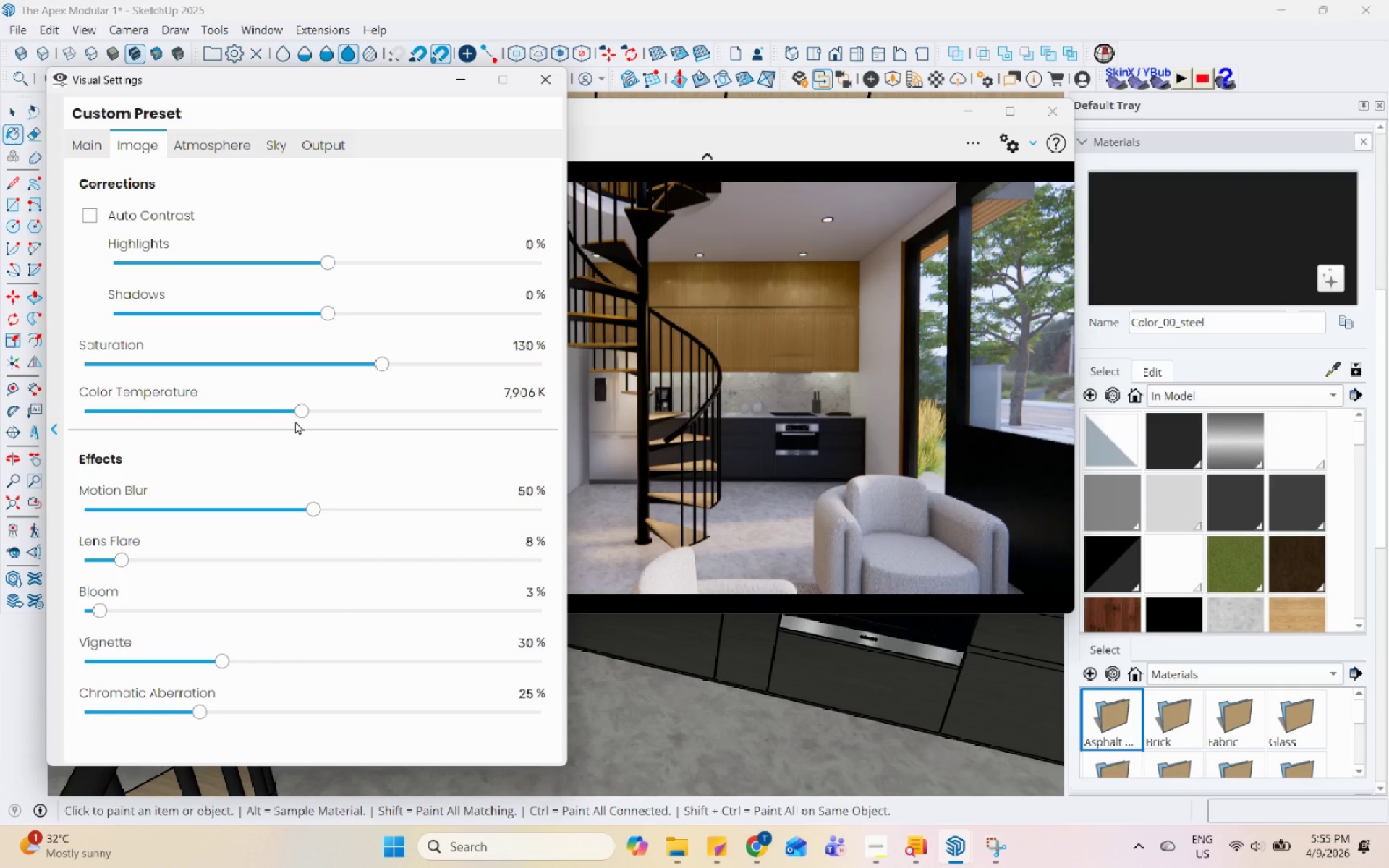 
left_click_drag(start_coordinate=[300, 412], to_coordinate=[286, 423])
 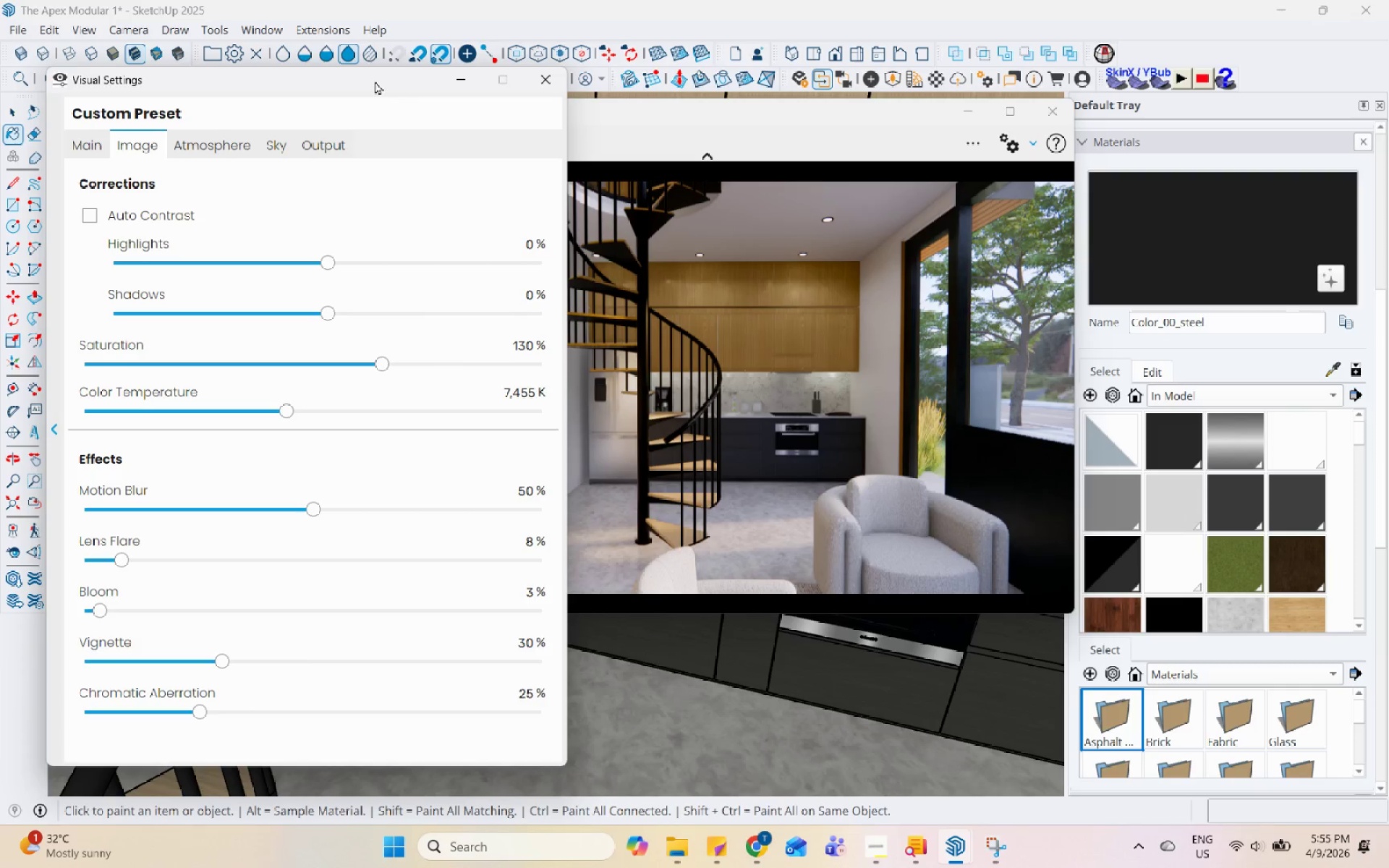 
left_click_drag(start_coordinate=[376, 75], to_coordinate=[404, 37])
 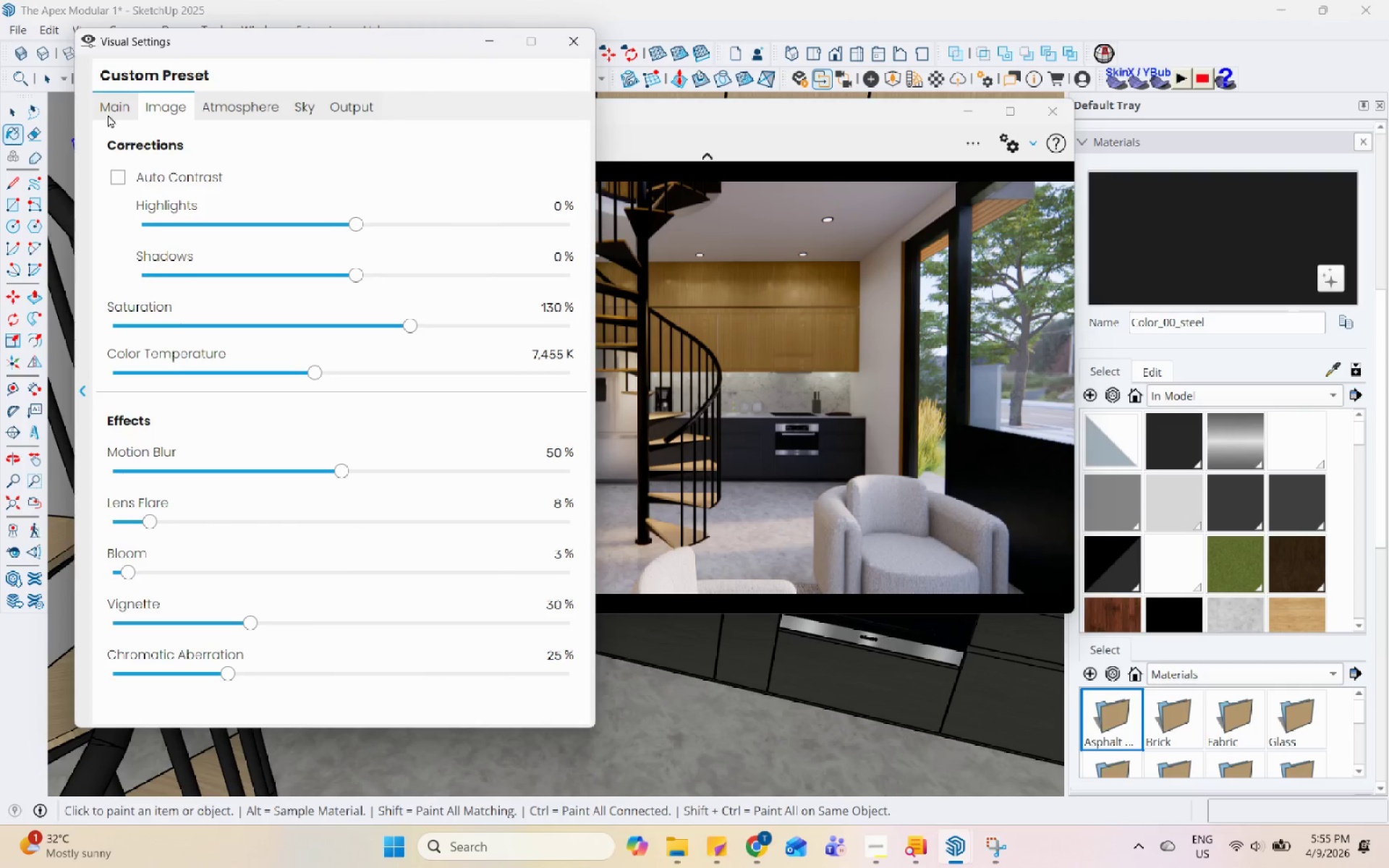 
left_click([104, 111])
 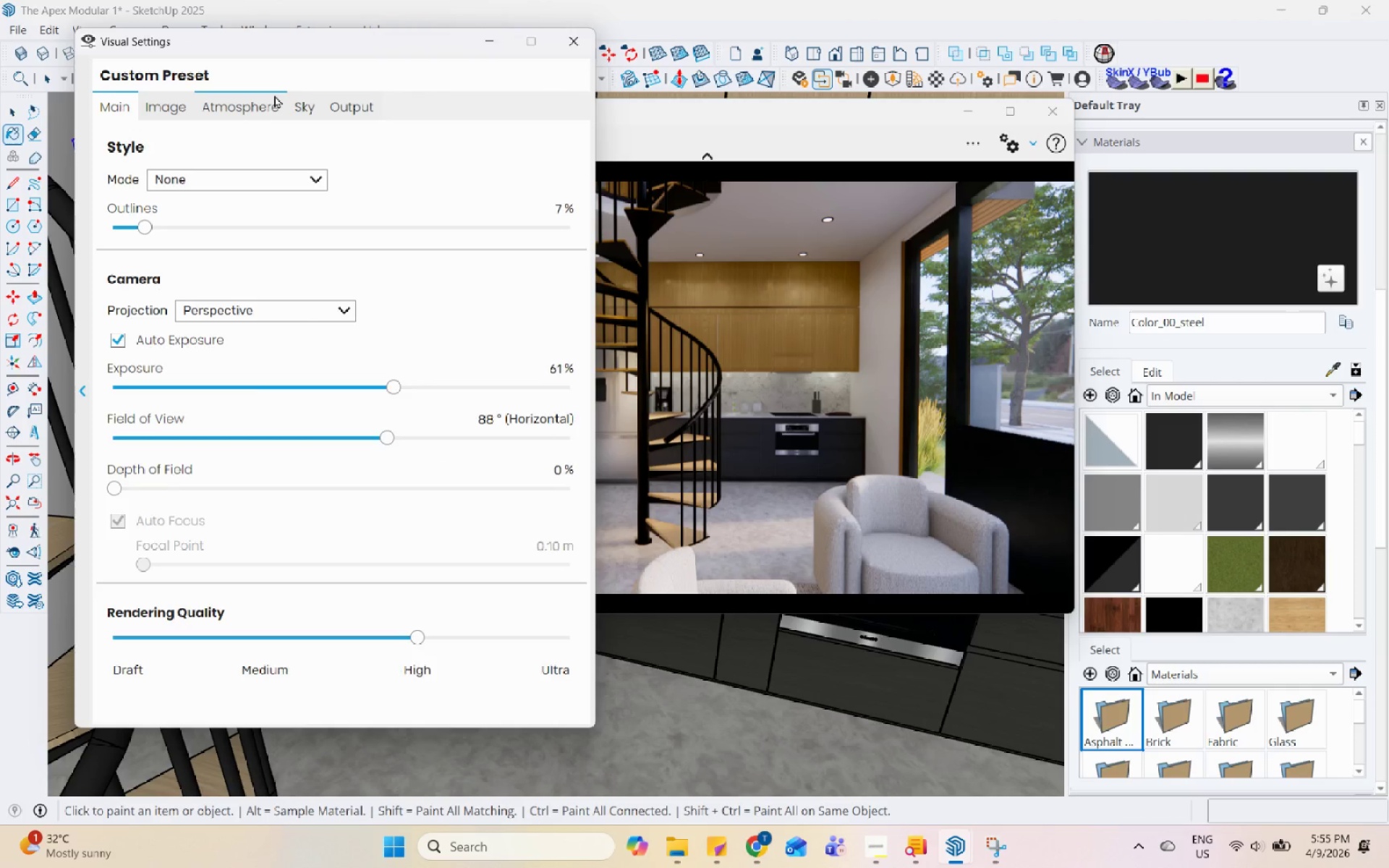 
double_click([299, 99])
 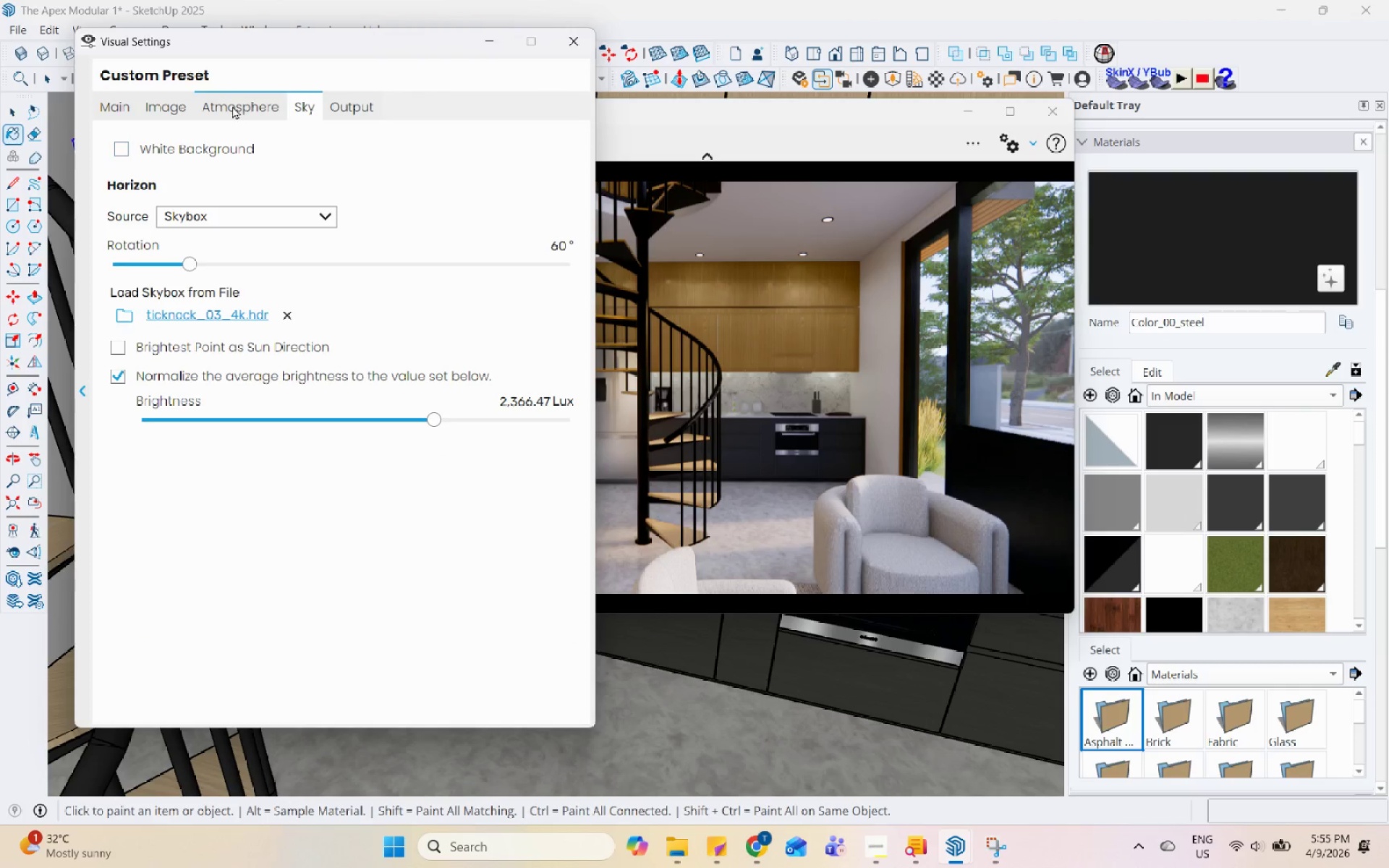 
left_click([250, 98])
 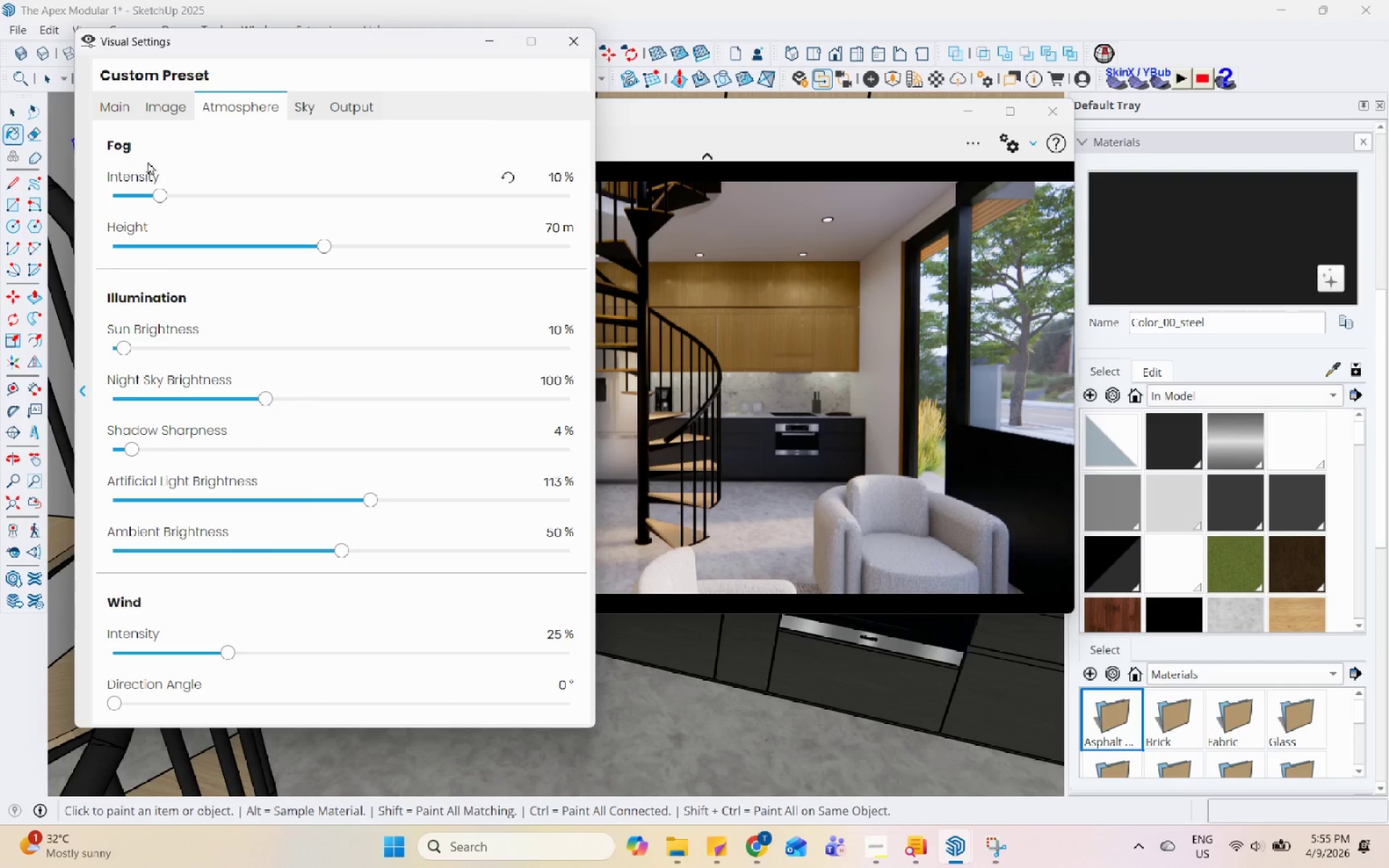 
left_click([119, 109])
 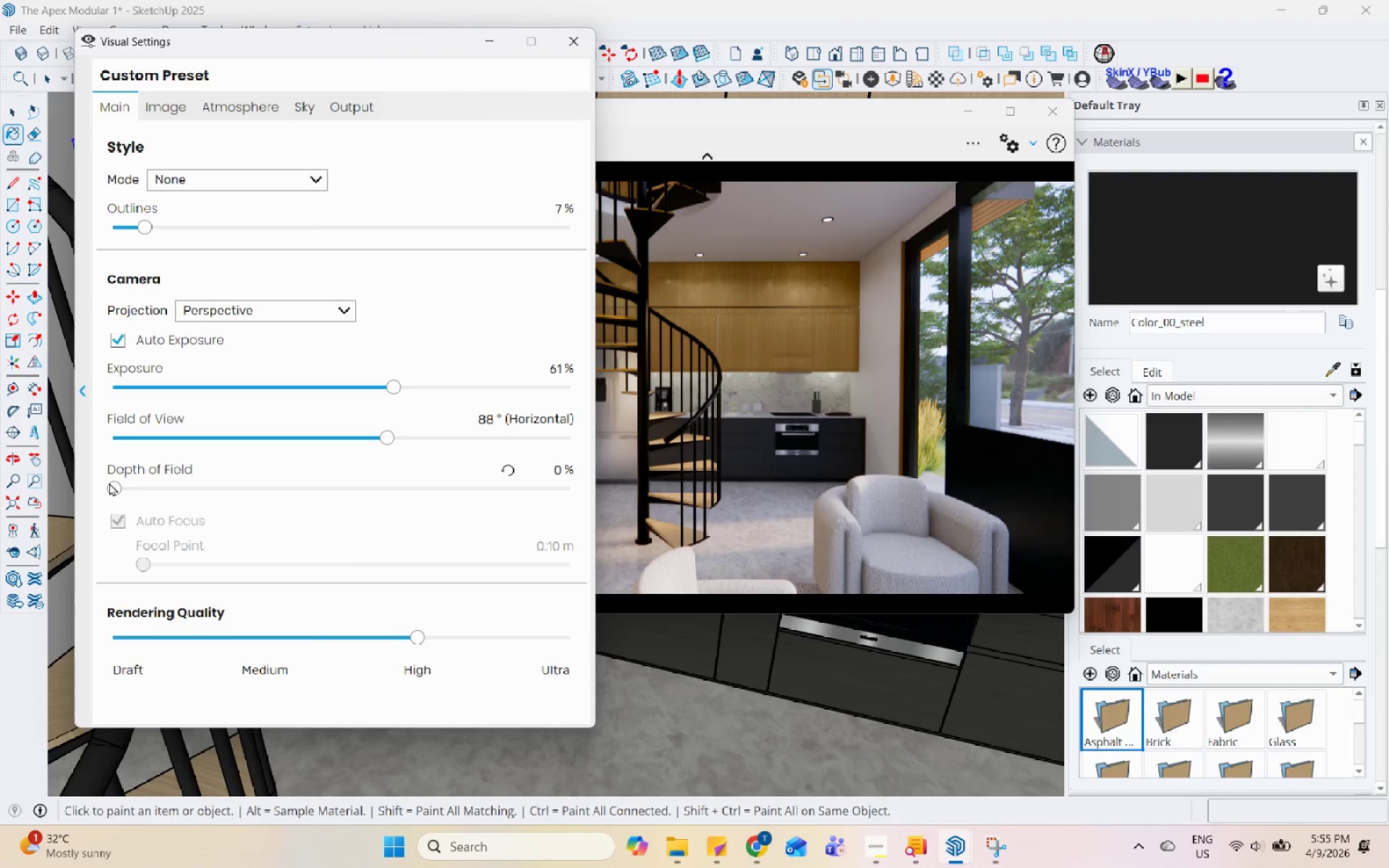 
left_click_drag(start_coordinate=[114, 490], to_coordinate=[161, 492])
 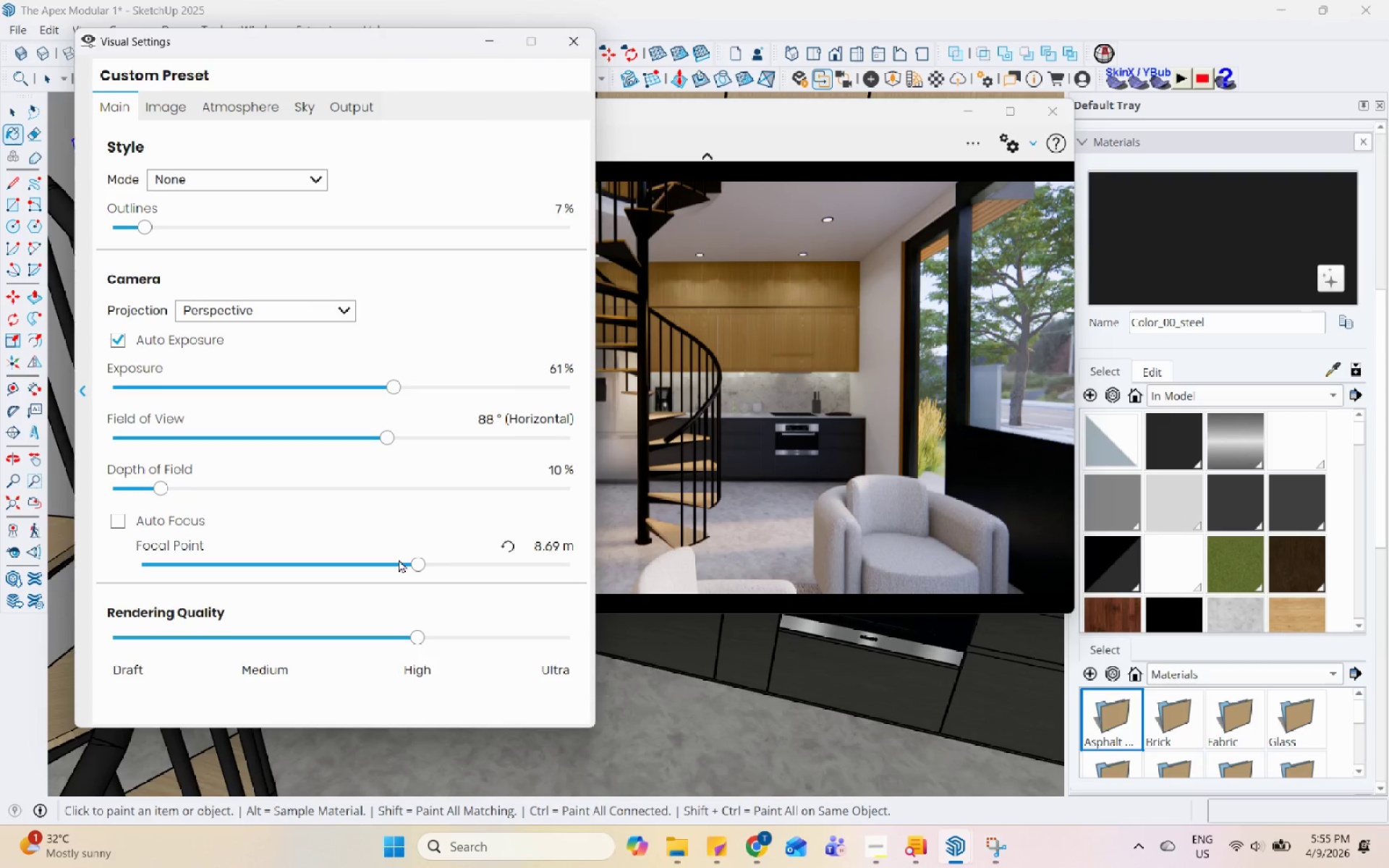 
left_click_drag(start_coordinate=[416, 566], to_coordinate=[385, 559])
 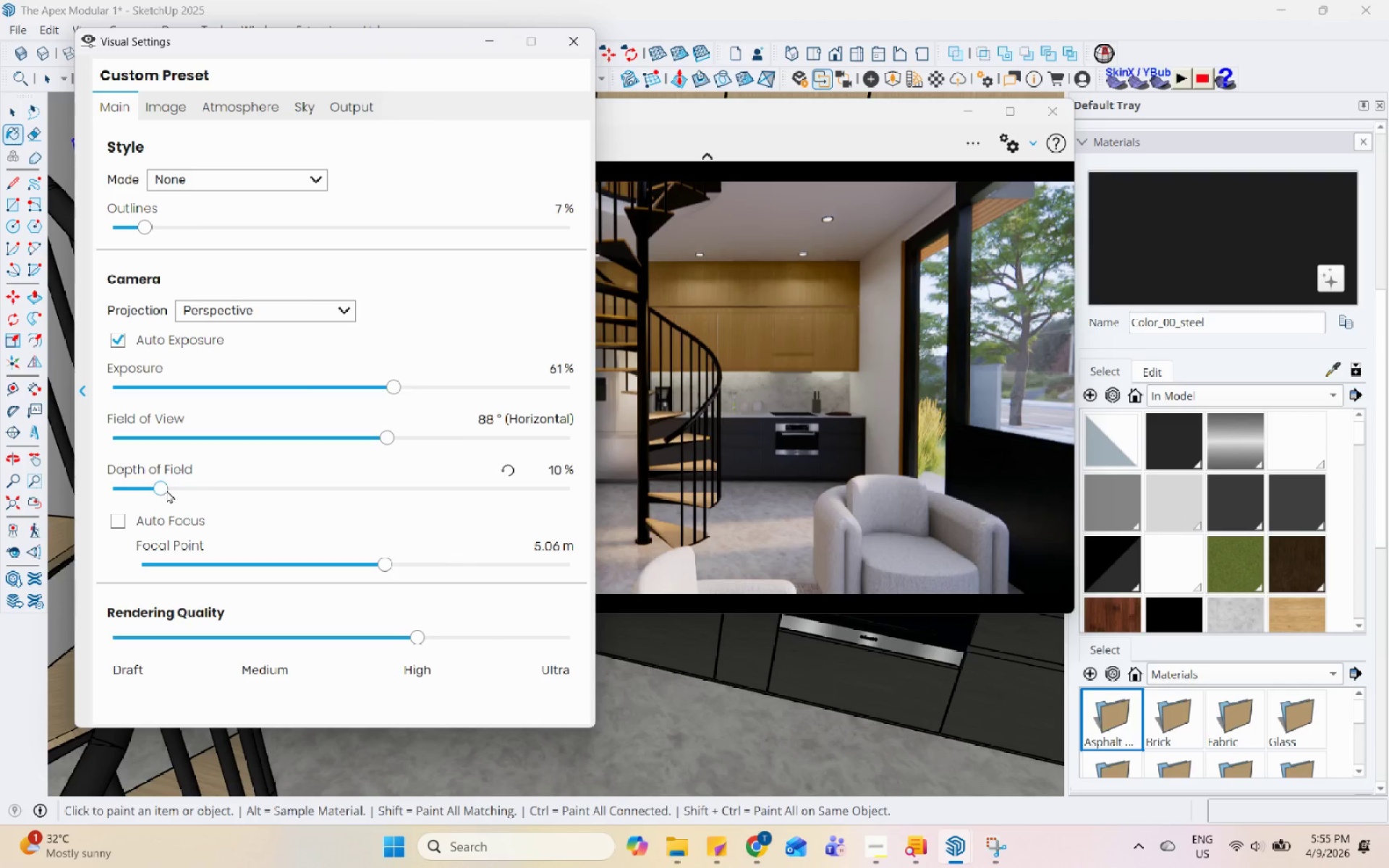 
left_click_drag(start_coordinate=[158, 487], to_coordinate=[213, 494])
 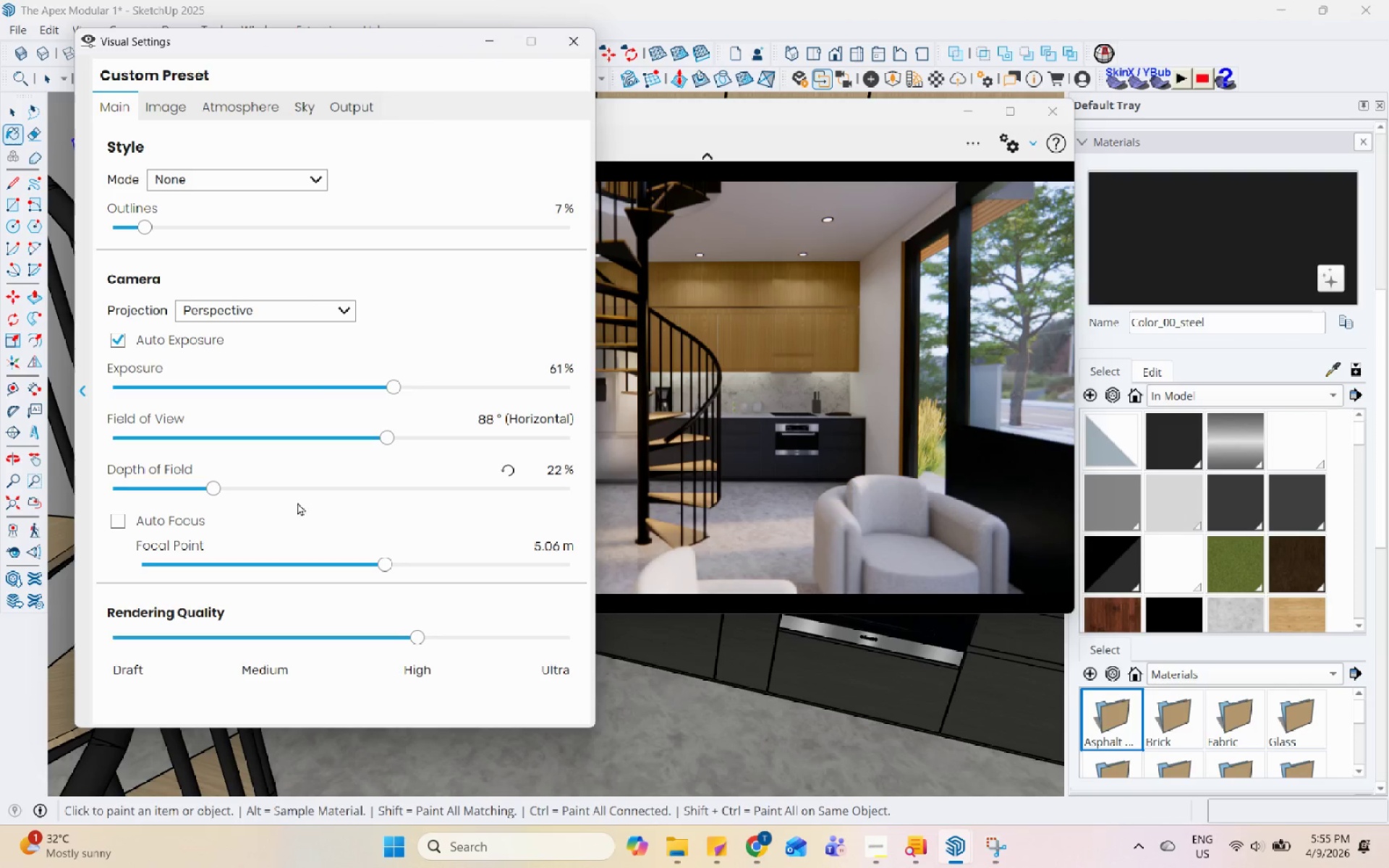 
left_click_drag(start_coordinate=[213, 488], to_coordinate=[192, 484])
 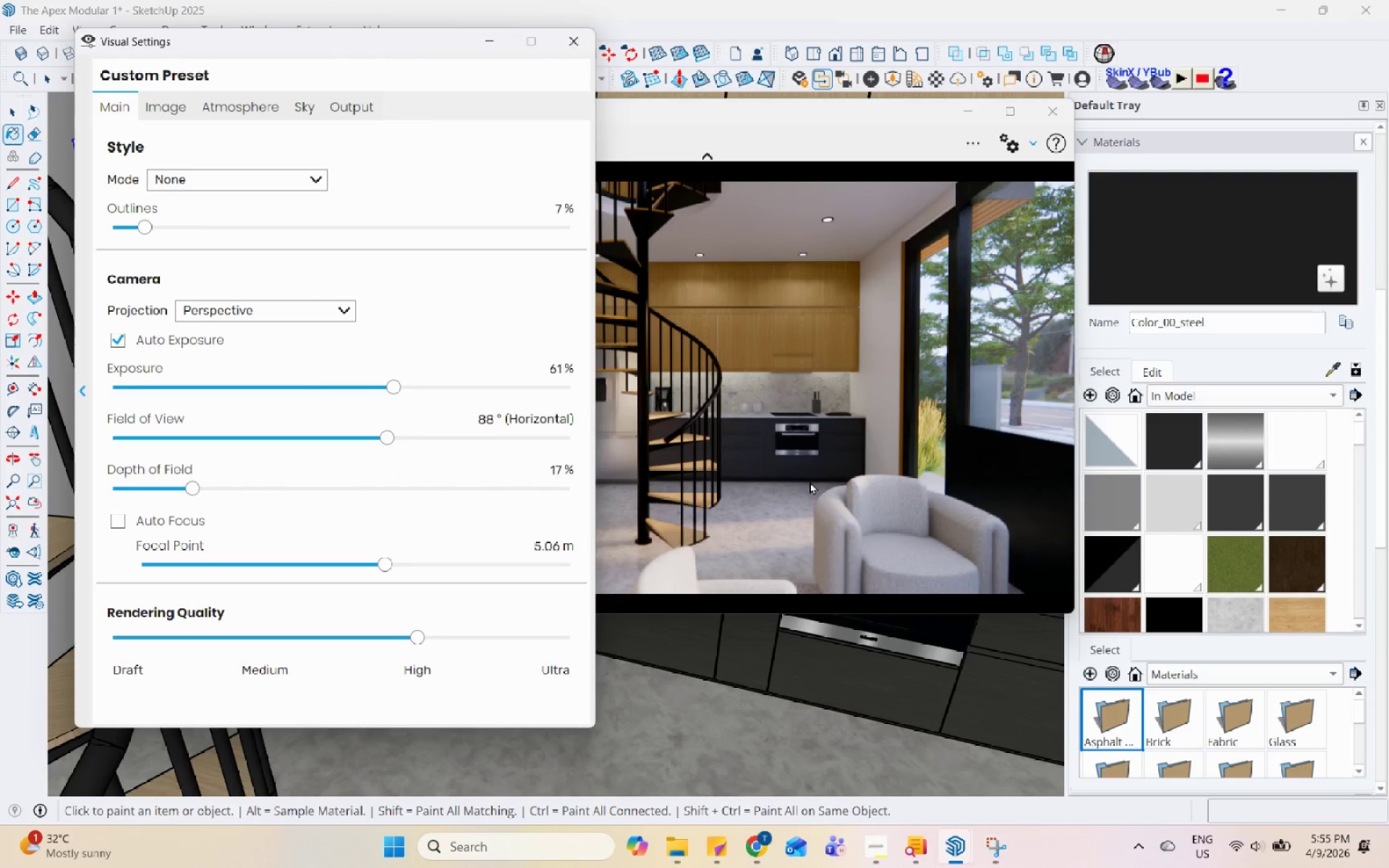 
left_click_drag(start_coordinate=[810, 481], to_coordinate=[698, 386])
 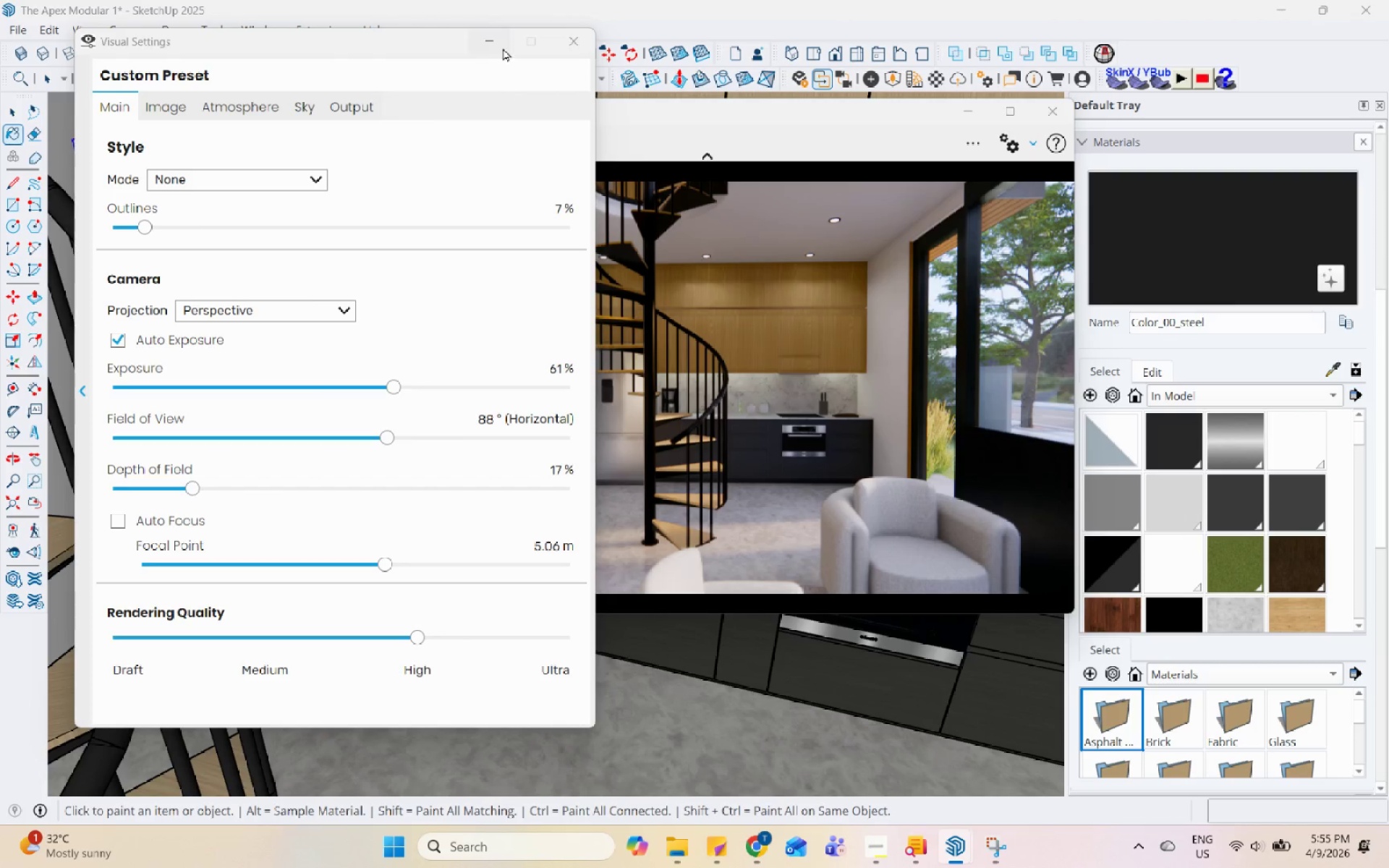 
left_click([491, 45])
 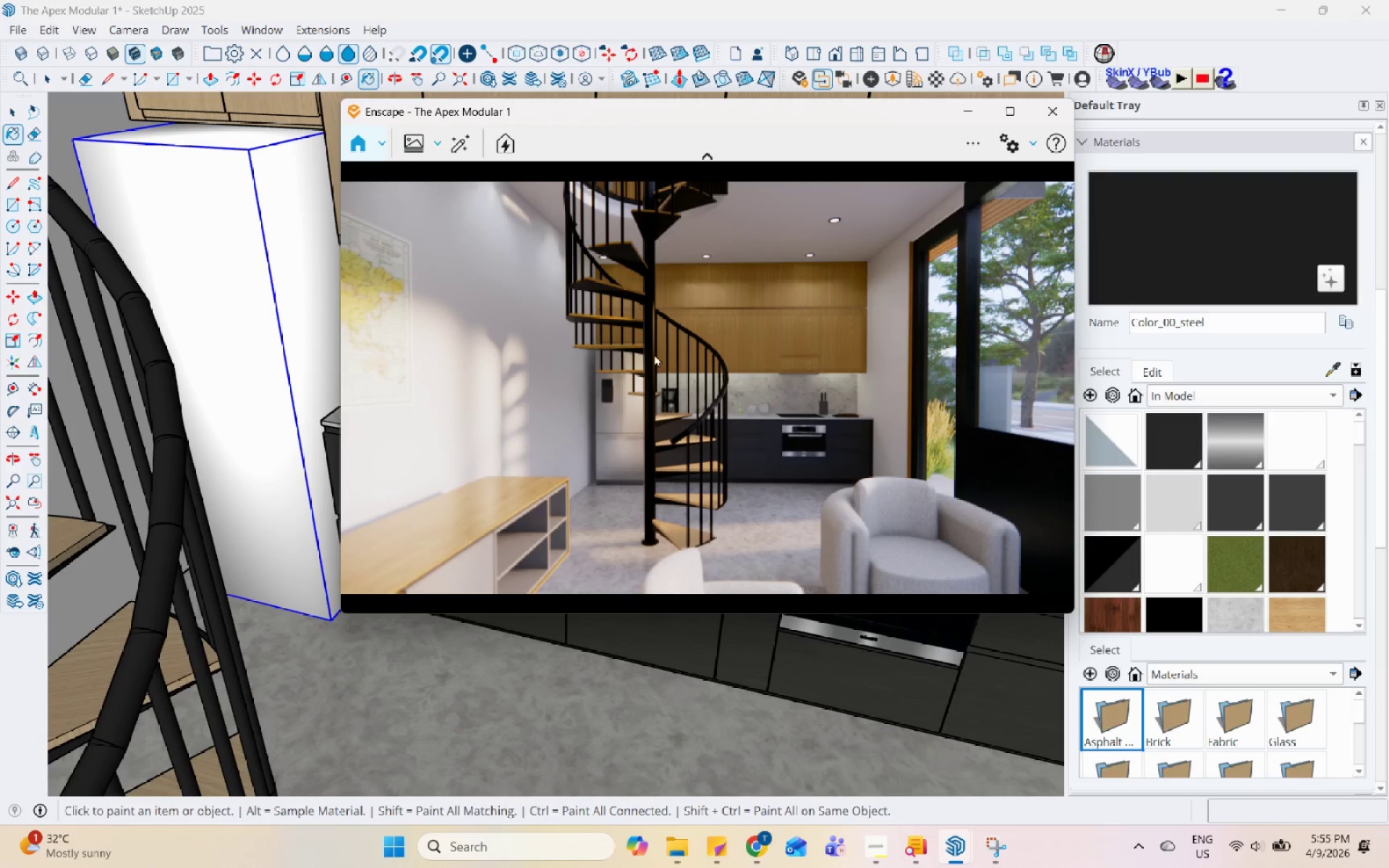 
left_click_drag(start_coordinate=[673, 357], to_coordinate=[716, 383])
 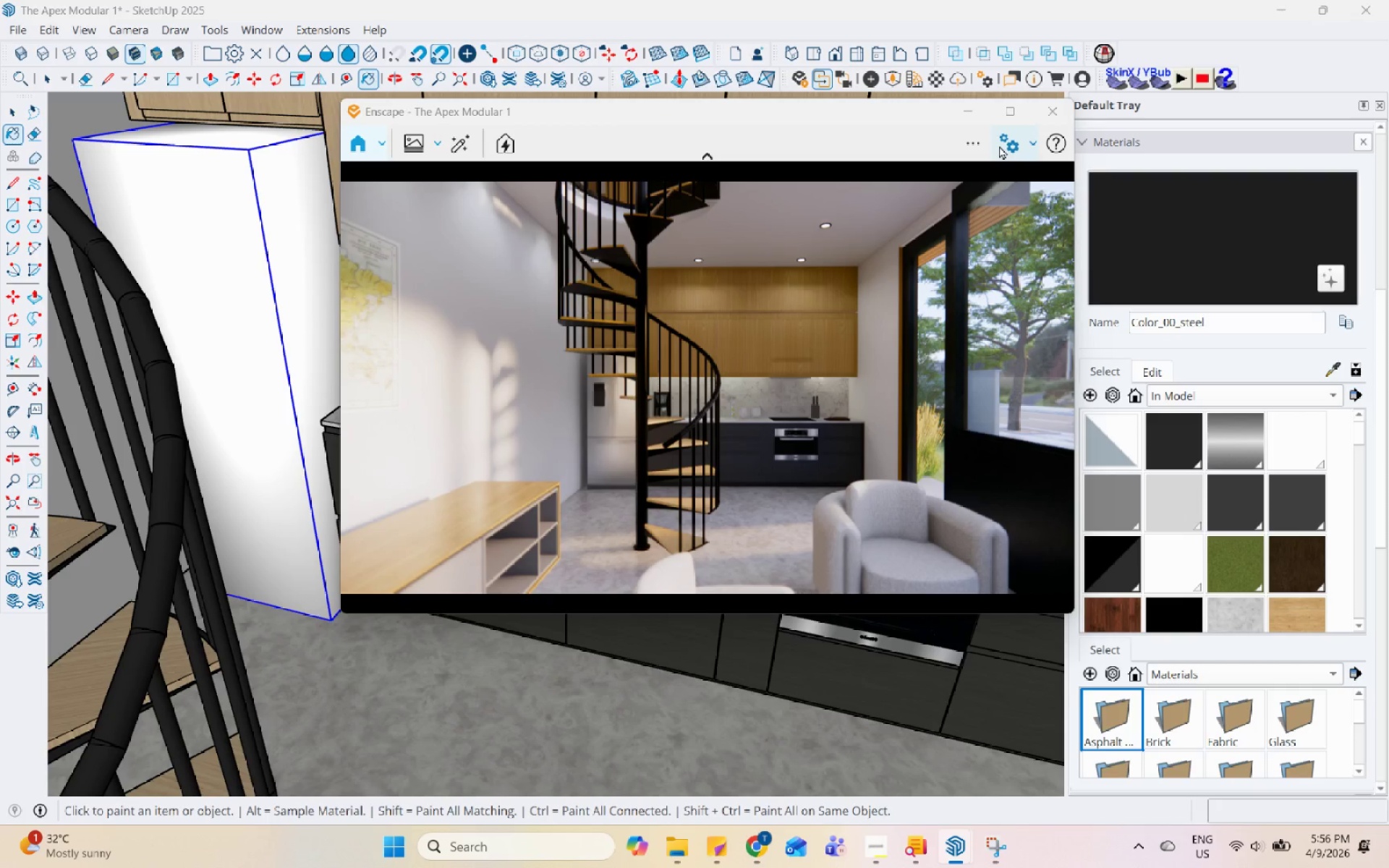 
left_click([1003, 145])
 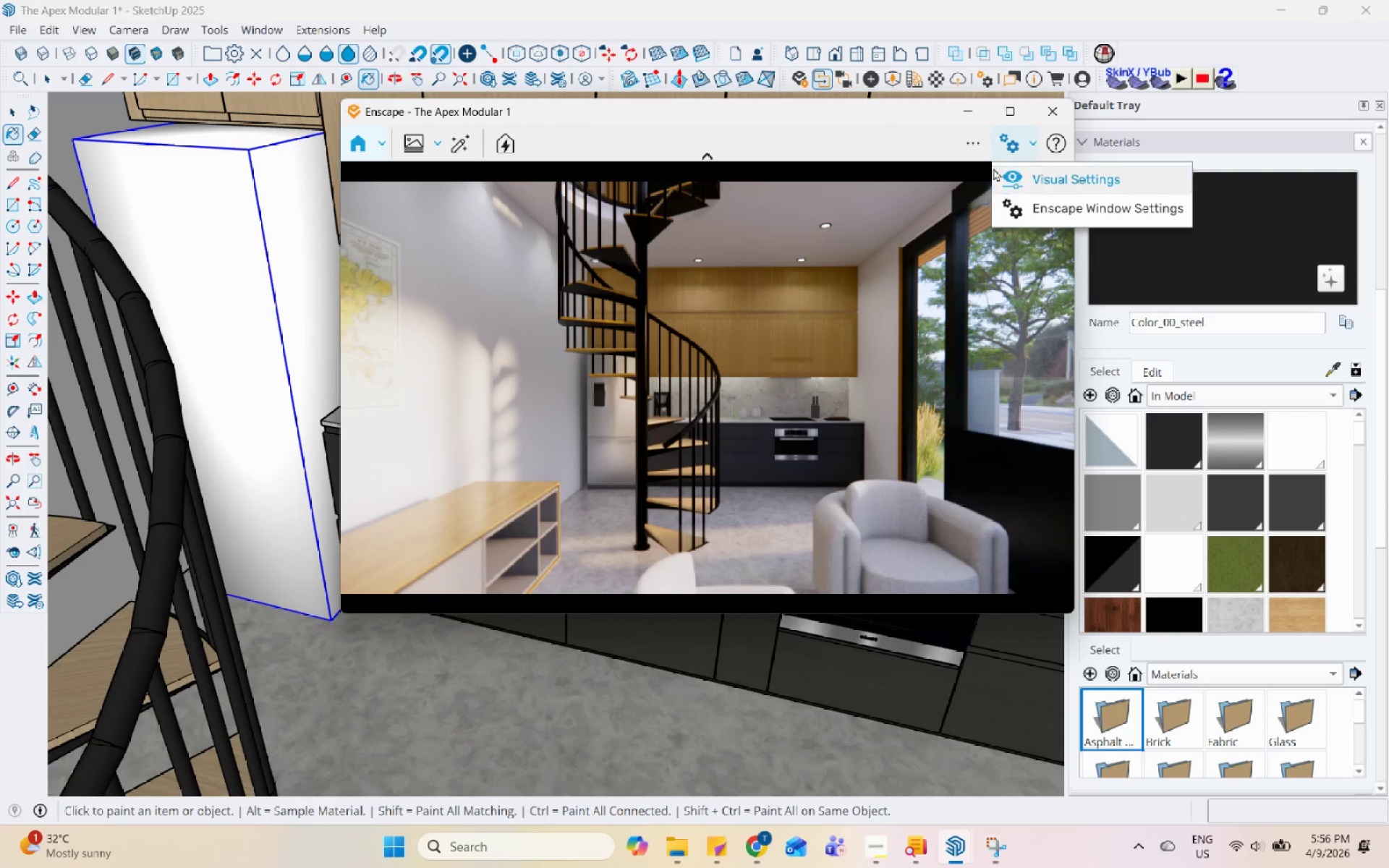 
left_click([1018, 181])
 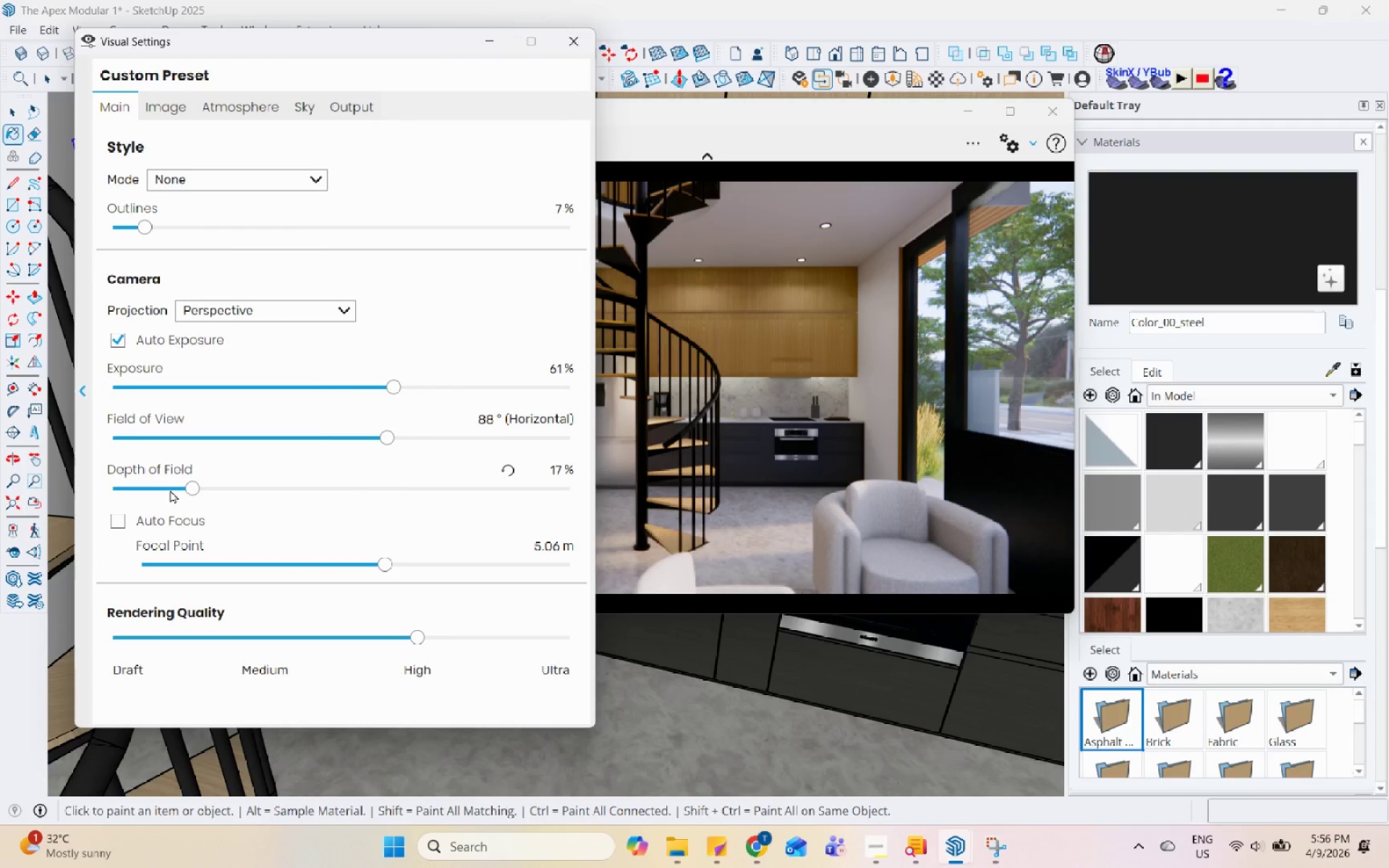 
left_click([174, 485])
 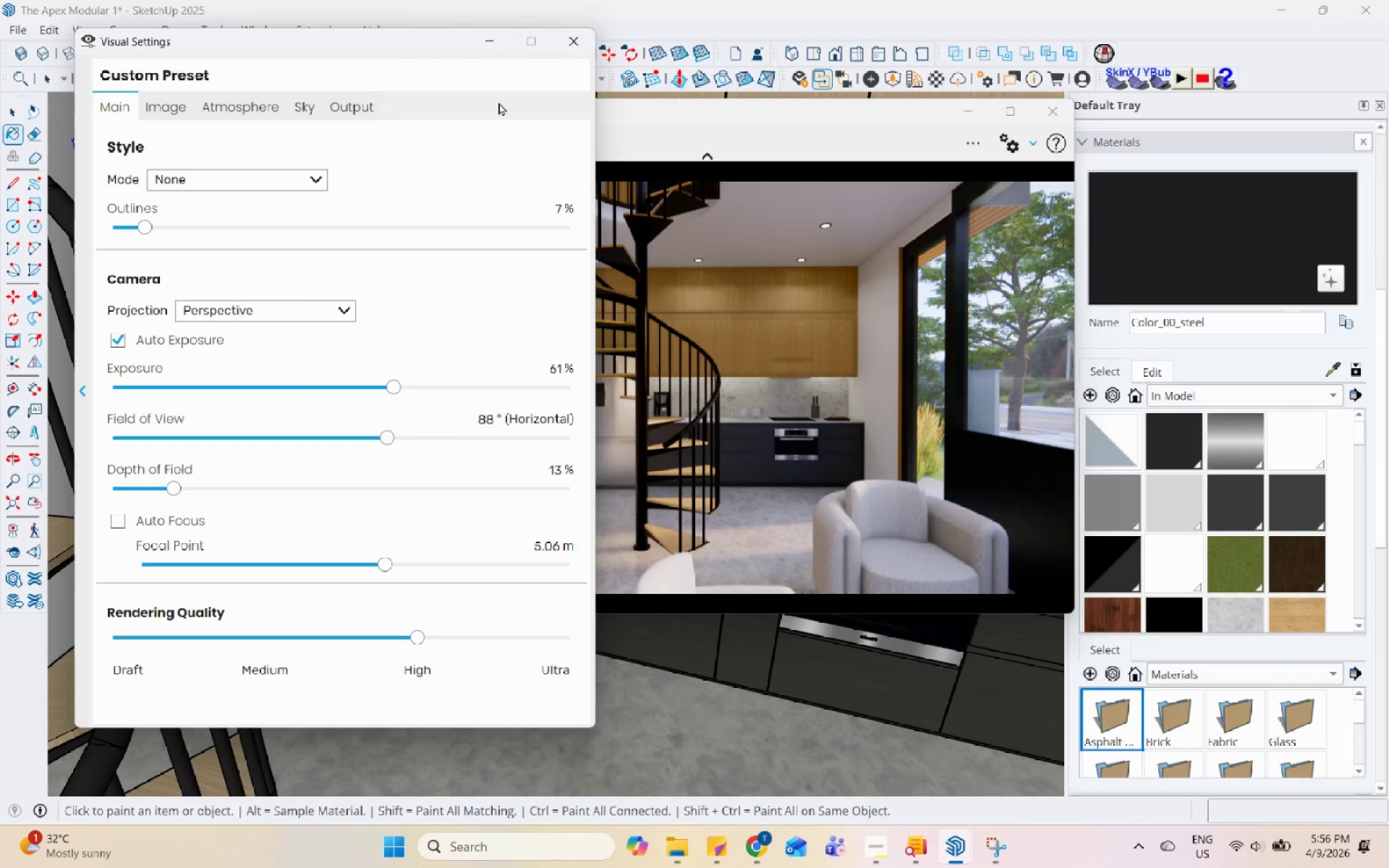 
left_click([491, 47])
 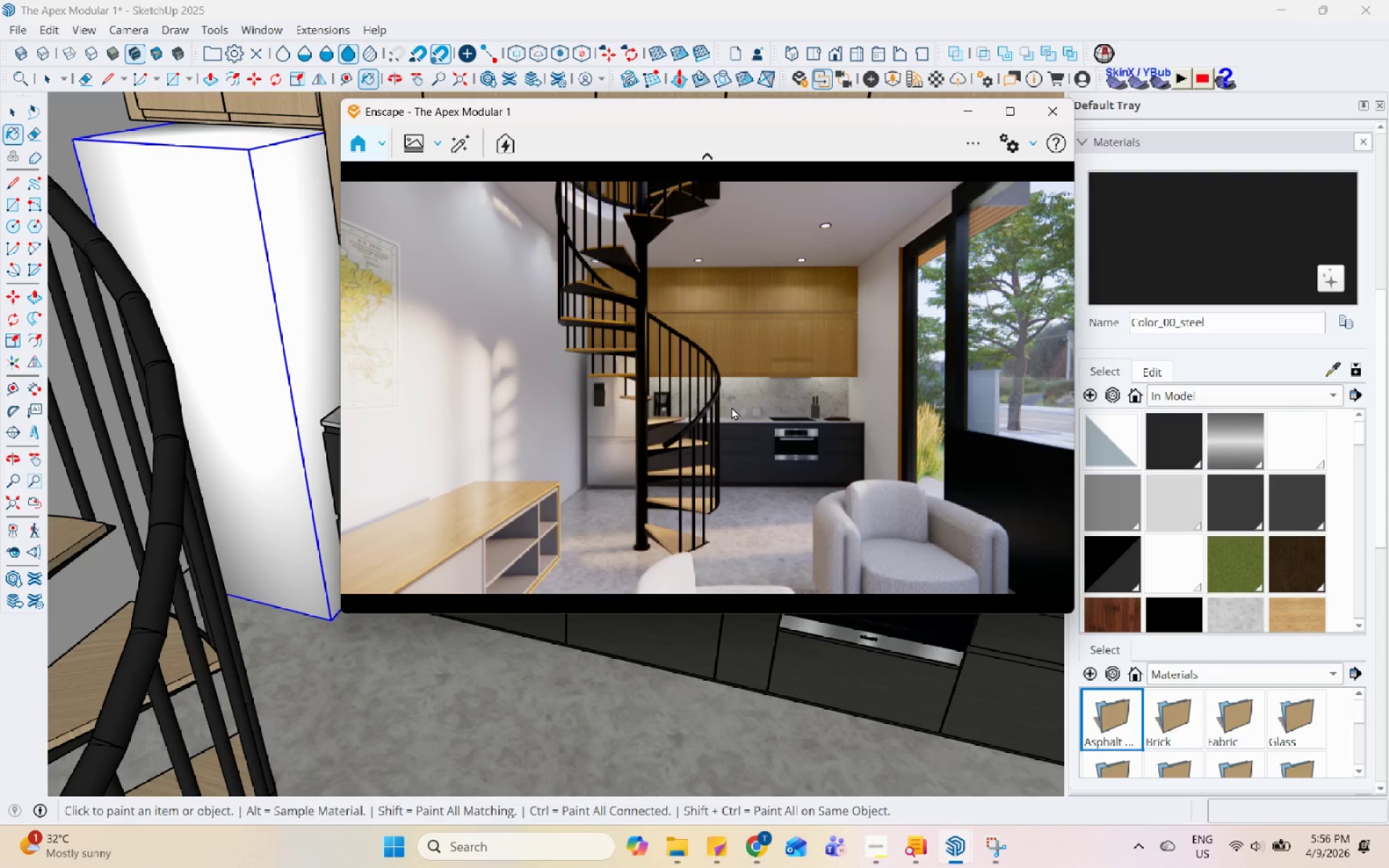 
wait(11.48)
 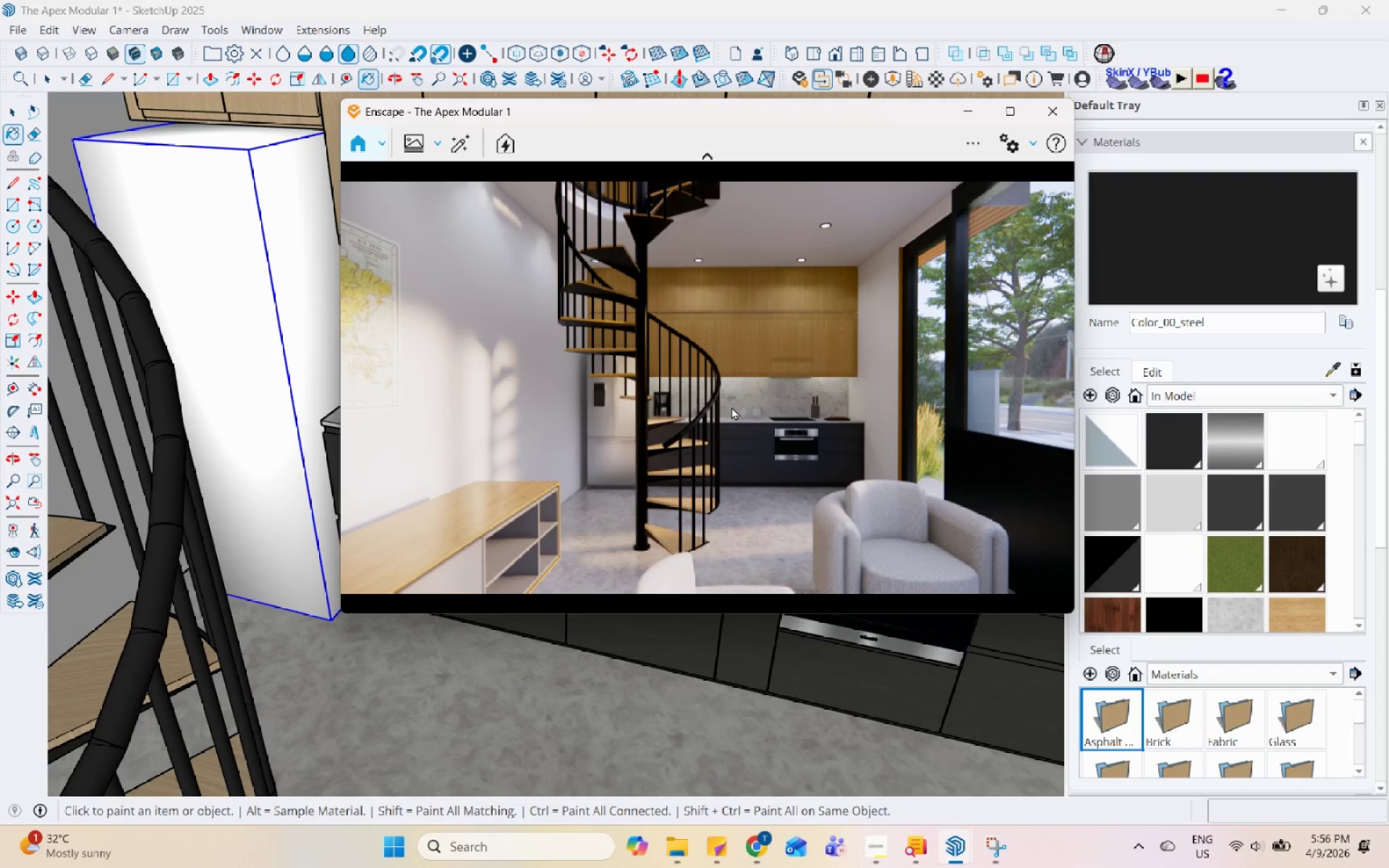 
left_click([399, 145])
 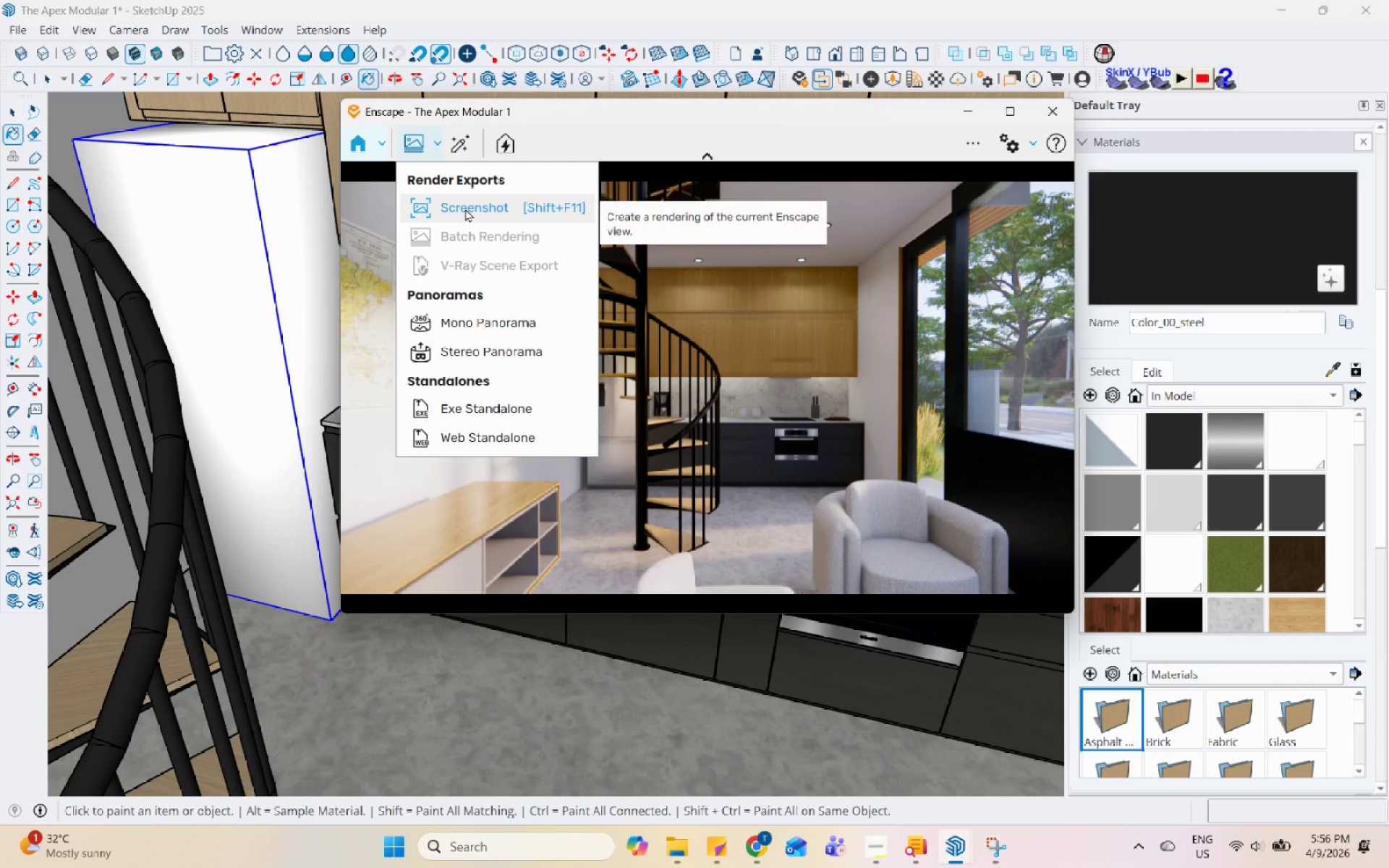 
left_click([465, 208])
 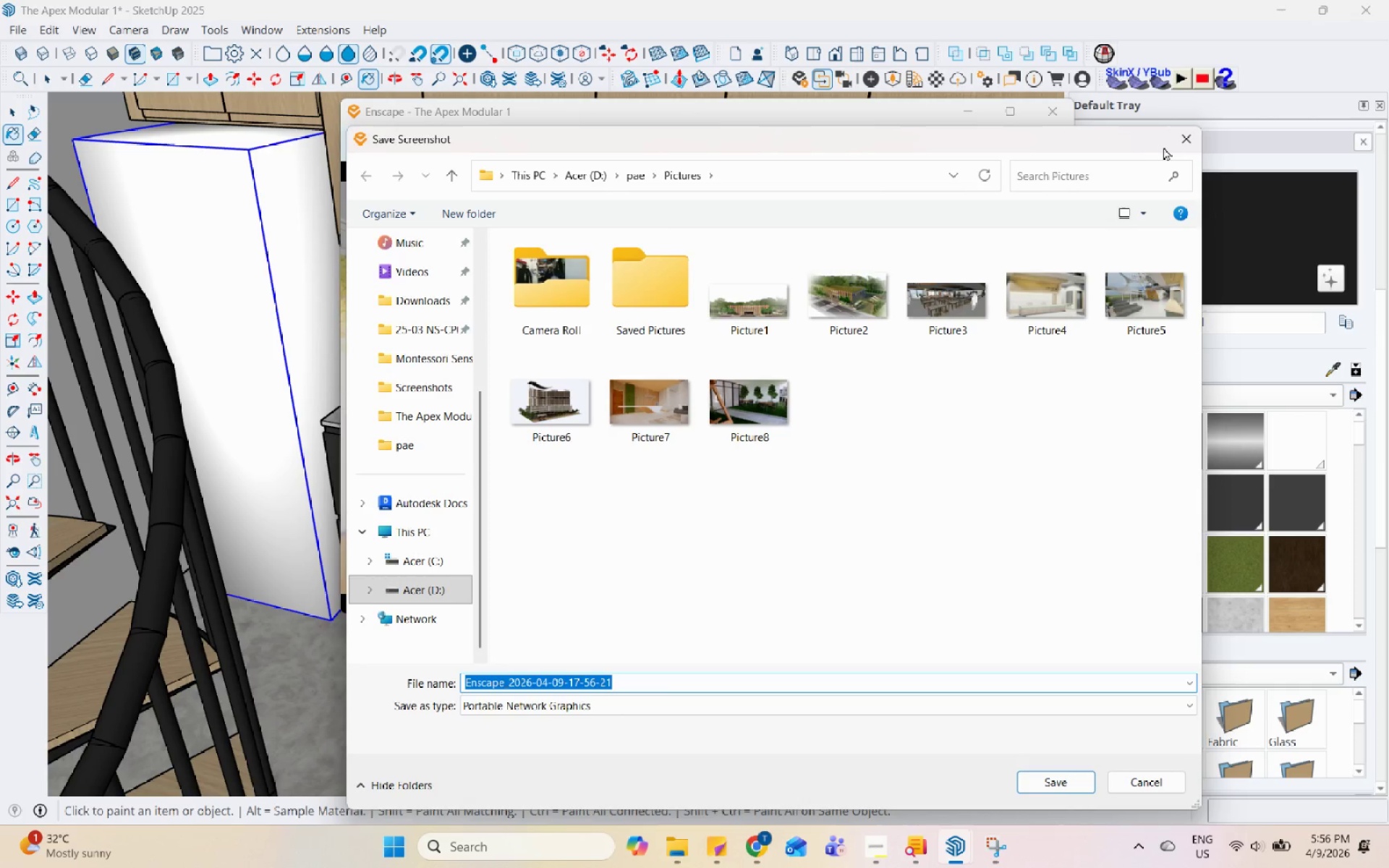 
double_click([1179, 137])
 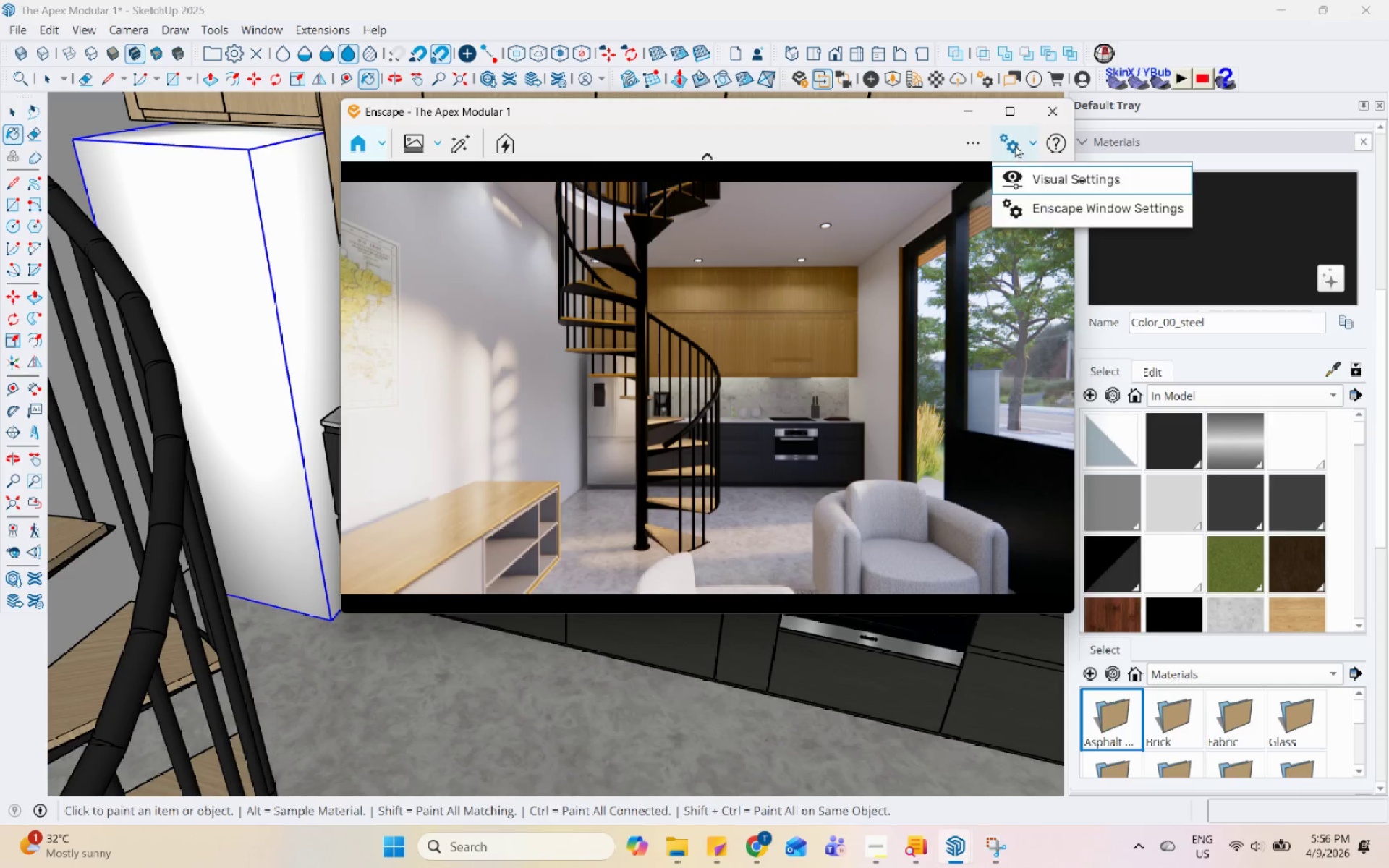 
double_click([1020, 179])
 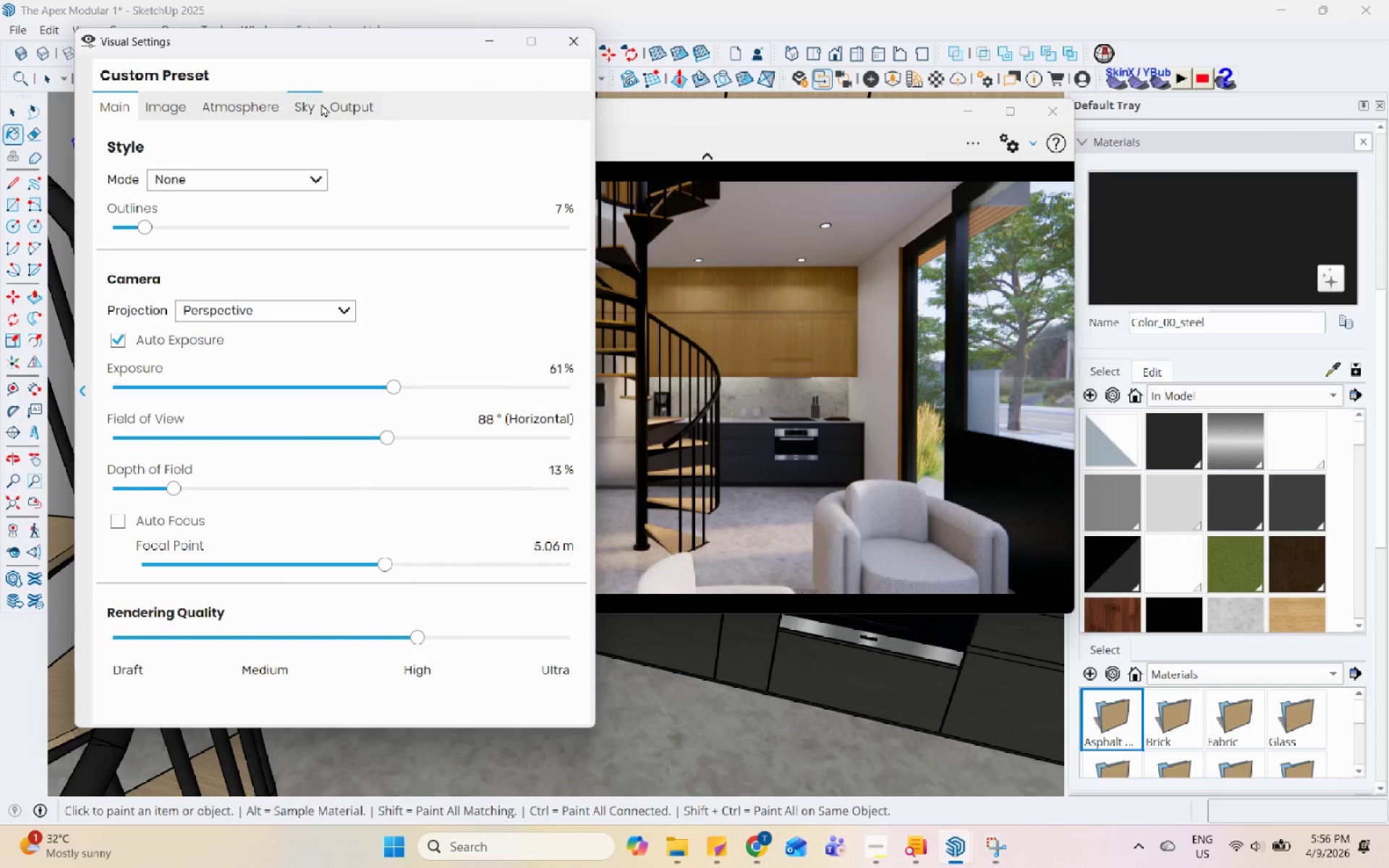 
left_click([370, 101])
 